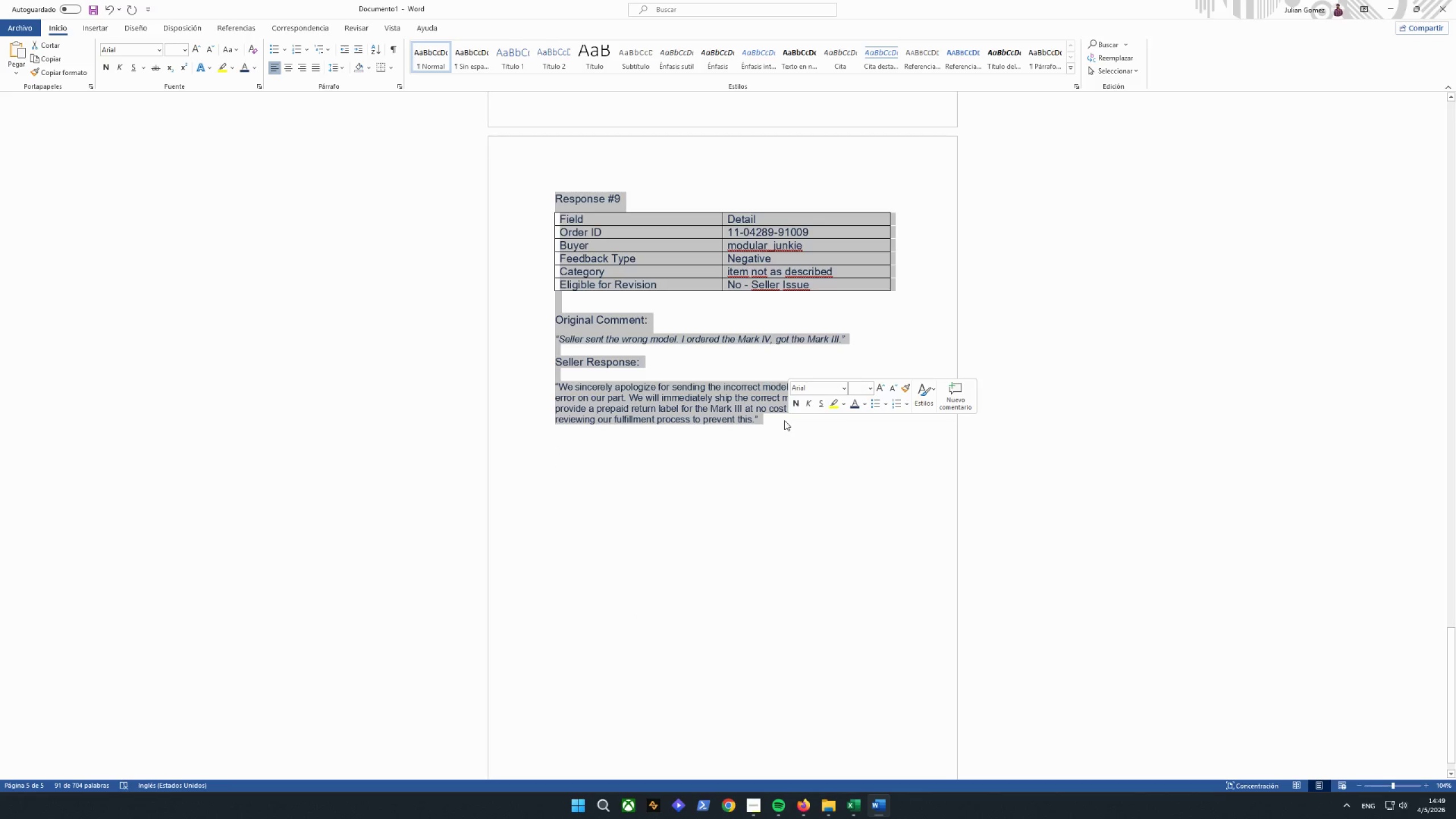 
key(Control+C)
 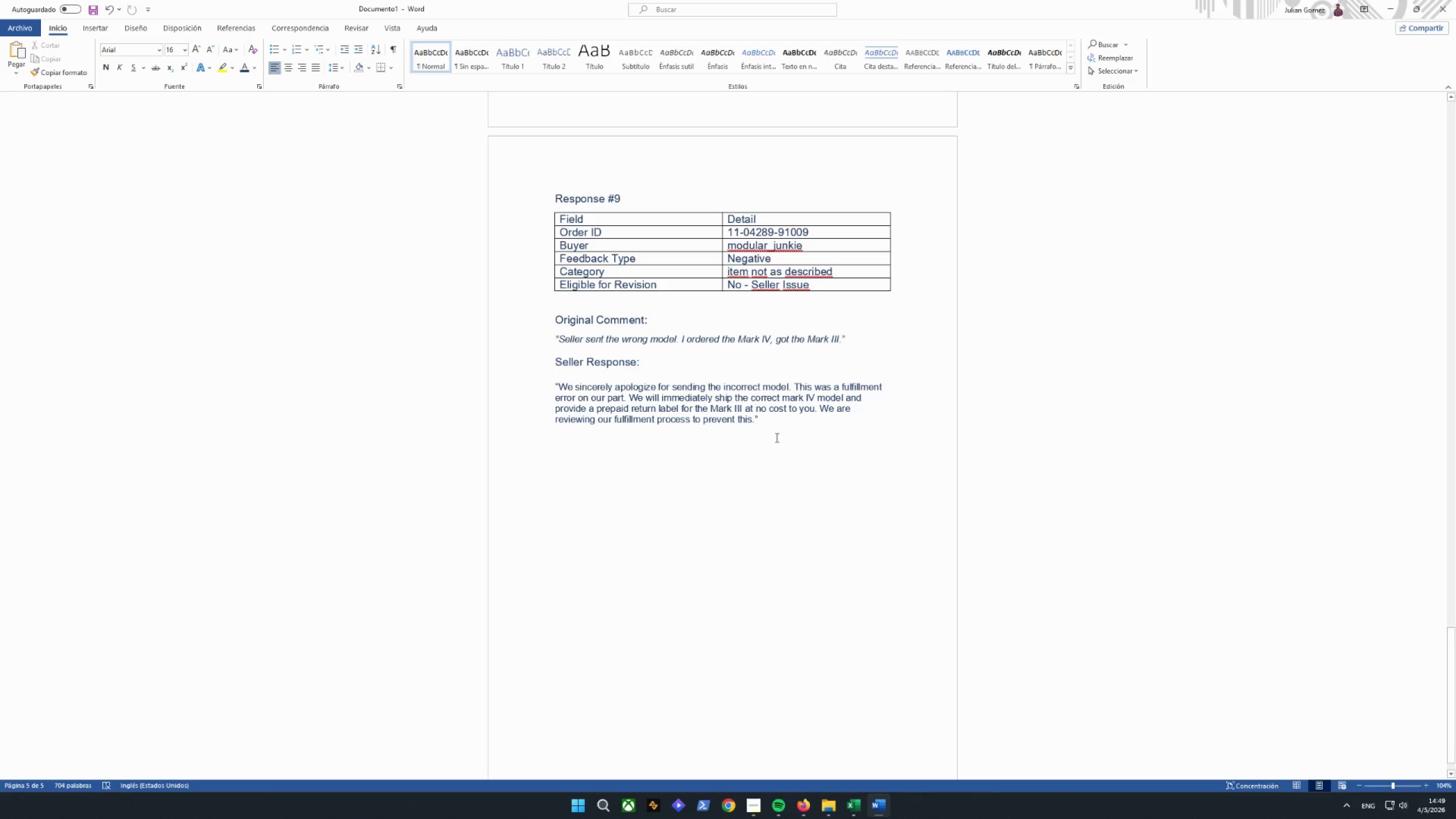 
key(Control+V)
 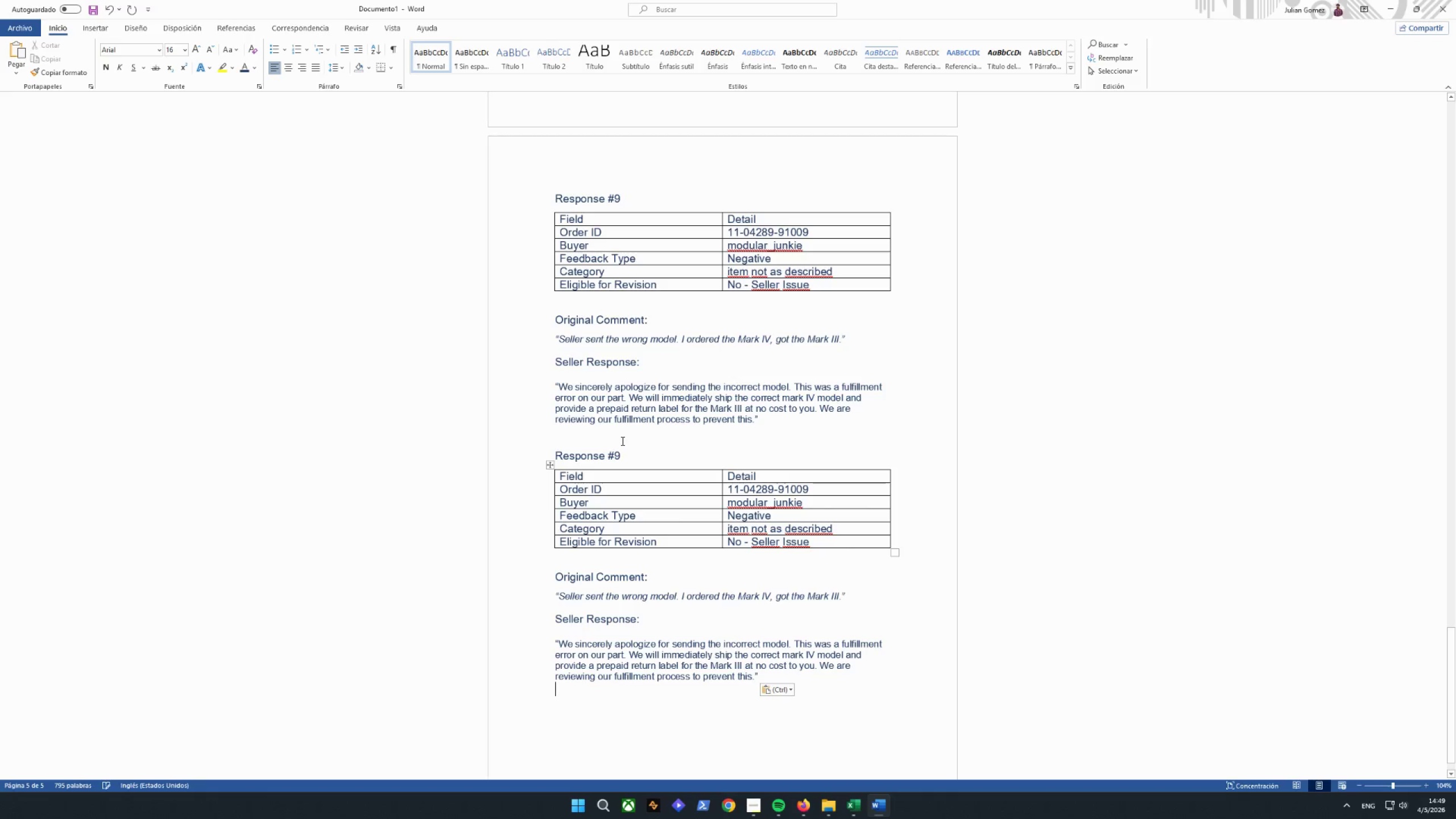 
double_click([630, 452])
 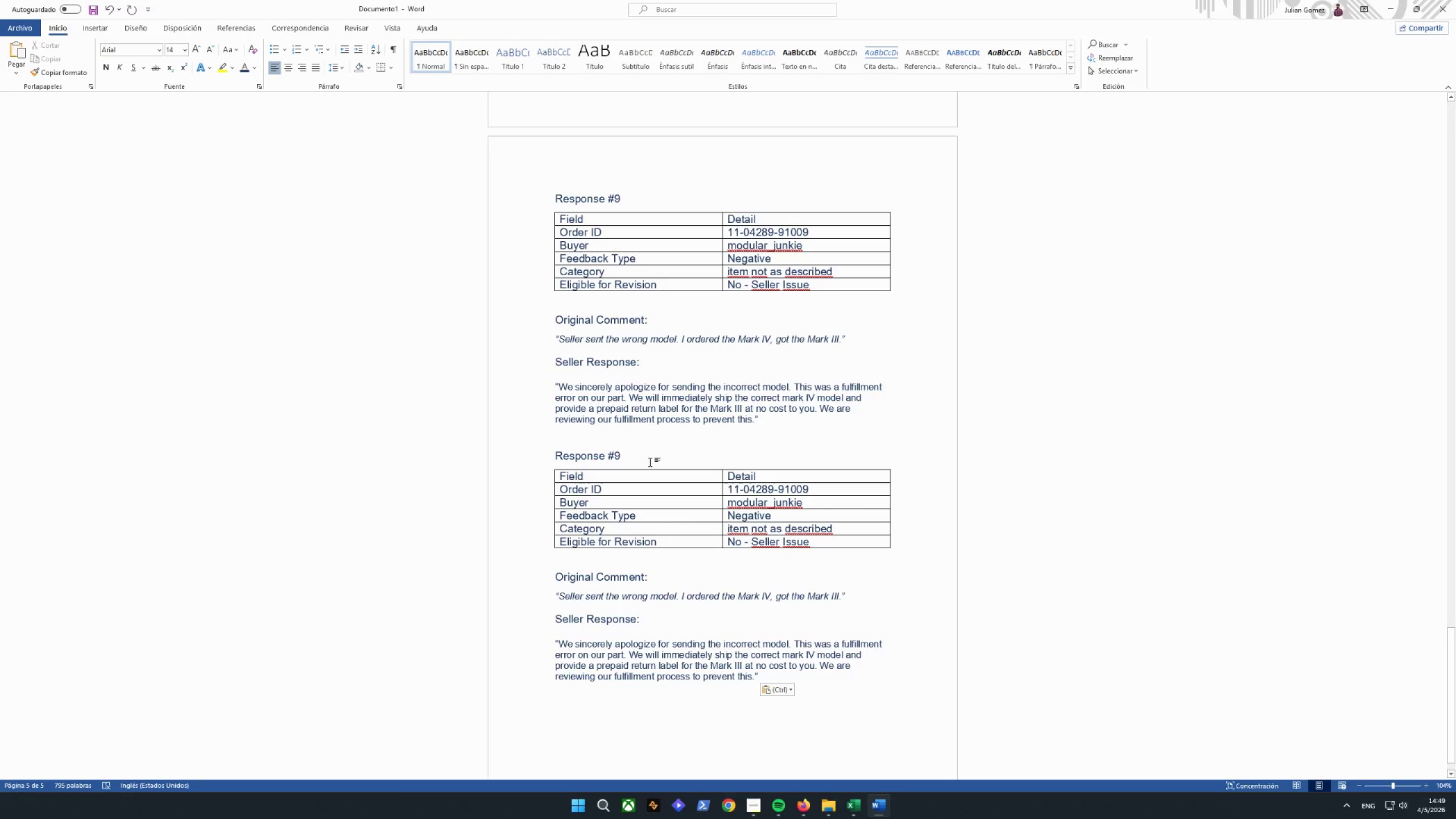 
key(Backspace)
type(10)
 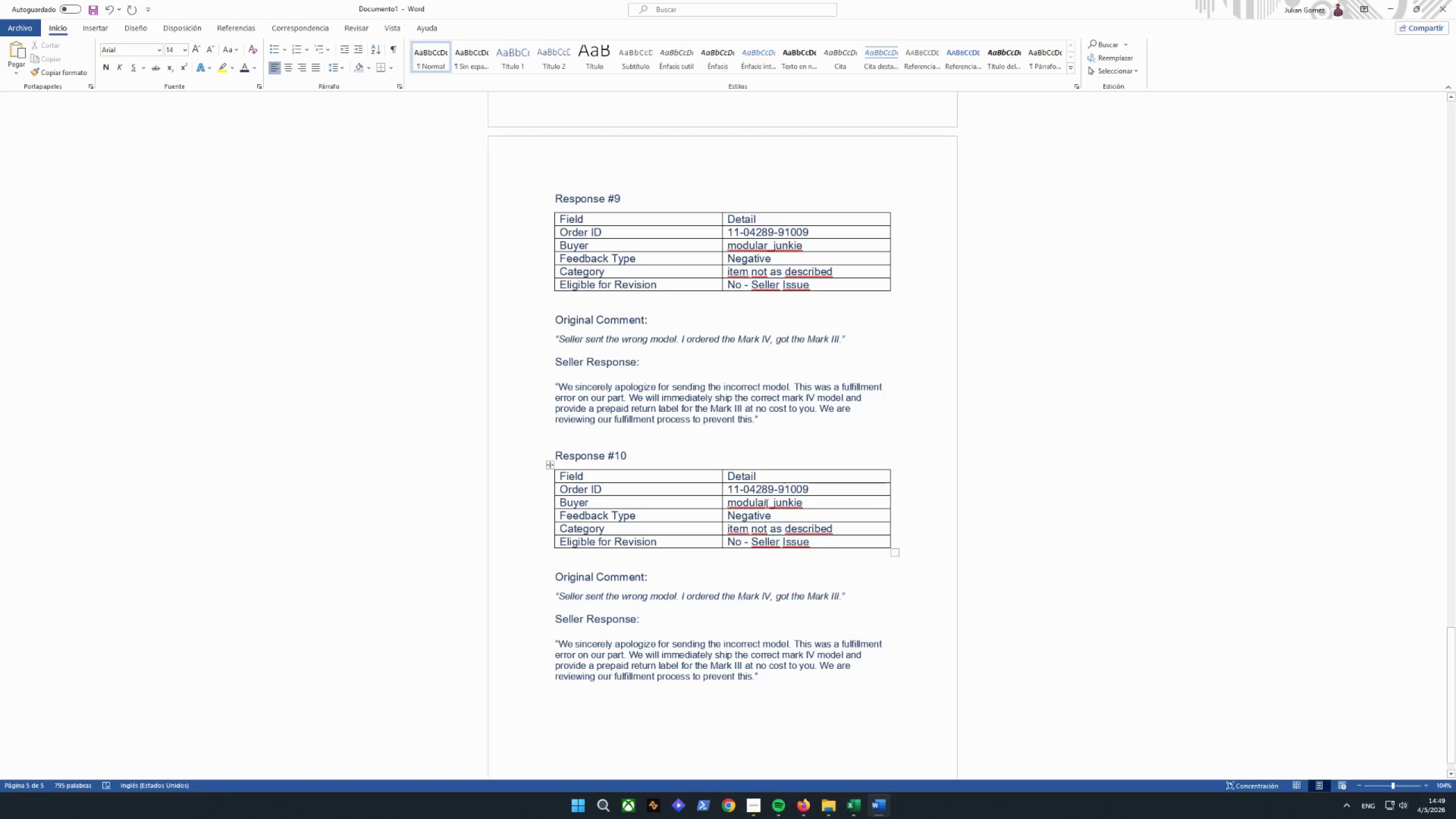 
left_click([822, 492])
 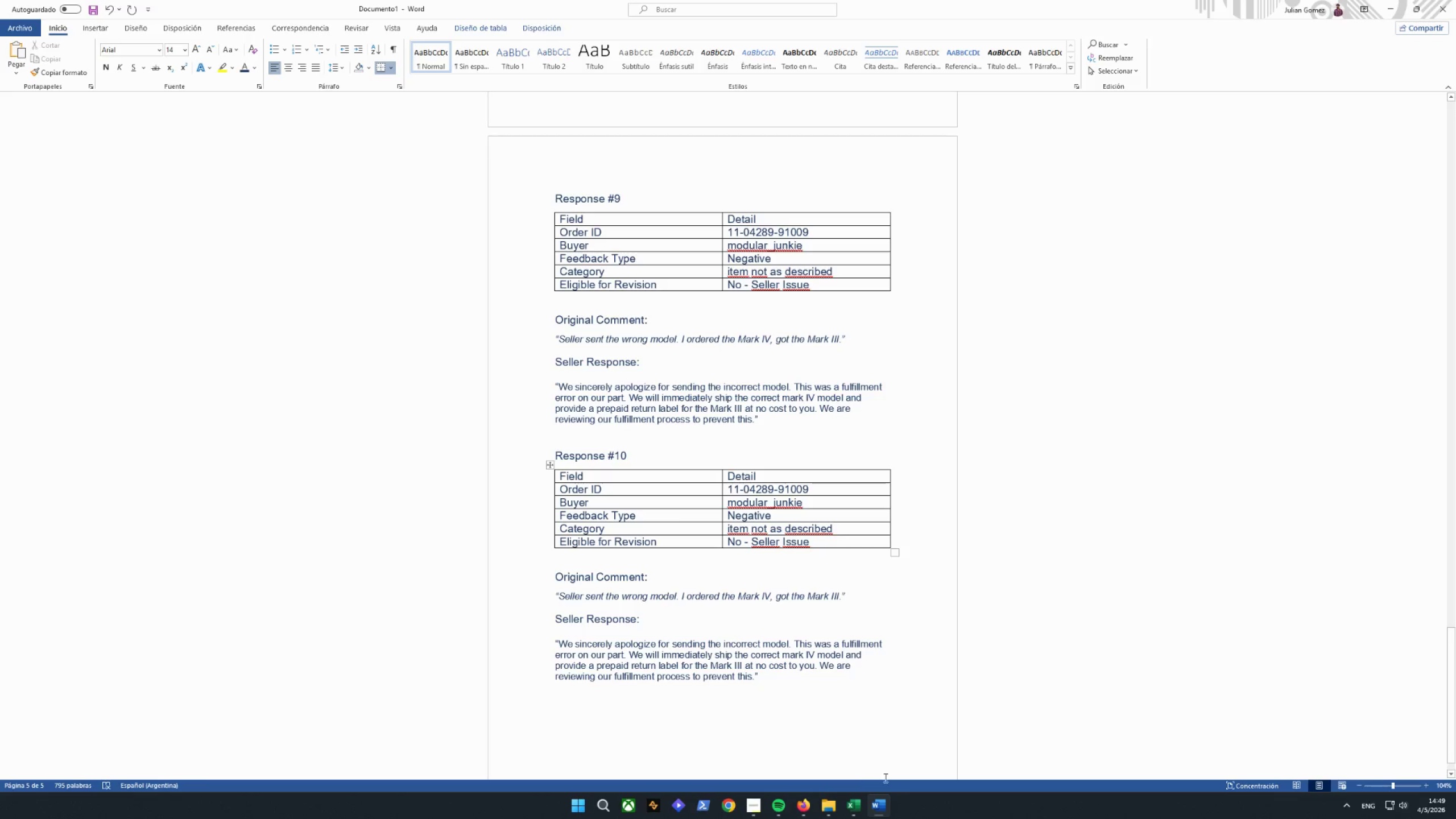 
left_click_drag(start_coordinate=[849, 808], to_coordinate=[846, 806])
 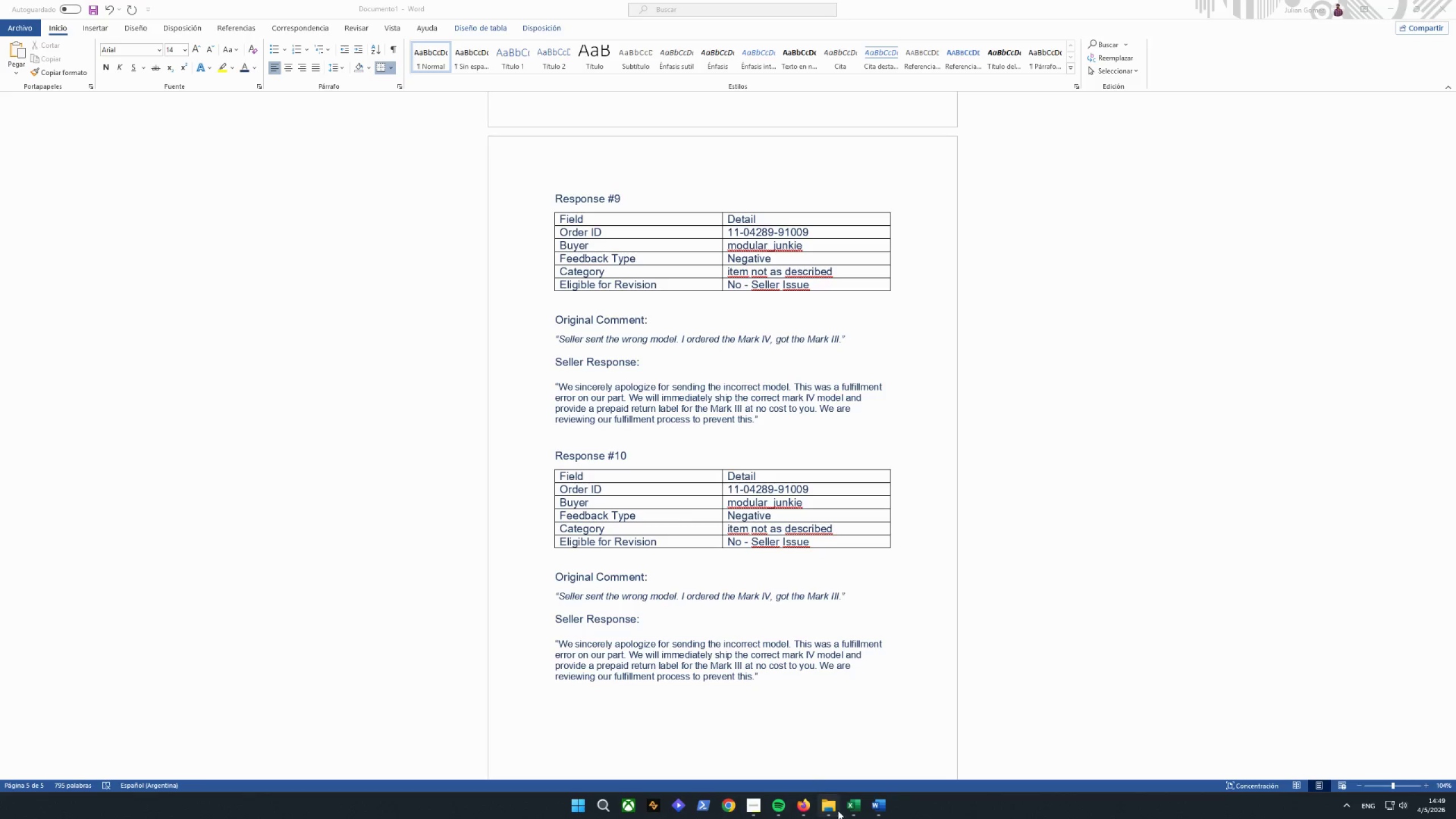 
left_click([847, 813])
 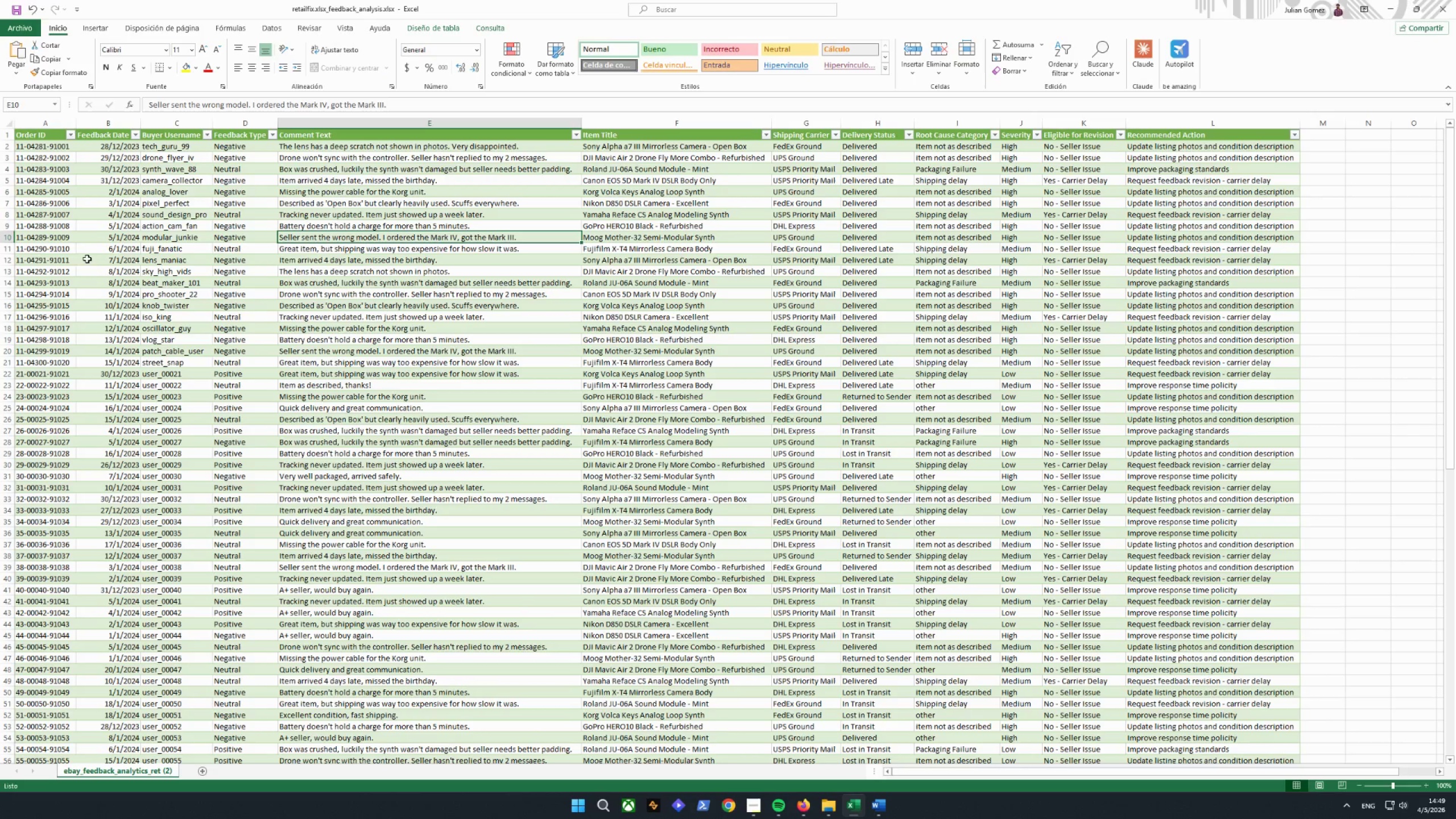 
left_click([65, 252])
 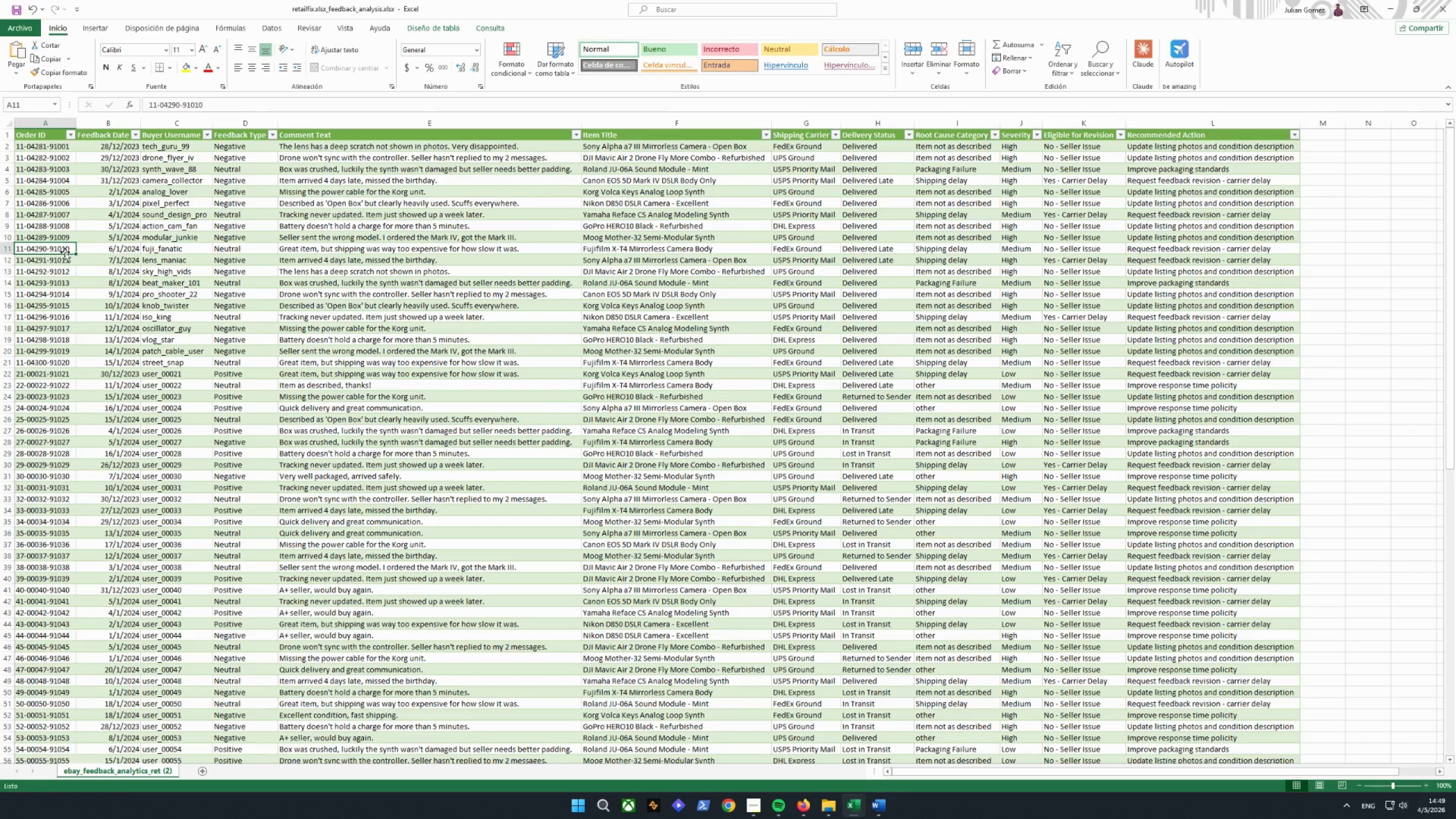 
hold_key(key=ControlLeft, duration=0.61)
 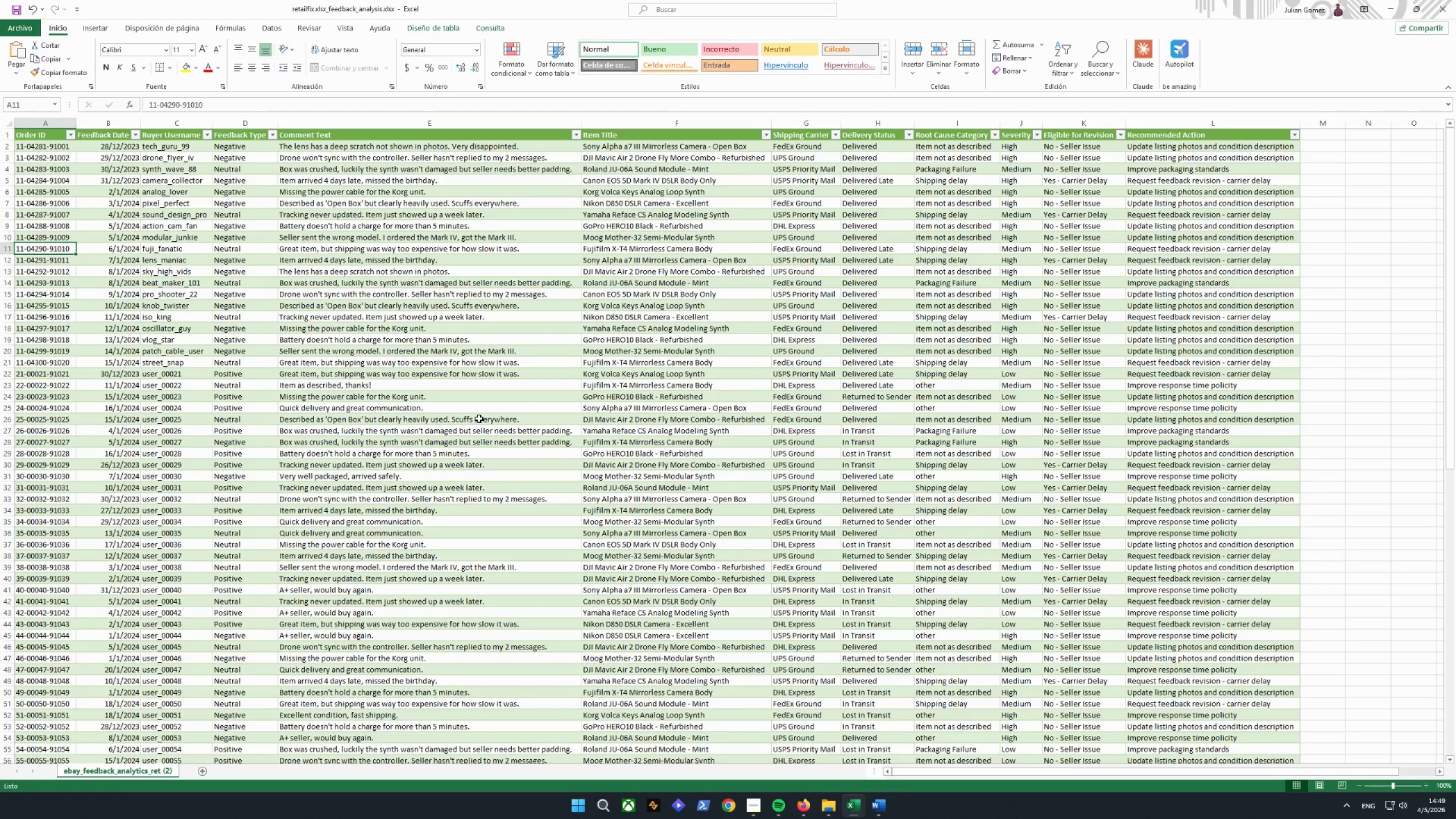 
key(Control+C)
 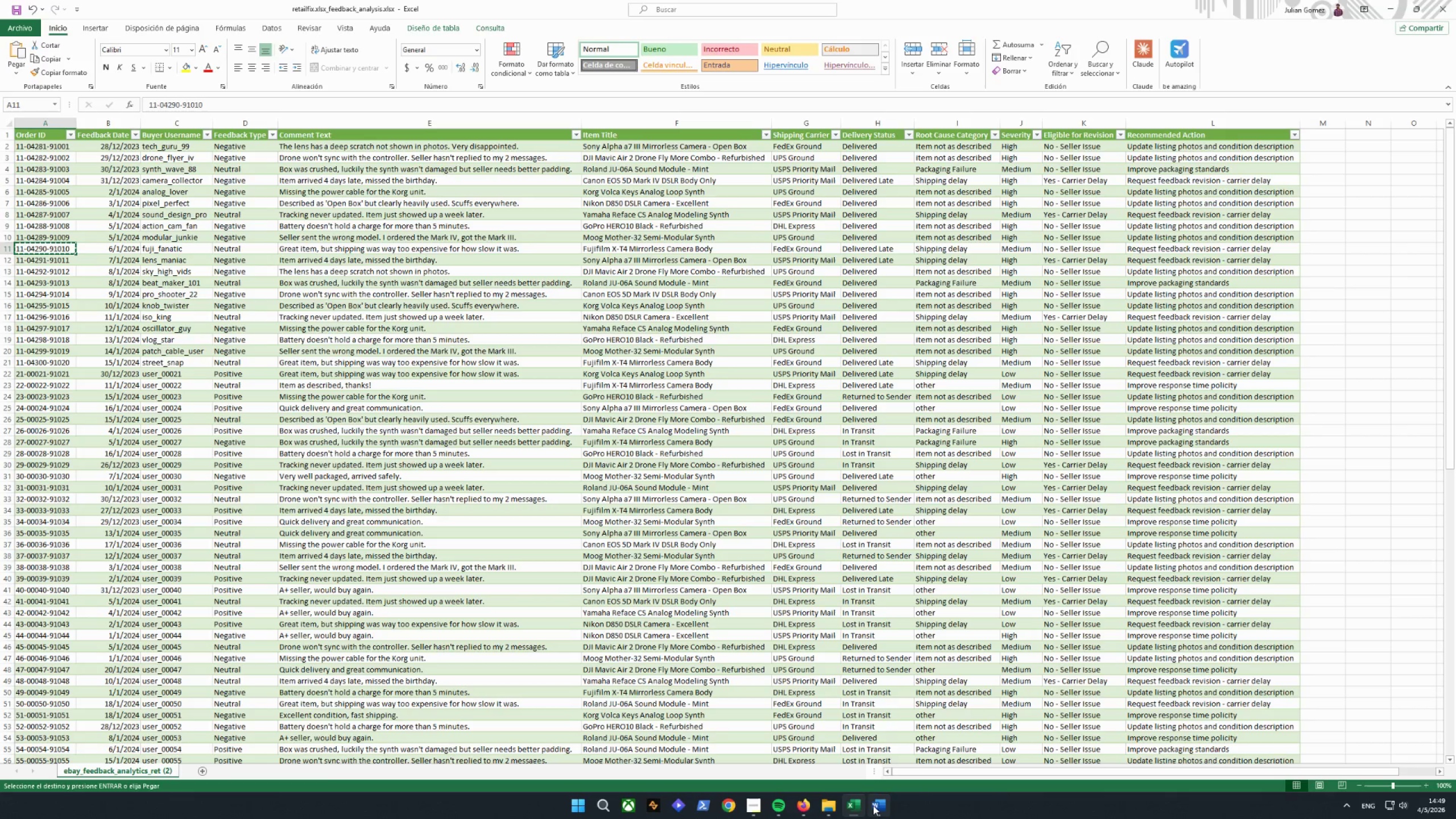 
left_click([875, 806])
 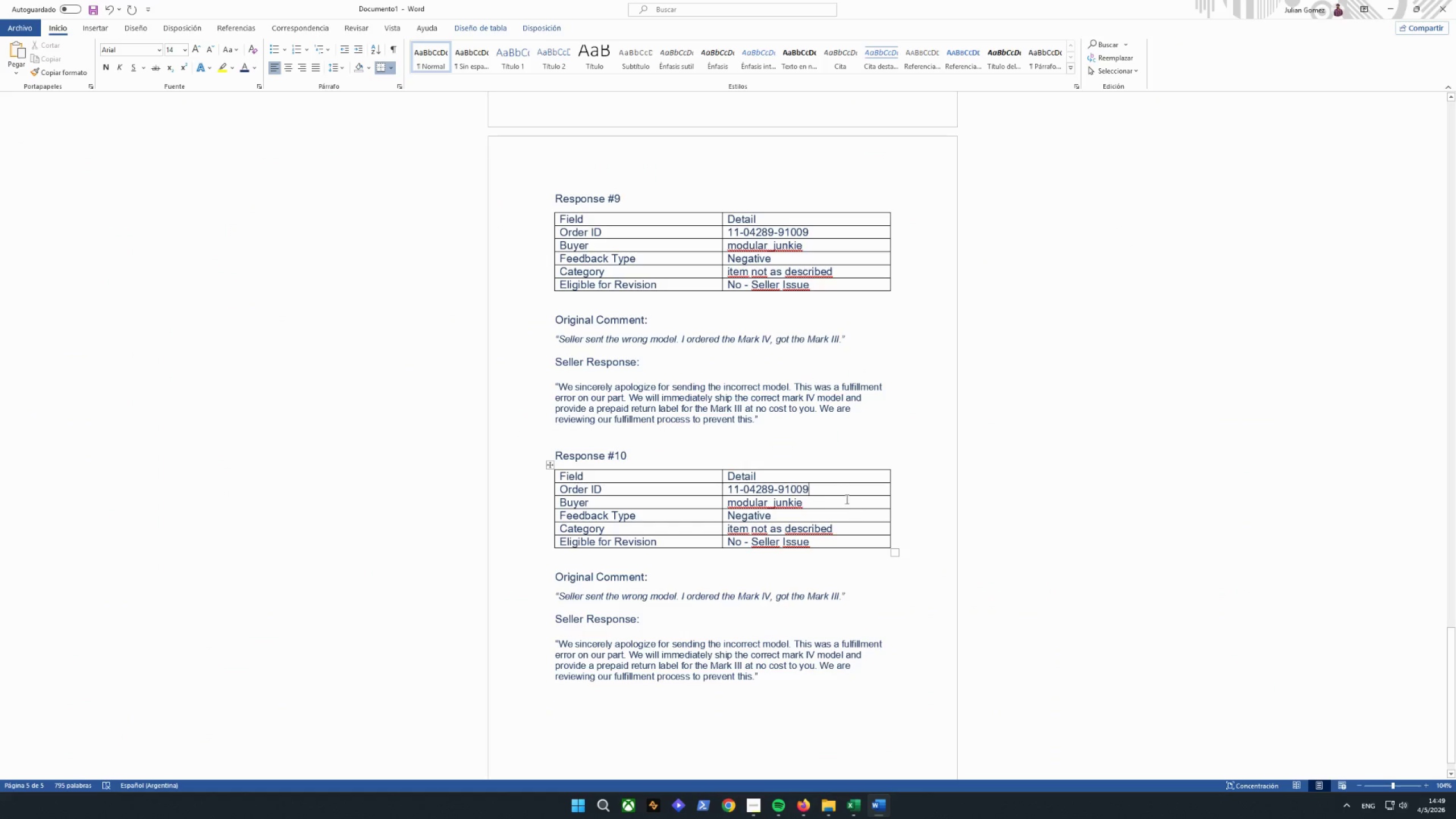 
left_click_drag(start_coordinate=[828, 489], to_coordinate=[735, 487])
 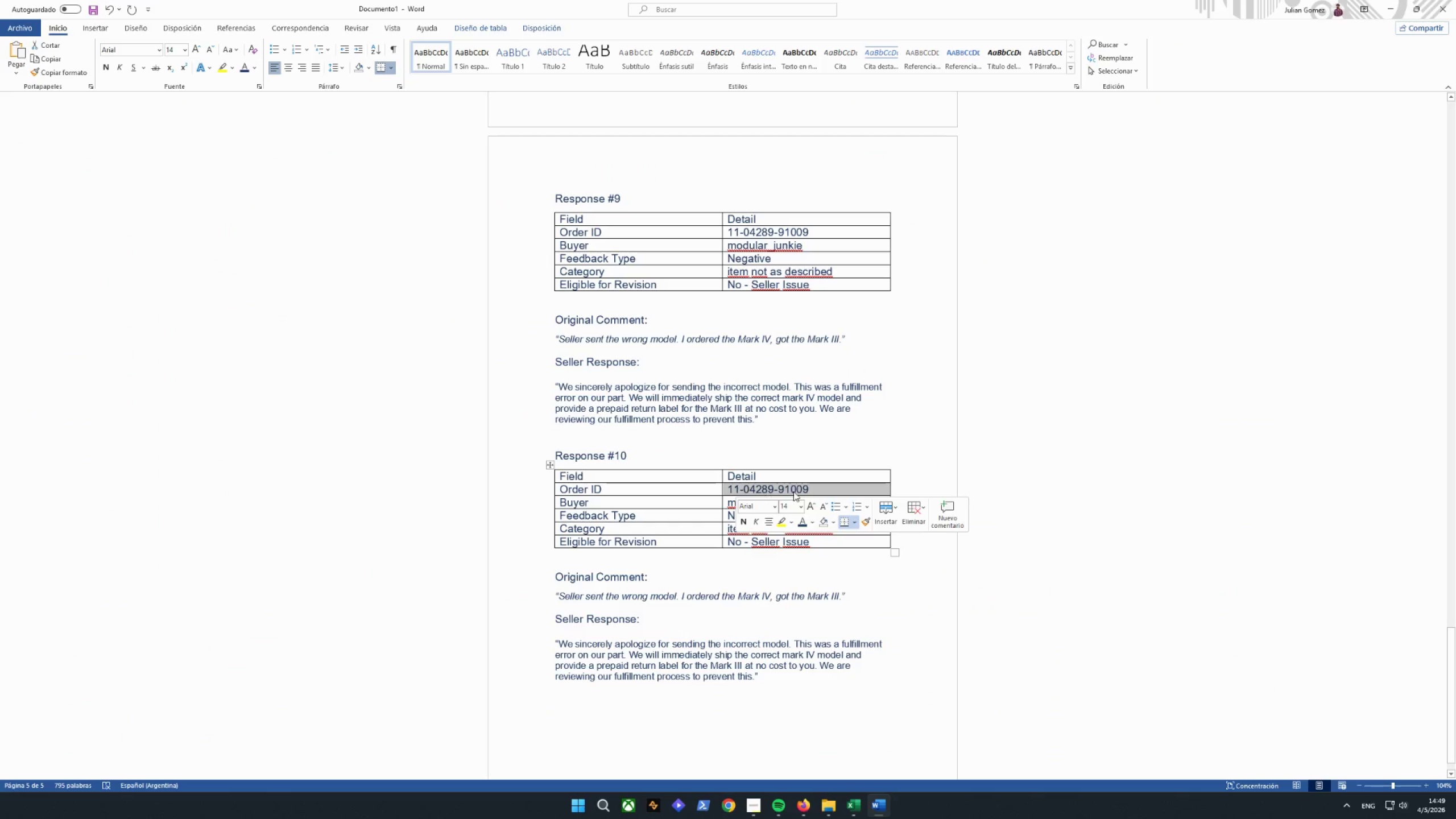 
left_click([798, 490])
 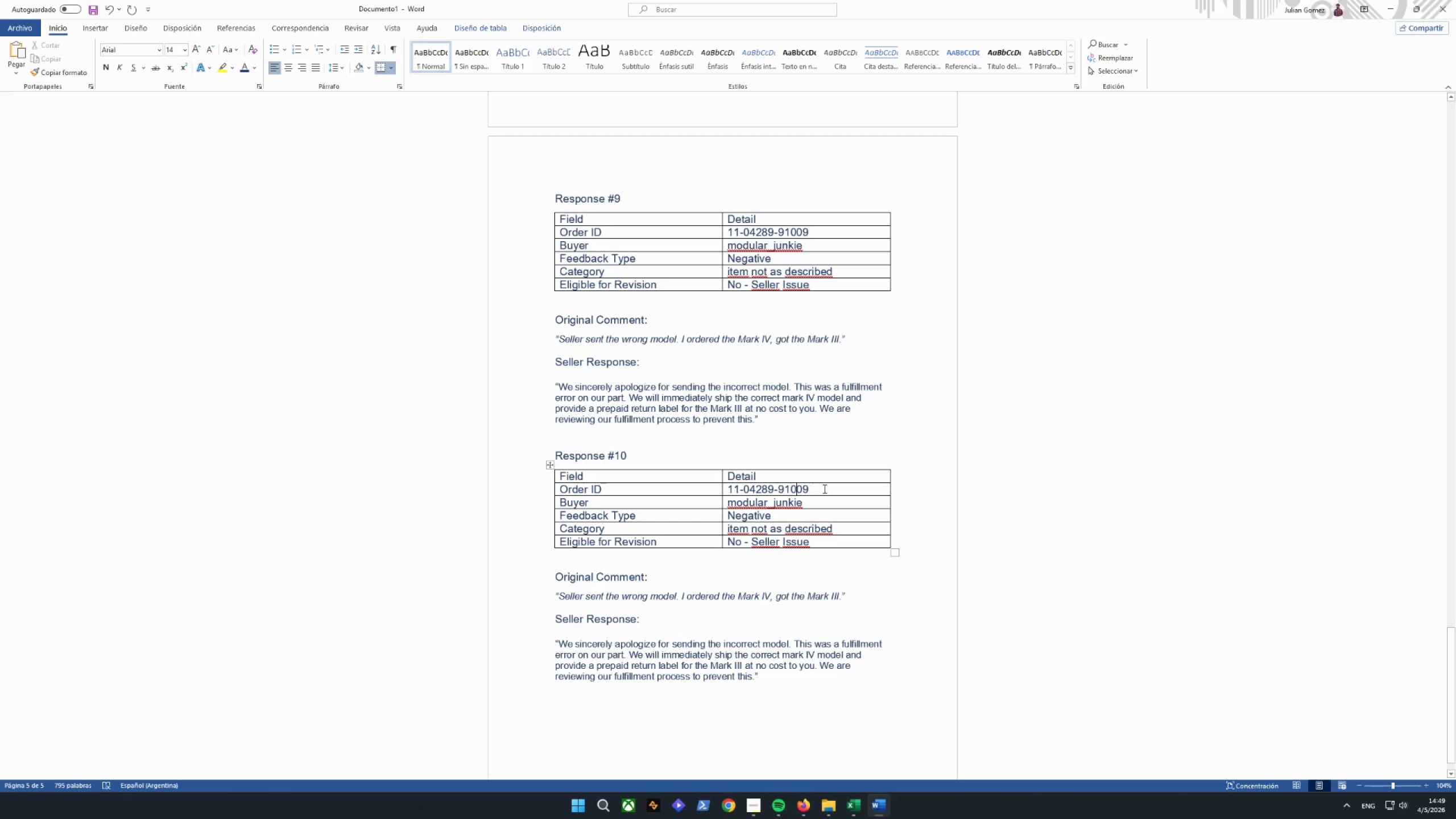 
left_click_drag(start_coordinate=[824, 489], to_coordinate=[730, 492])
 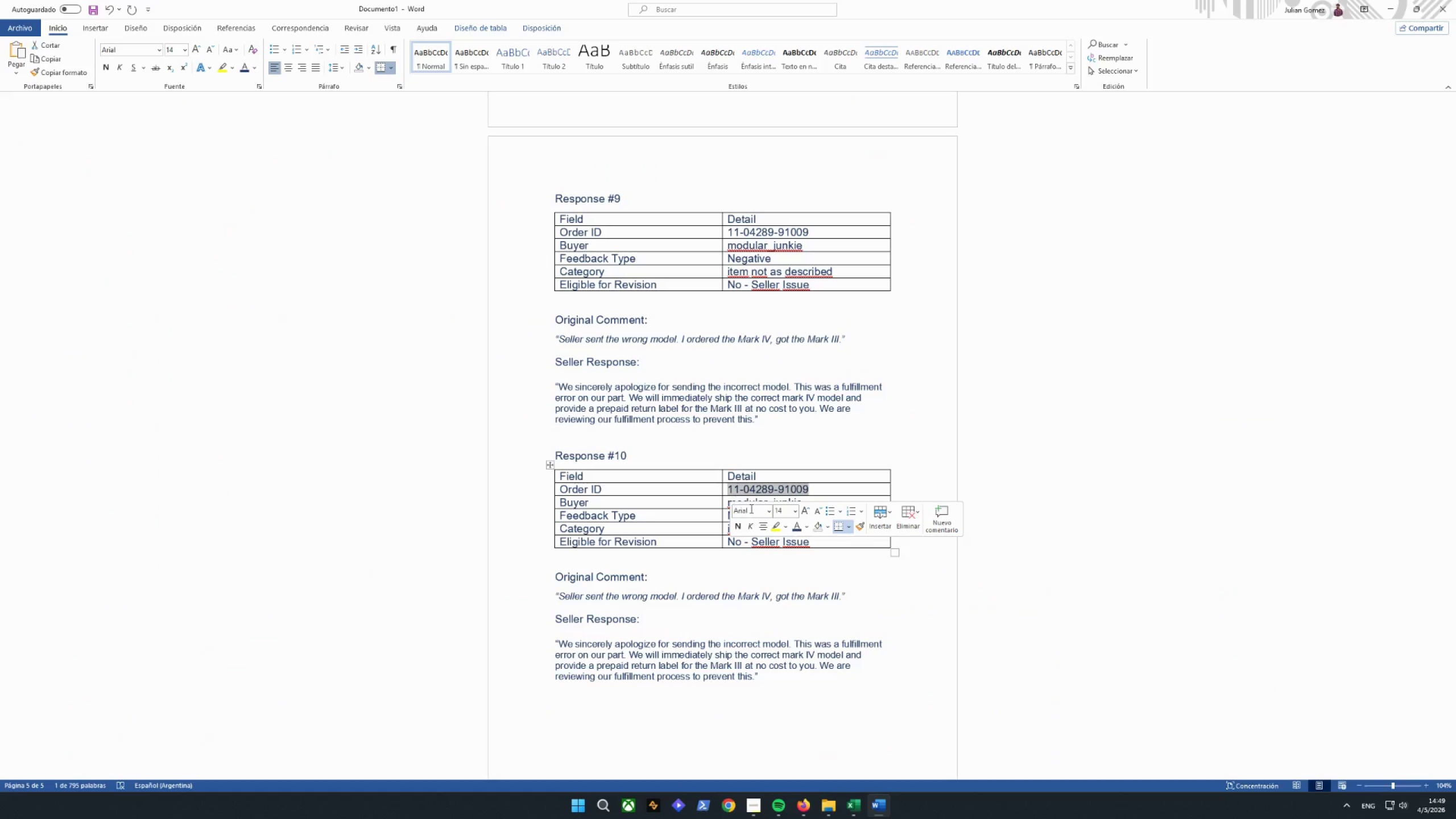 
key(Backspace)
 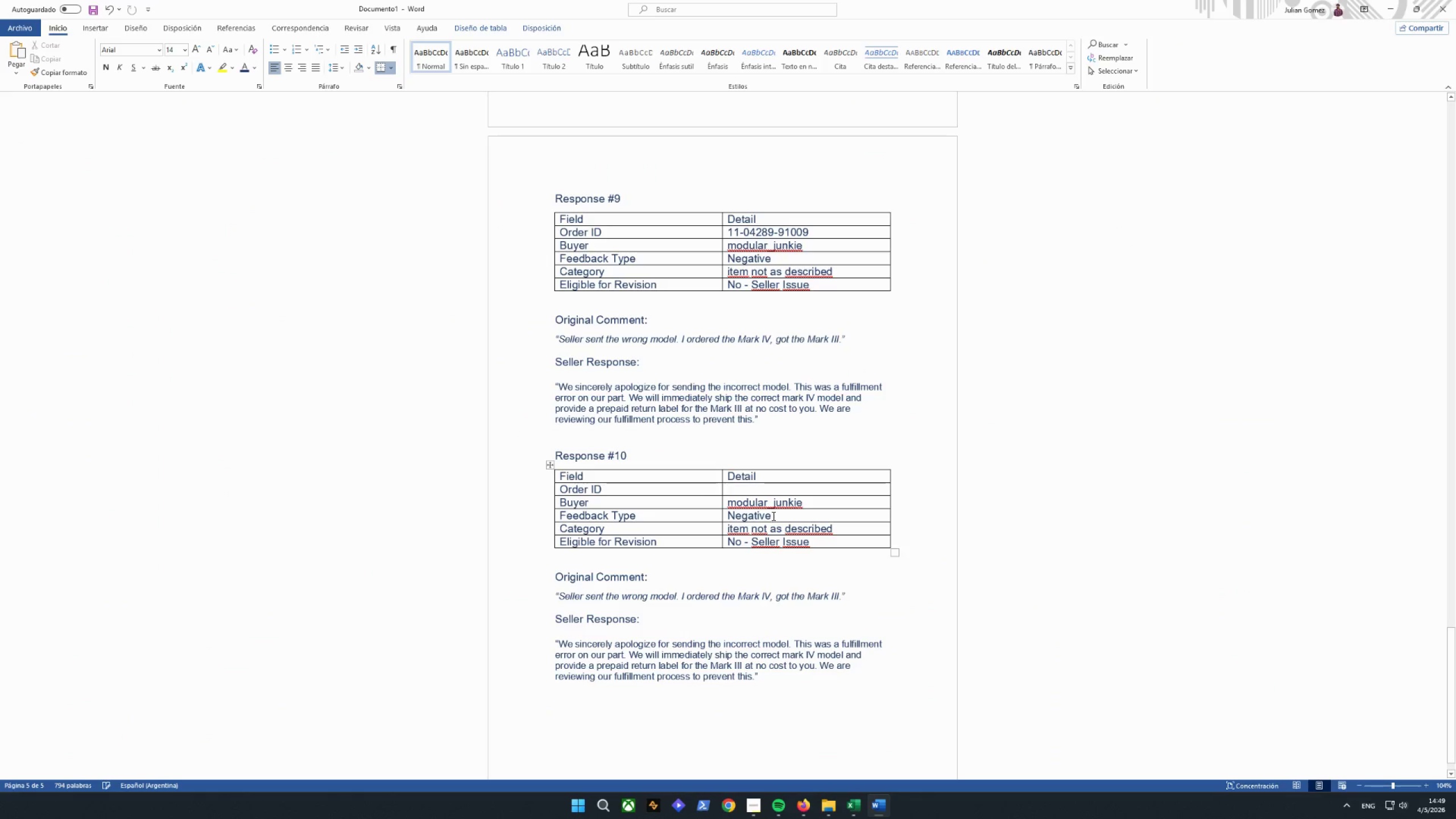 
key(Control+ControlLeft)
 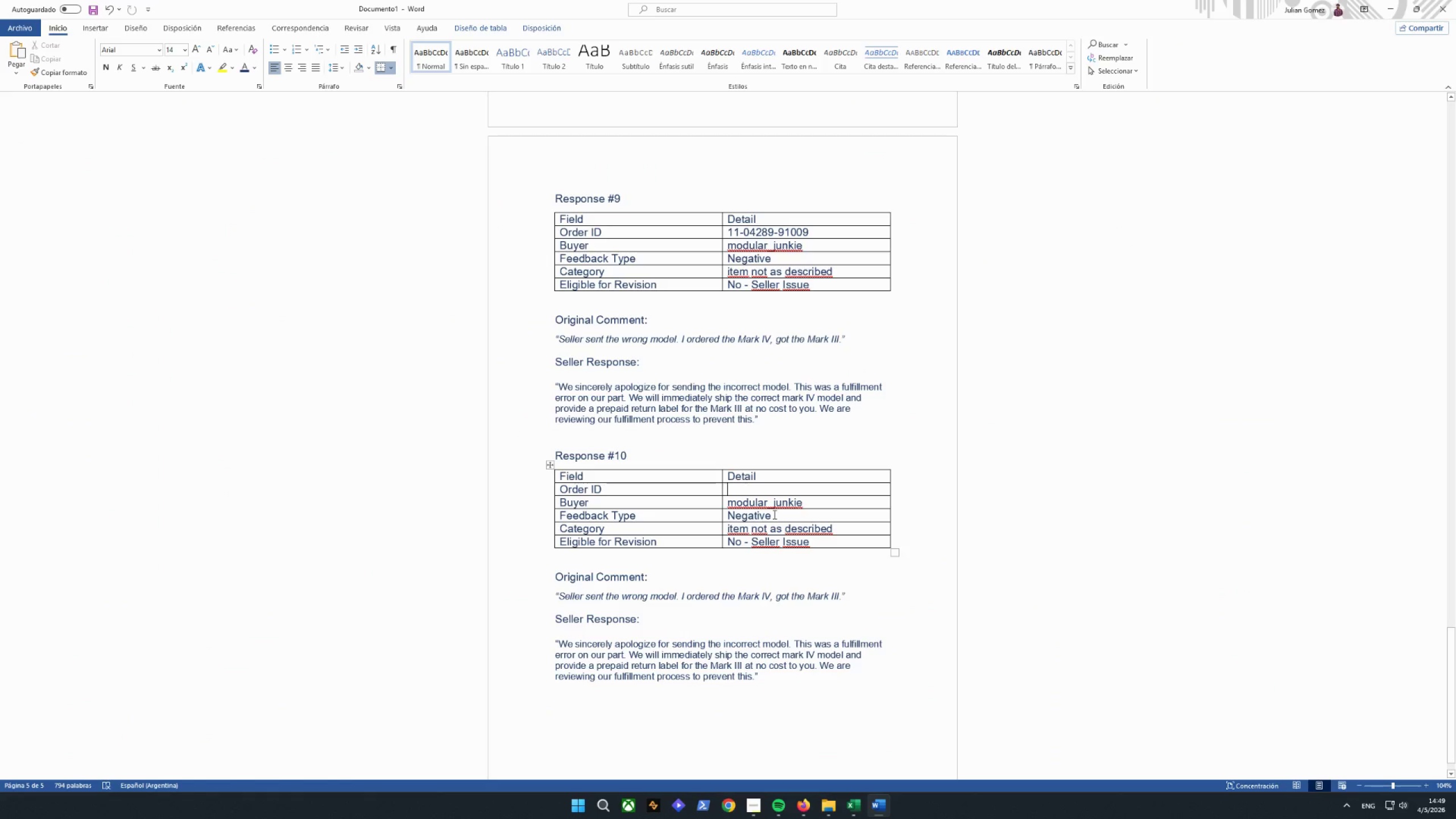 
key(Control+V)
 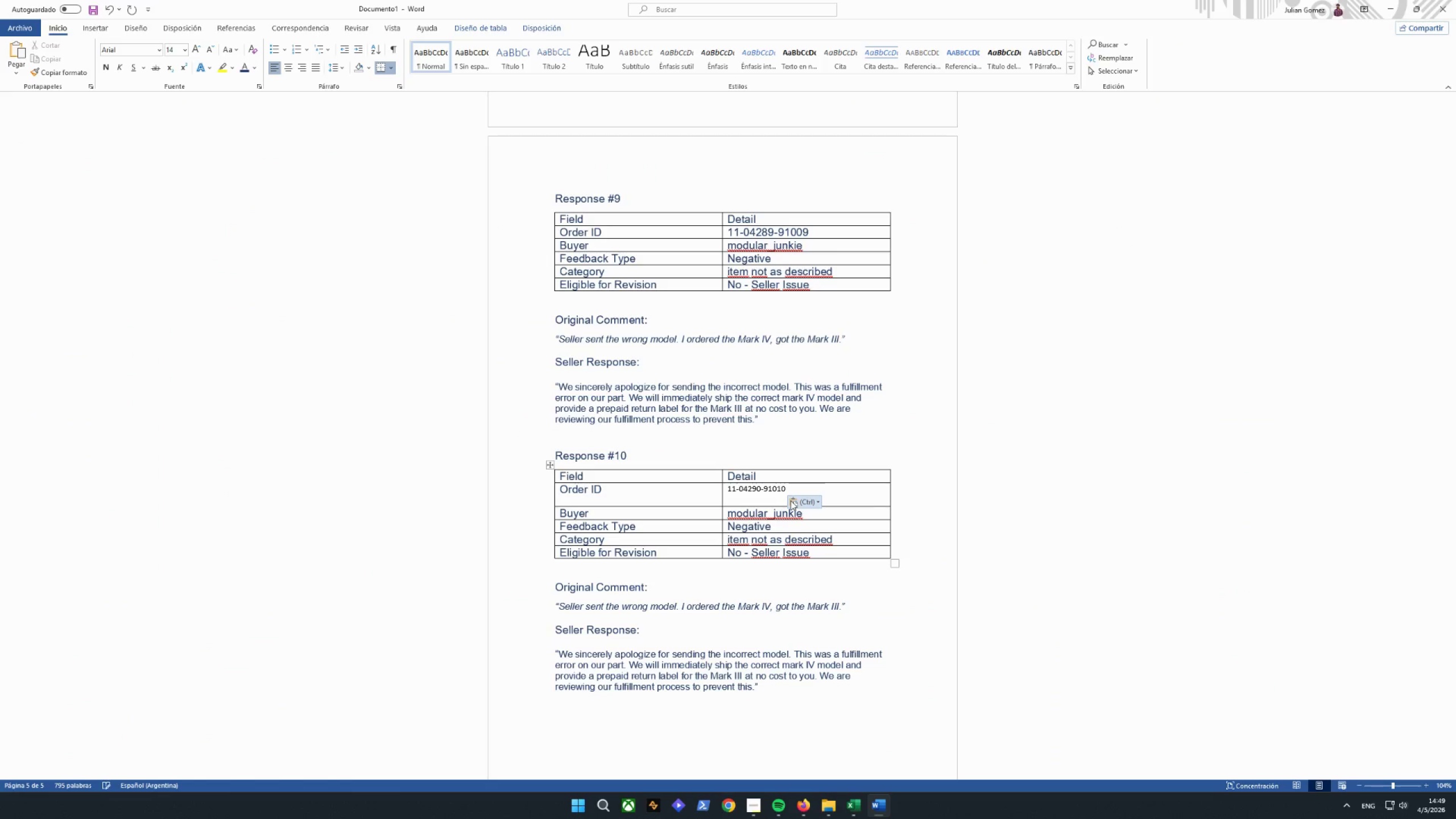 
left_click([798, 499])
 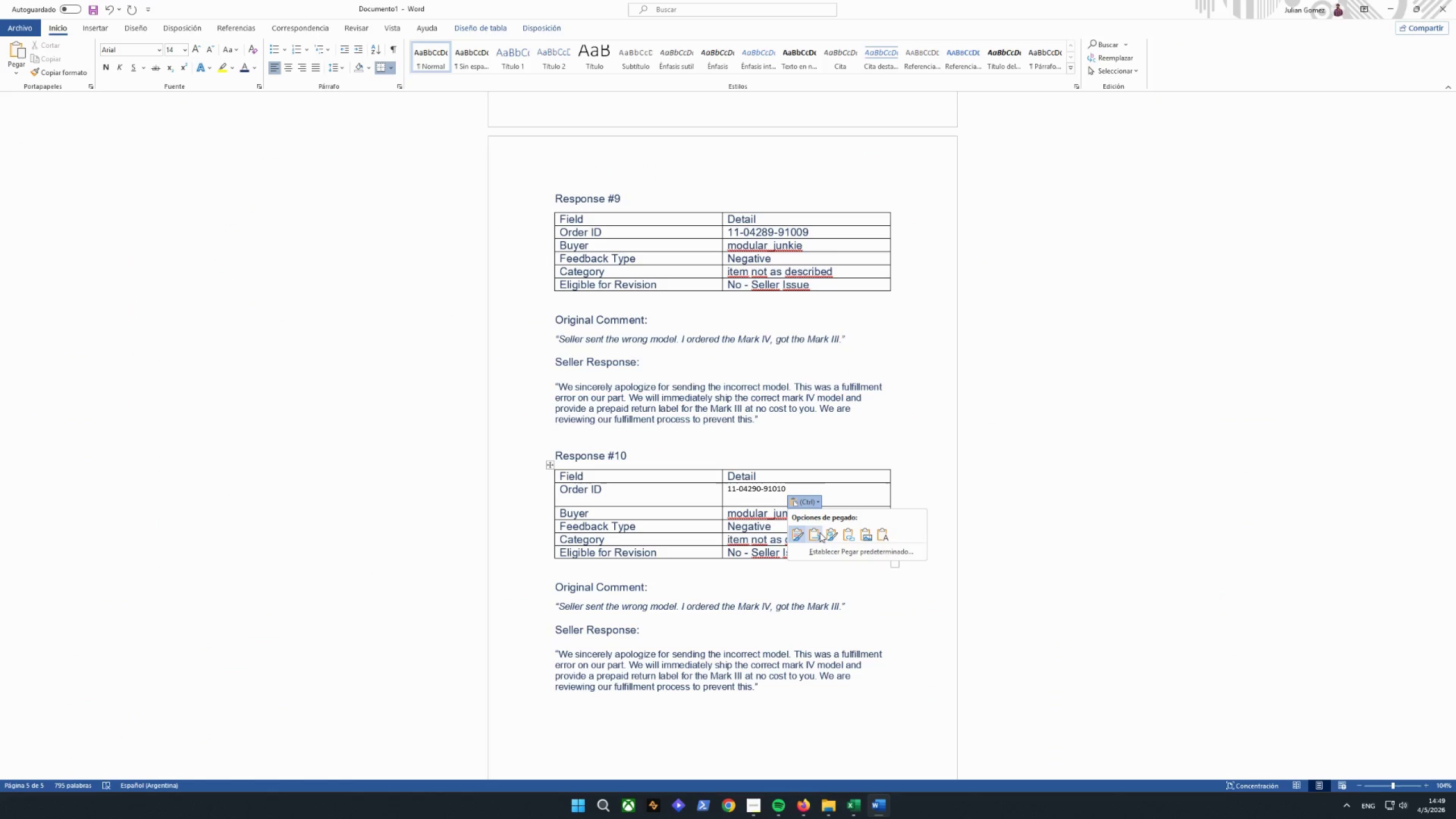 
left_click([818, 532])
 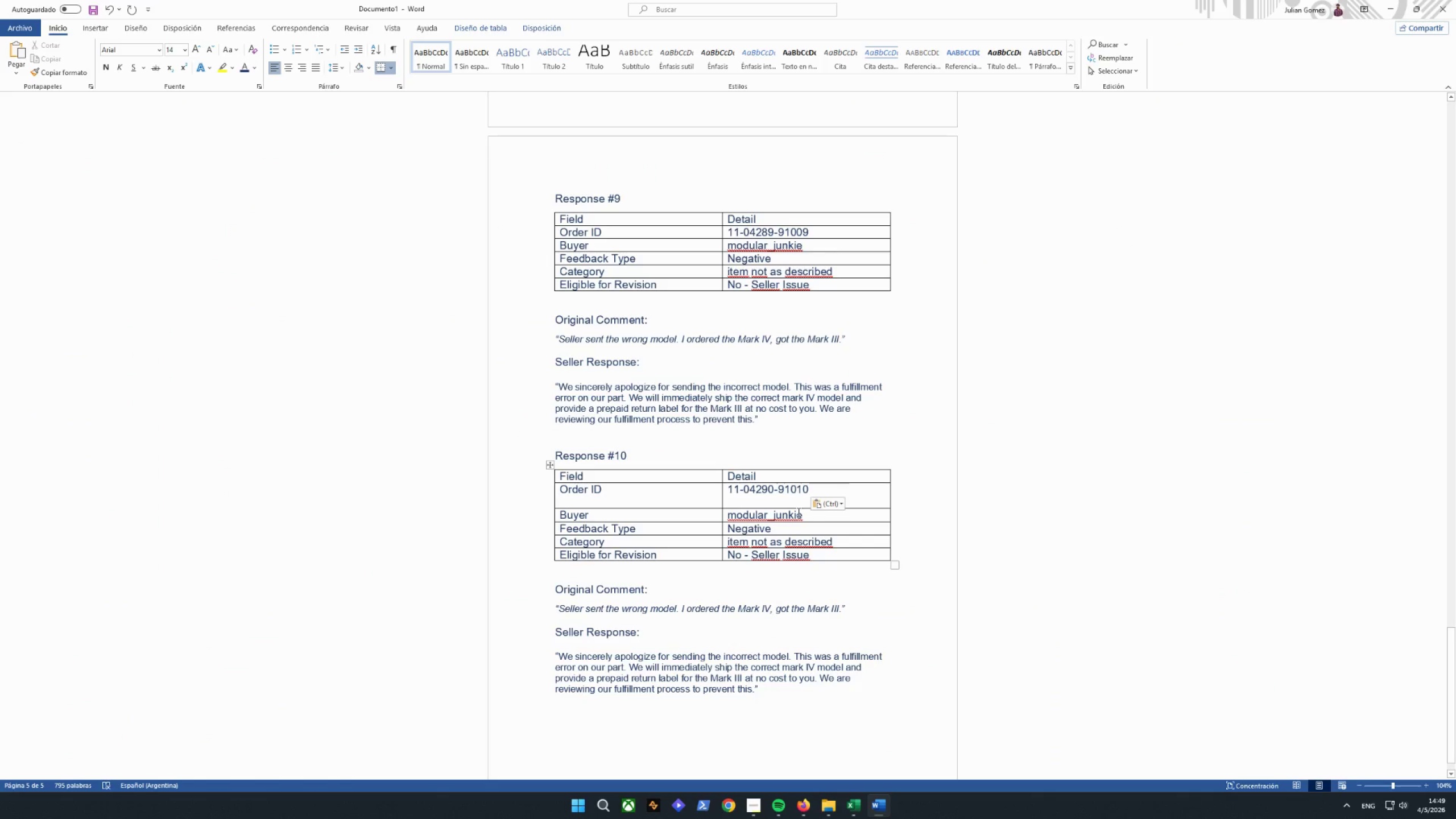 
key(Backspace)
 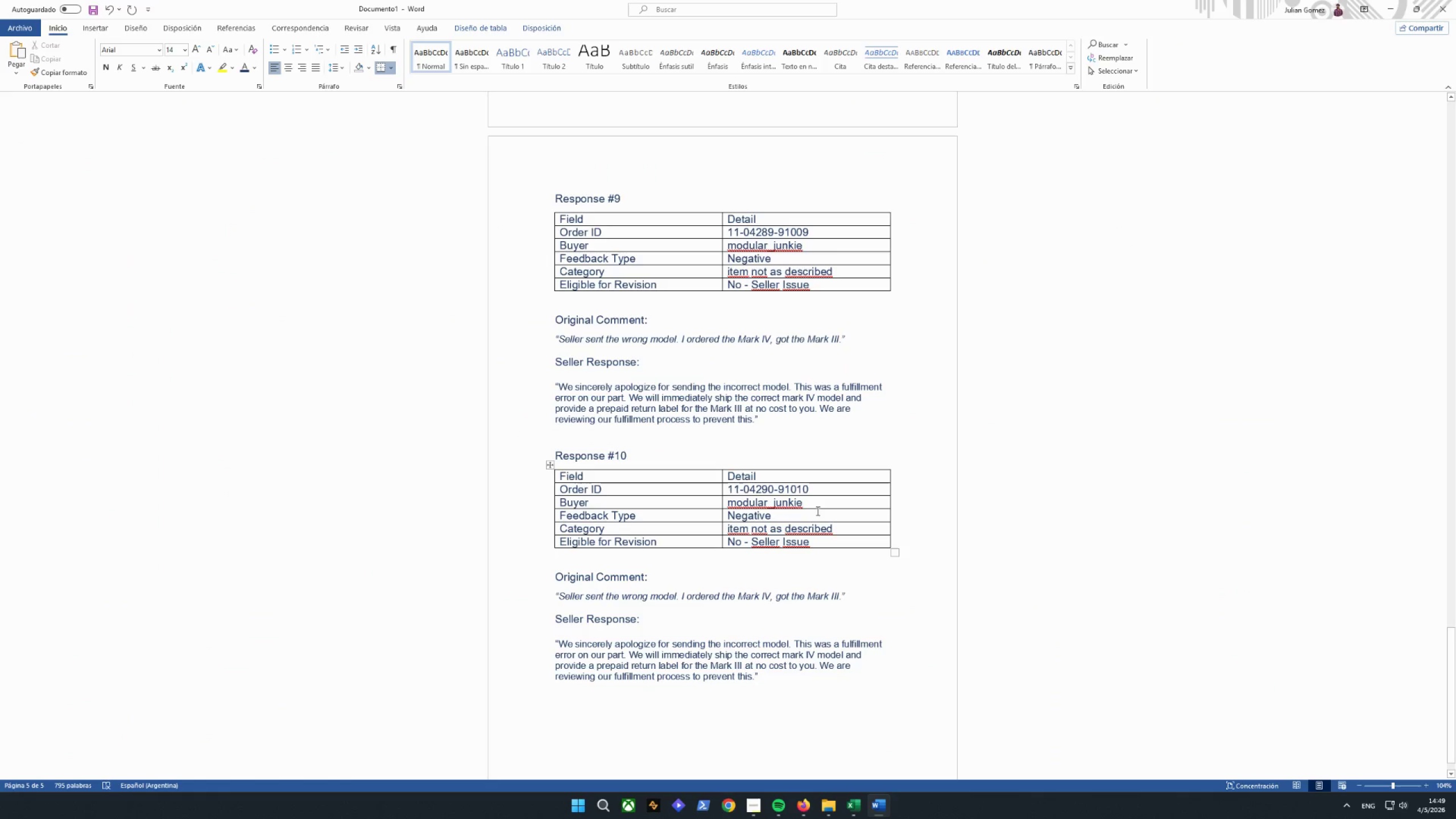 
double_click([813, 501])
 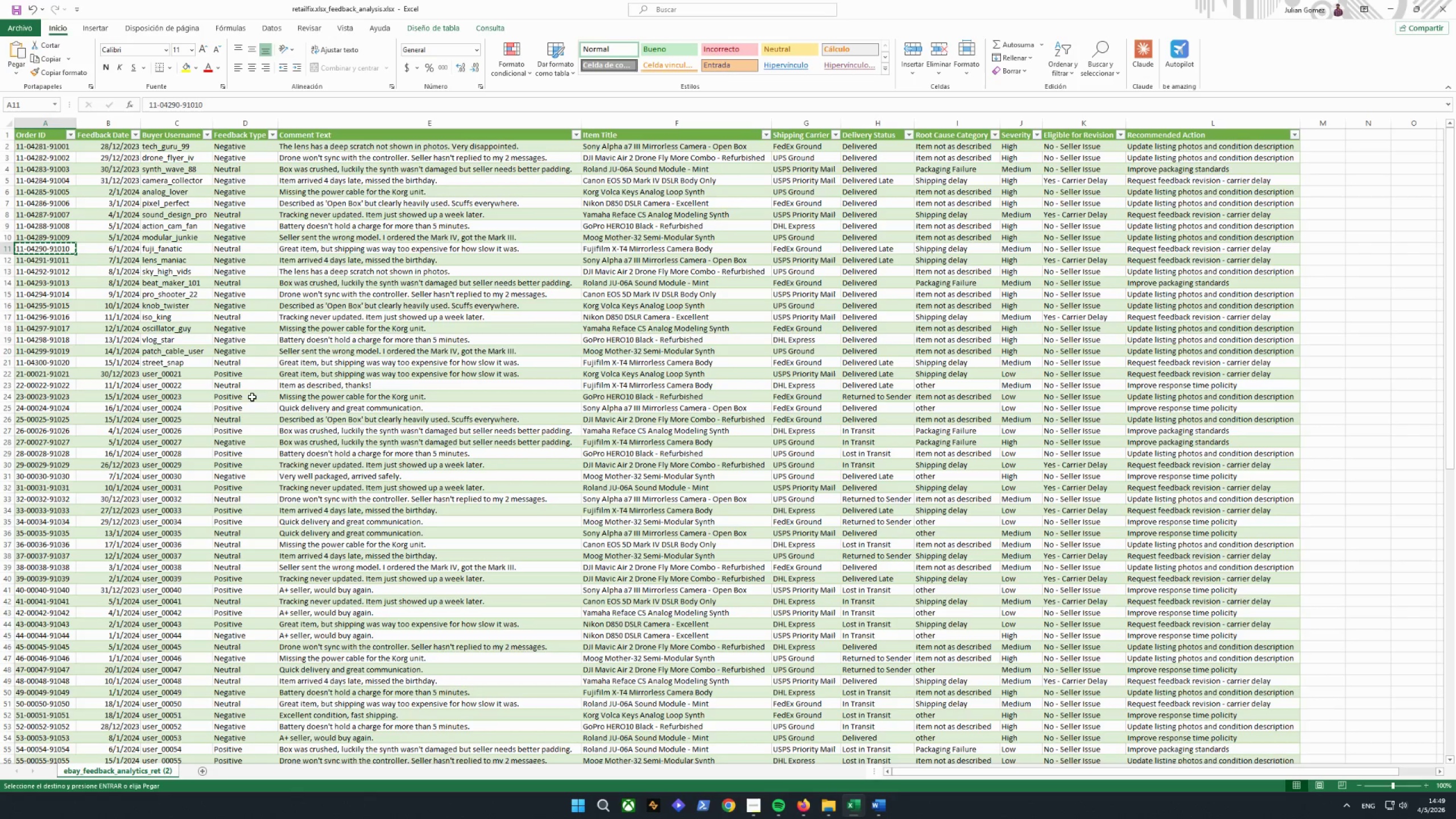 
left_click([172, 247])
 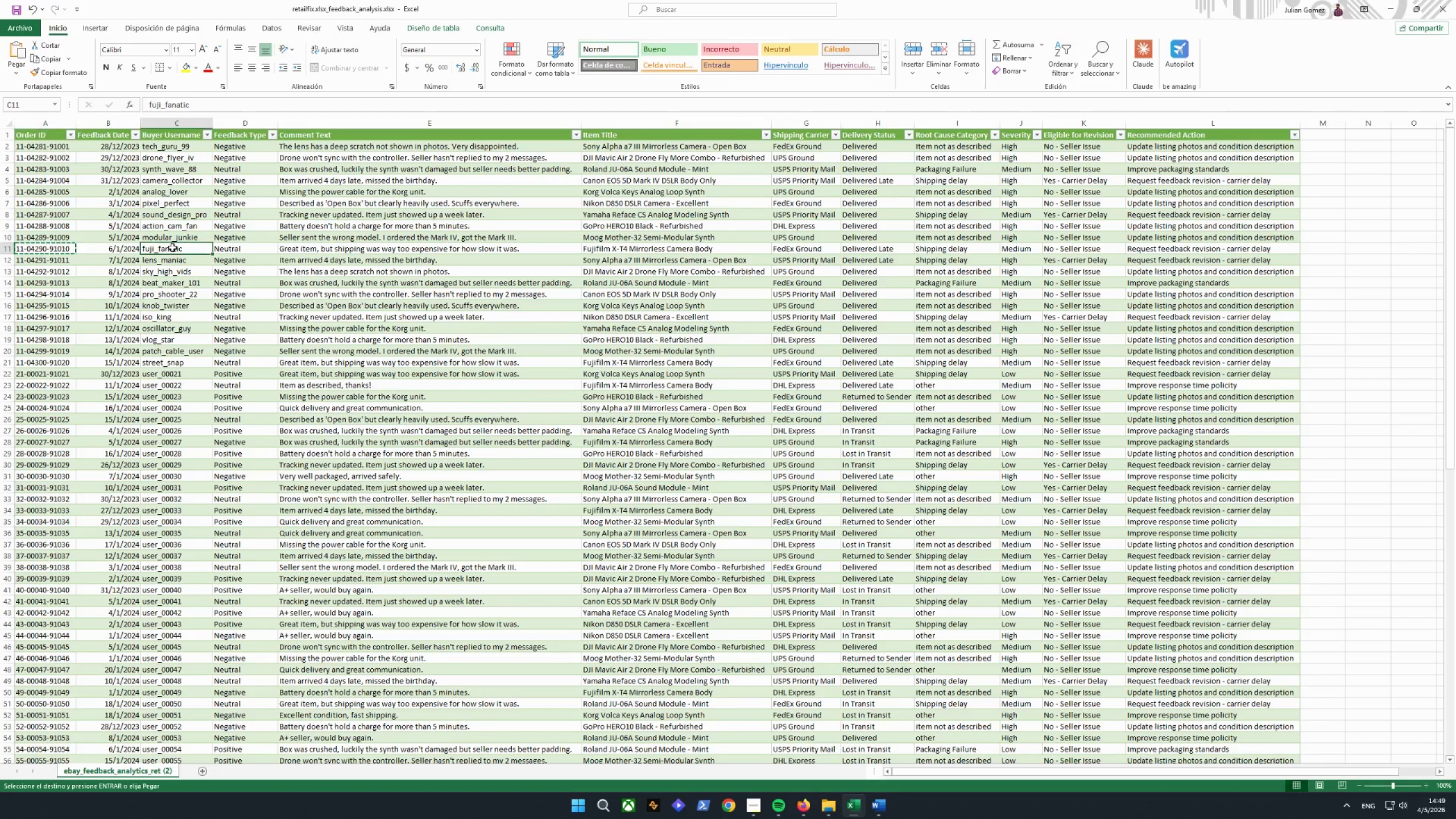 
key(Control+ControlLeft)
 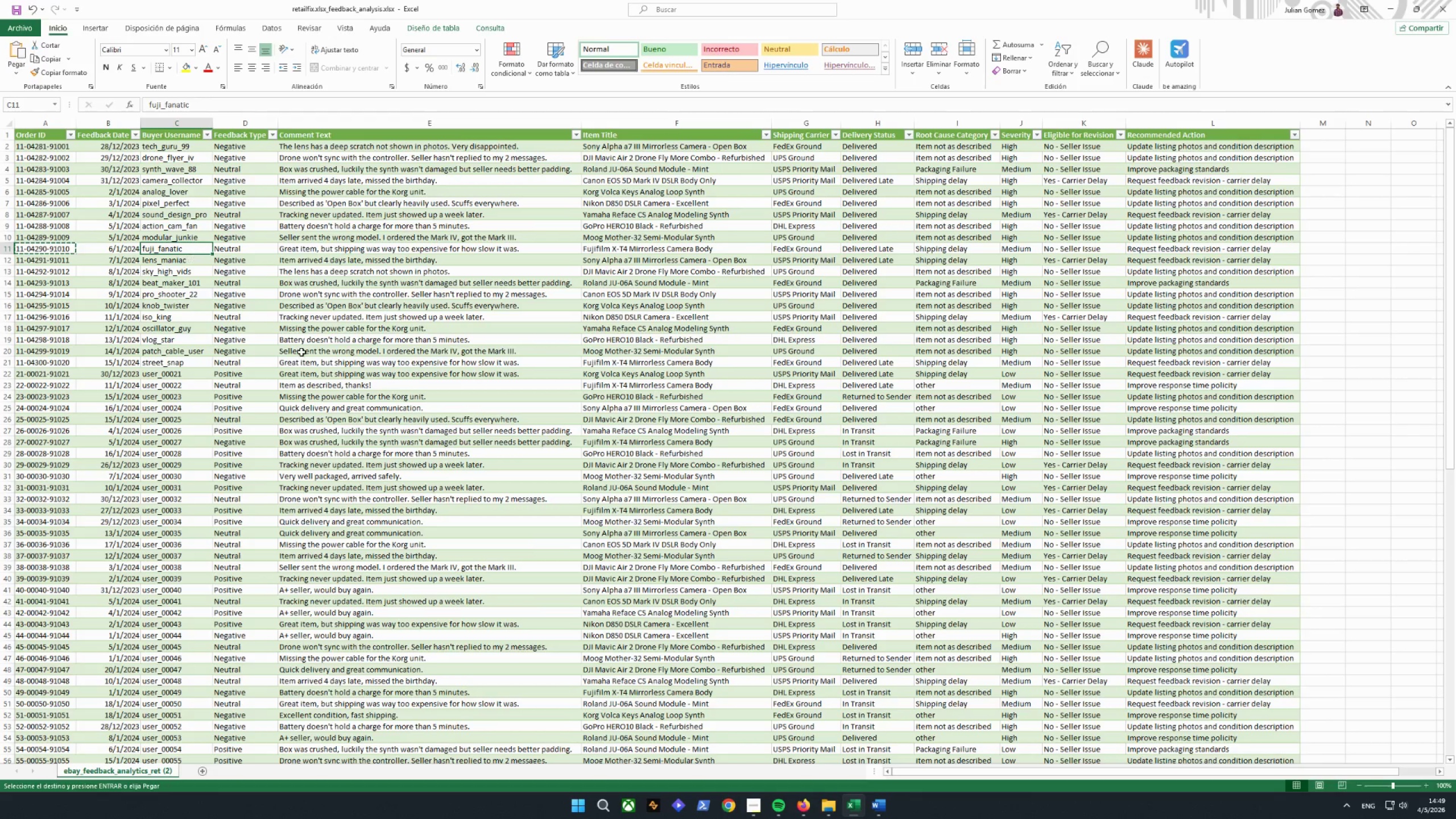 
key(Control+C)
 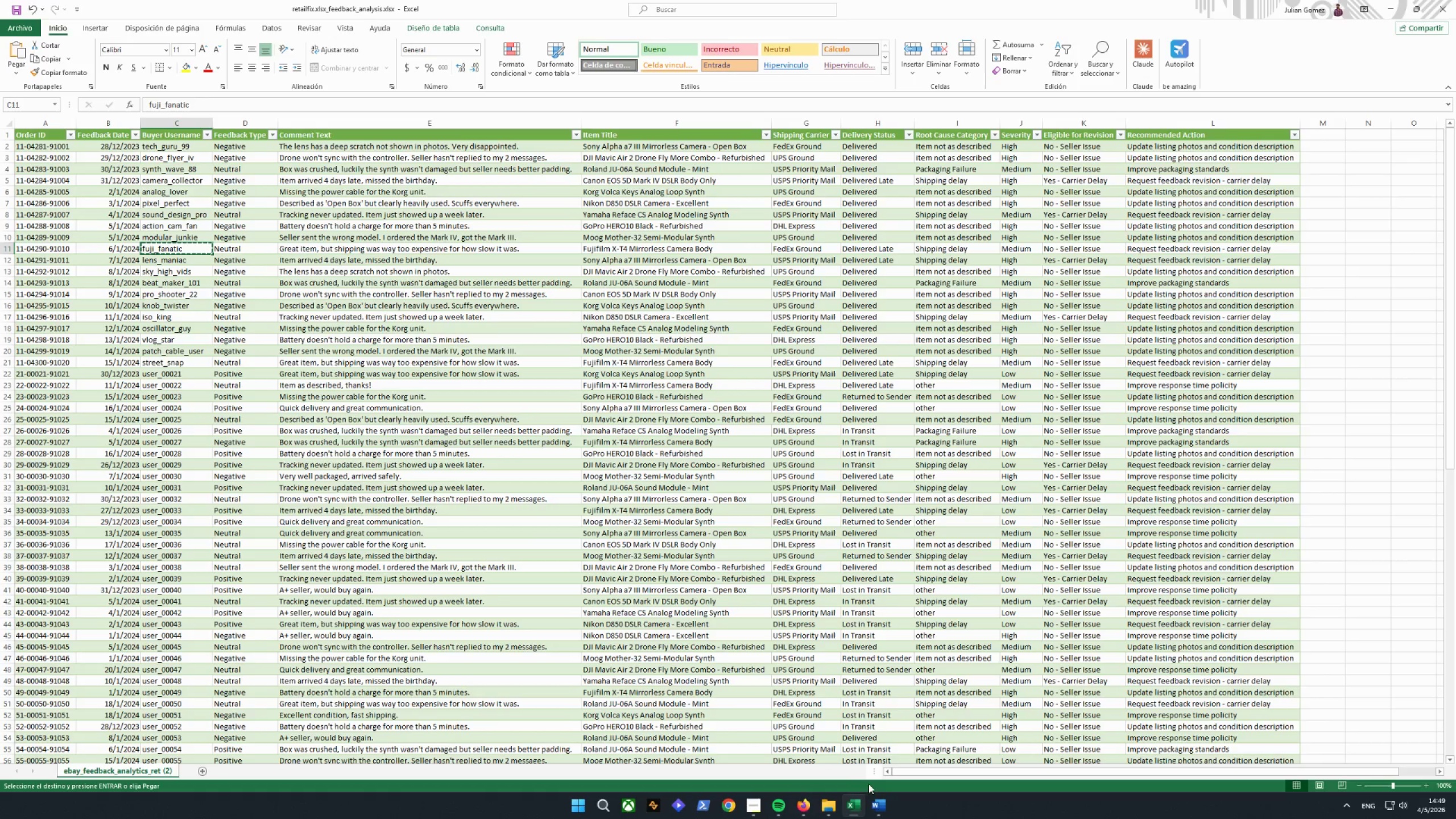 
left_click([873, 799])
 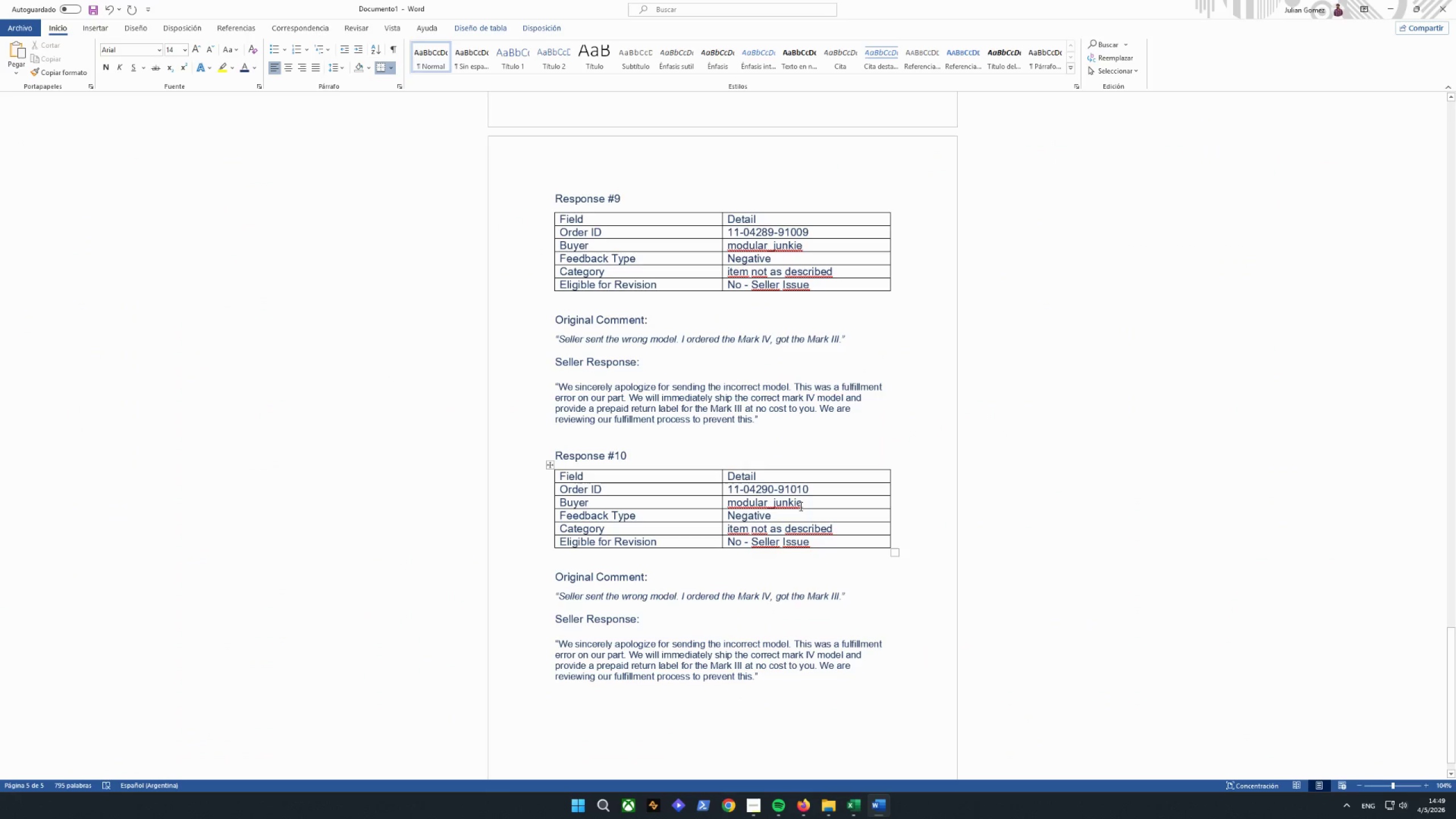 
left_click([825, 497])
 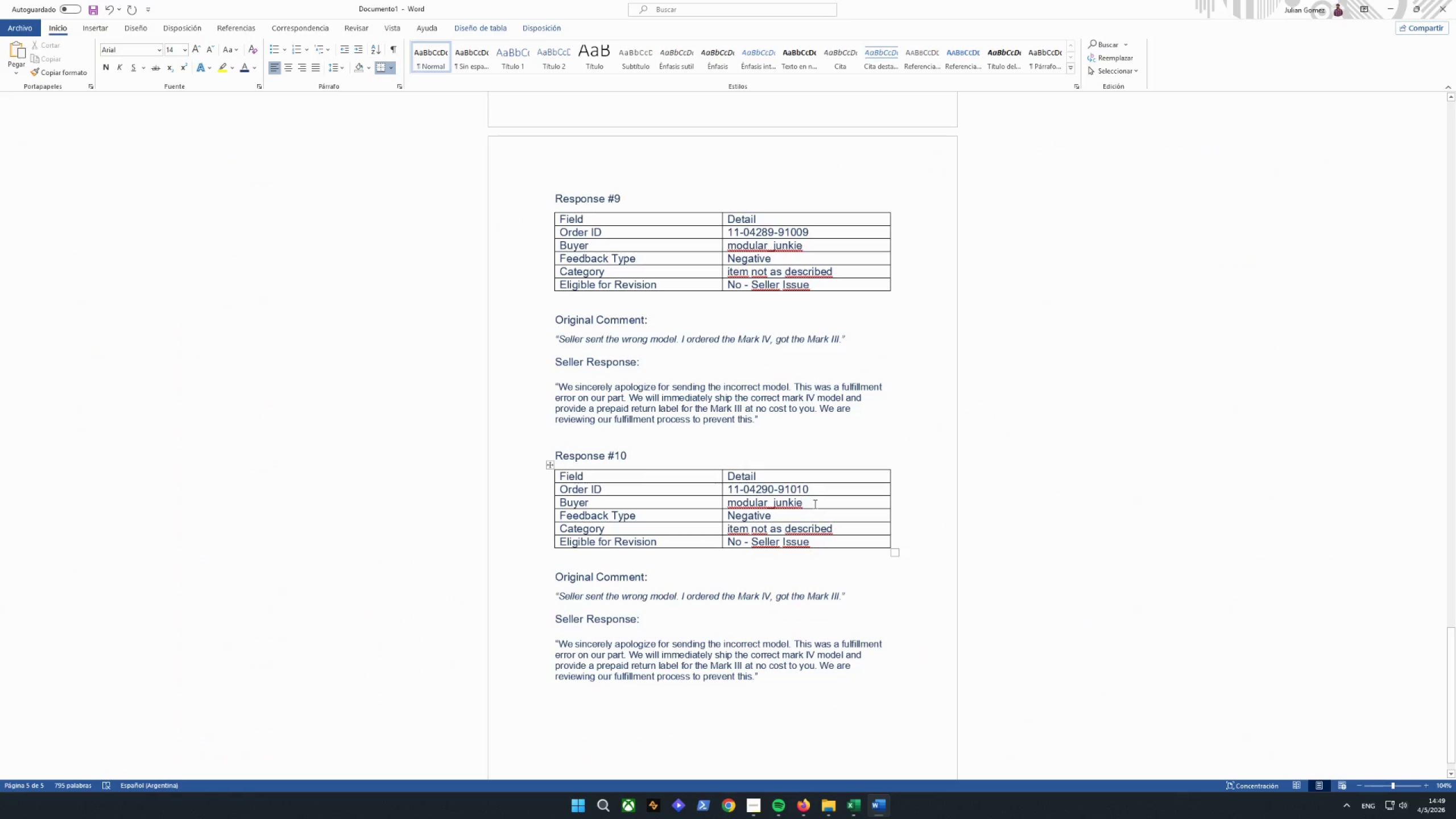 
left_click_drag(start_coordinate=[809, 500], to_coordinate=[742, 504])
 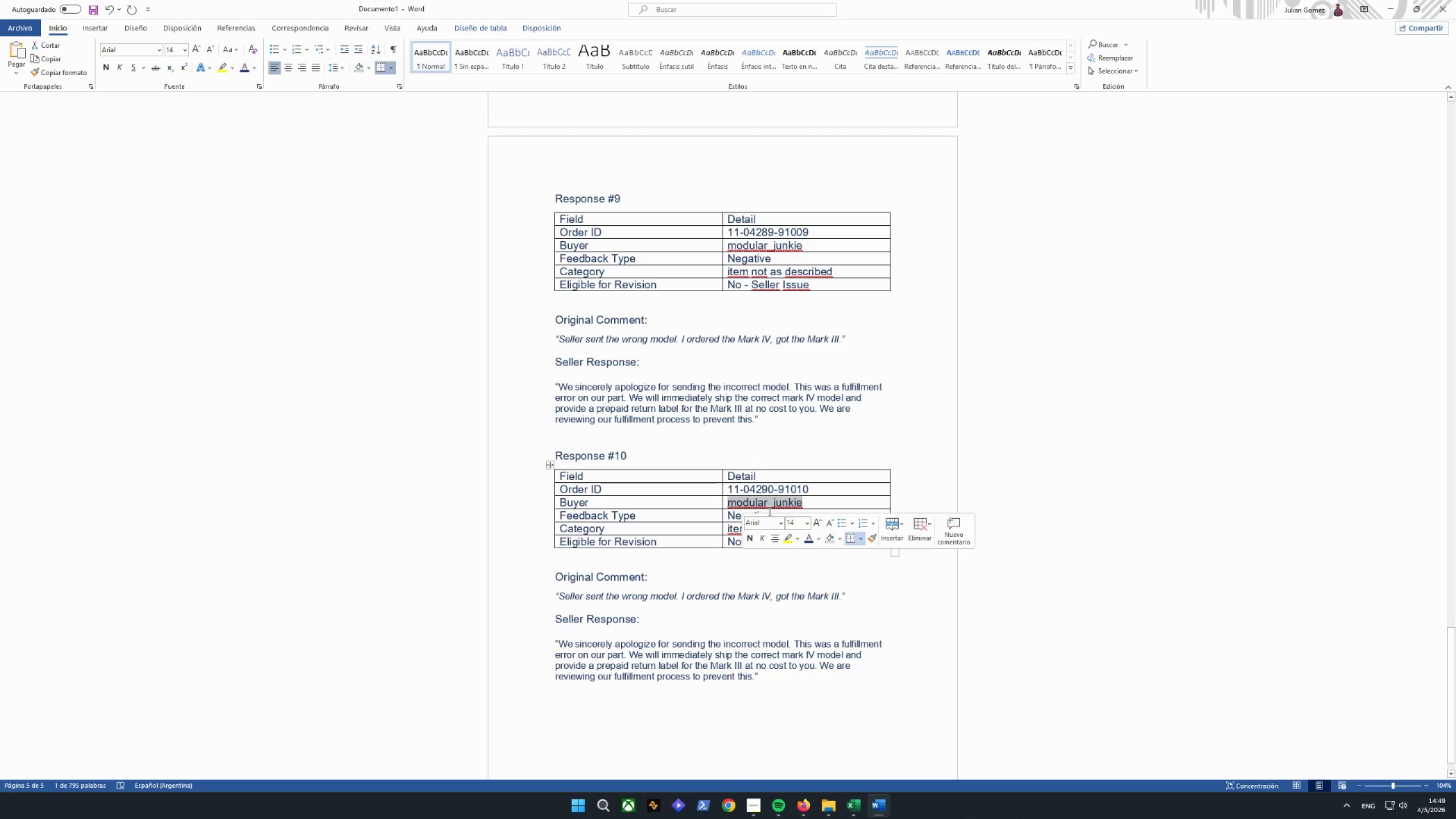 
key(Backspace)
 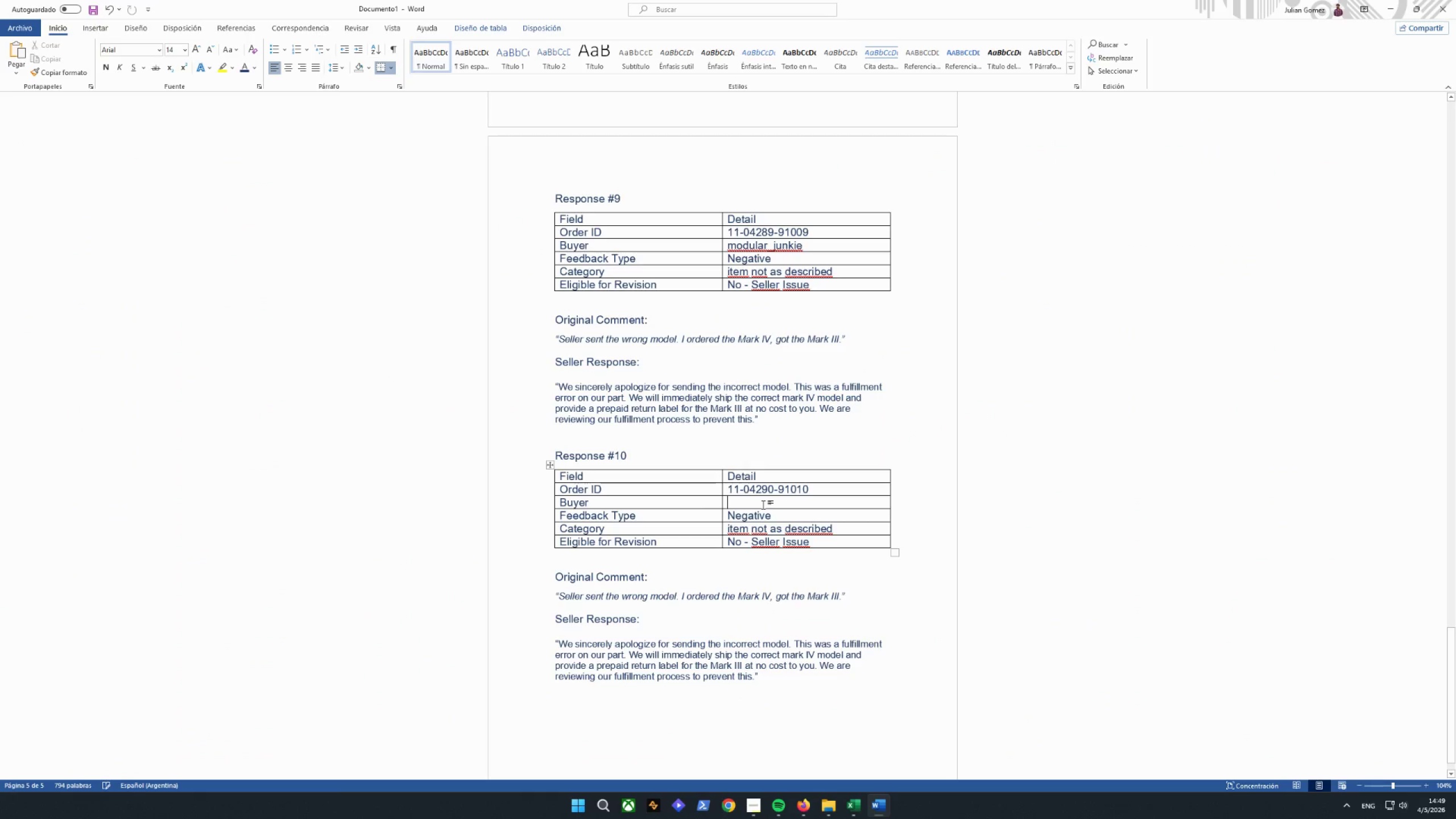 
right_click([763, 504])
 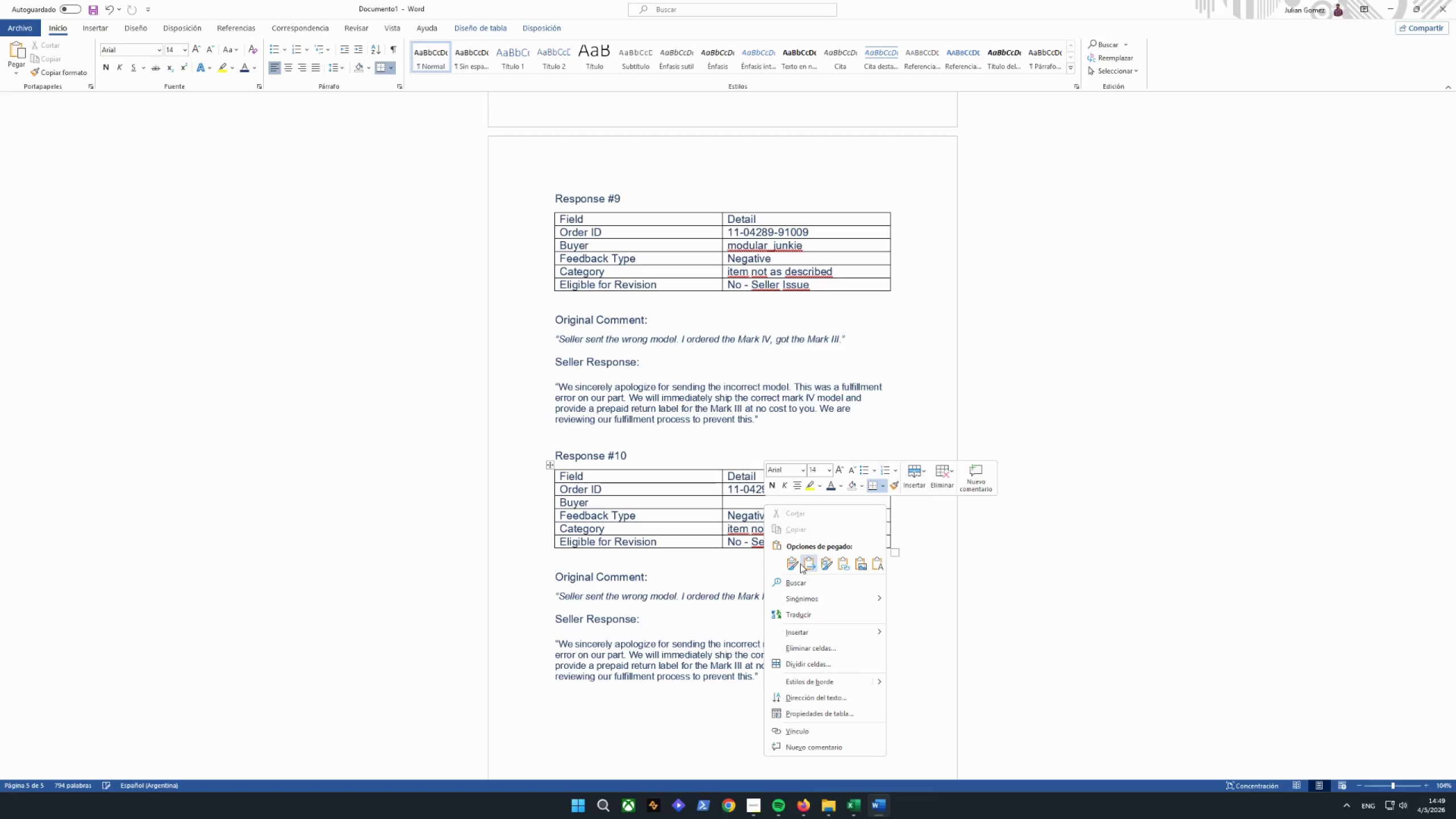 
left_click([810, 561])
 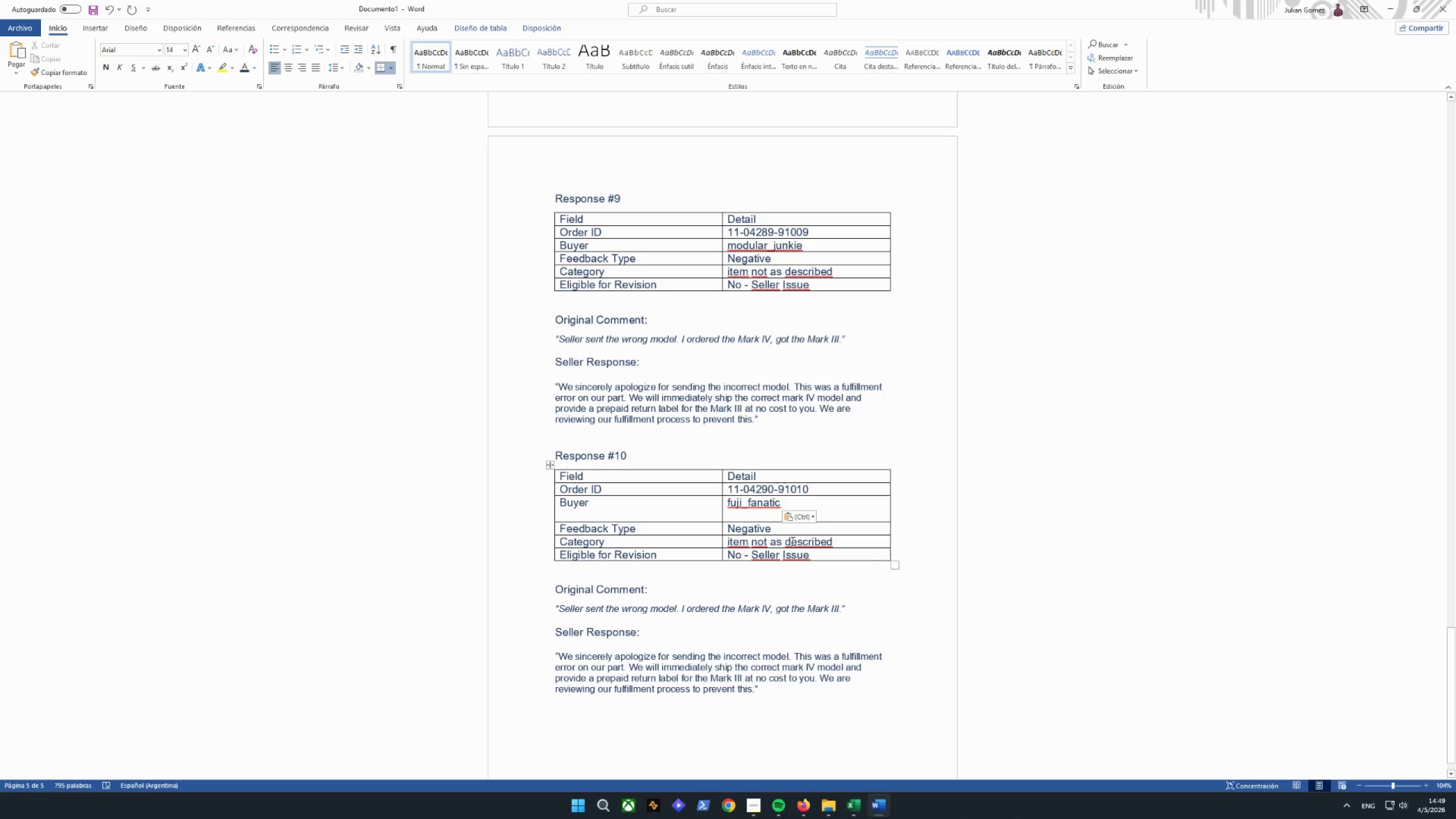 
key(Backspace)
 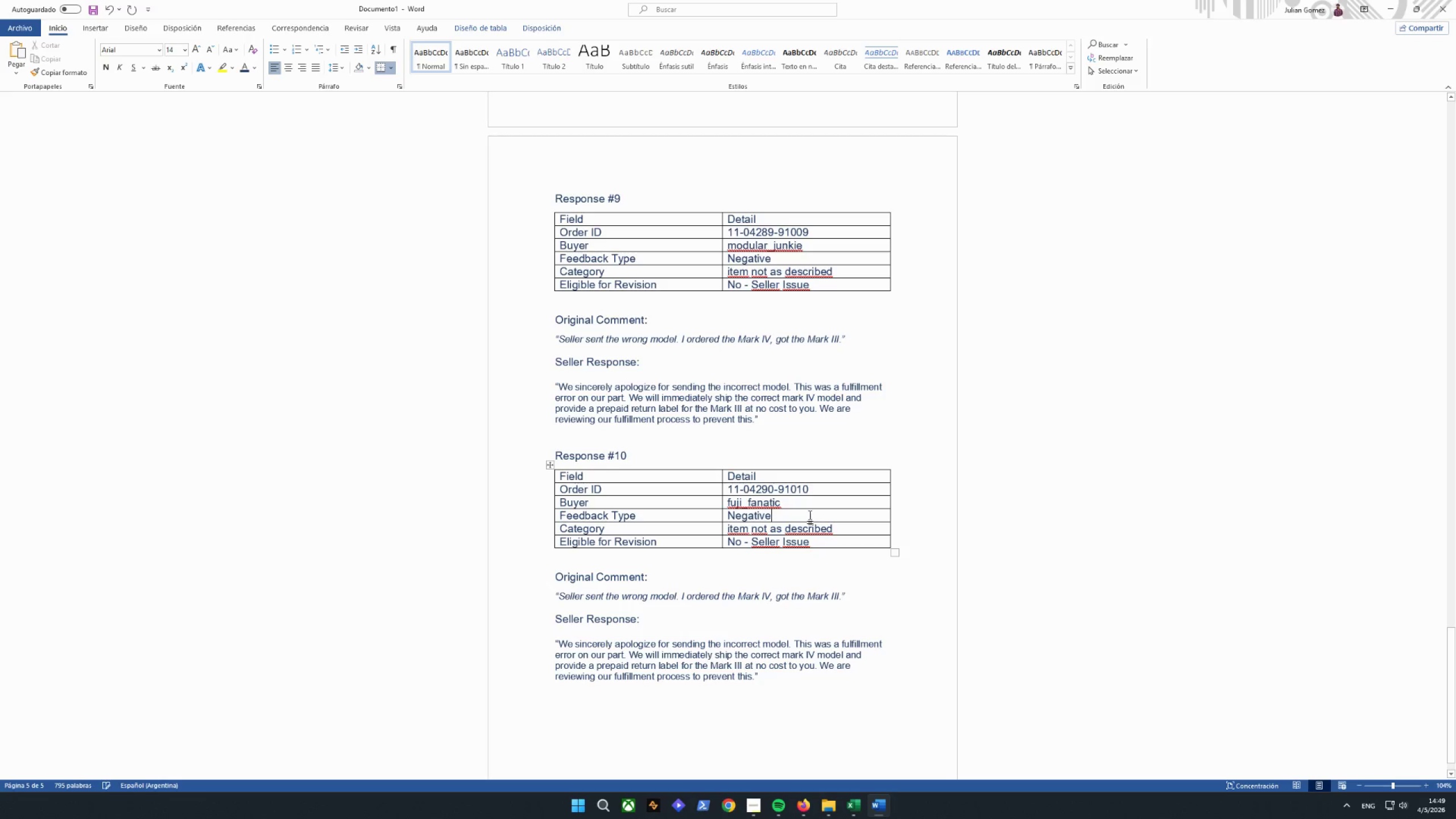 
left_click([862, 807])
 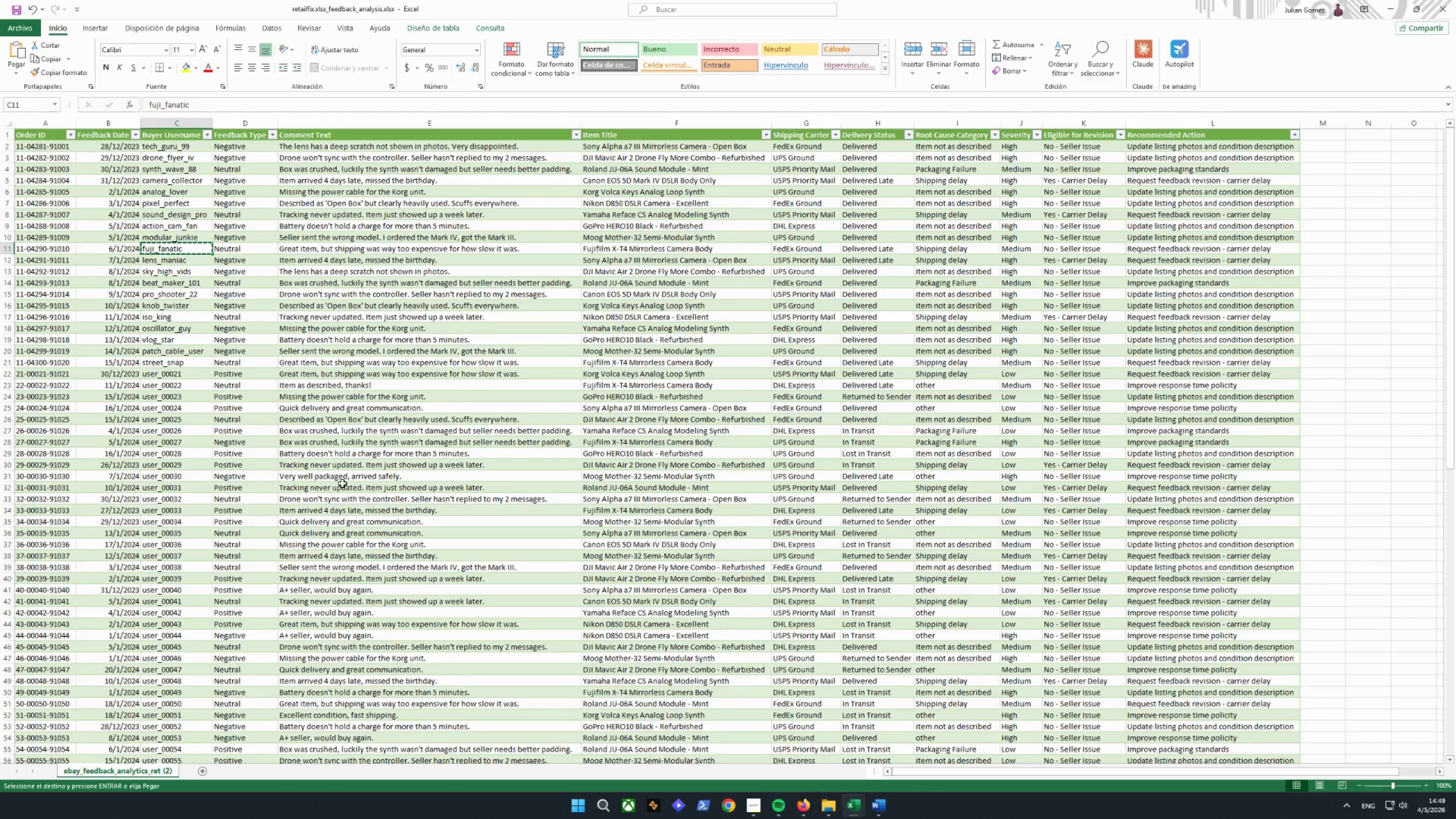 
left_click([5, 248])
 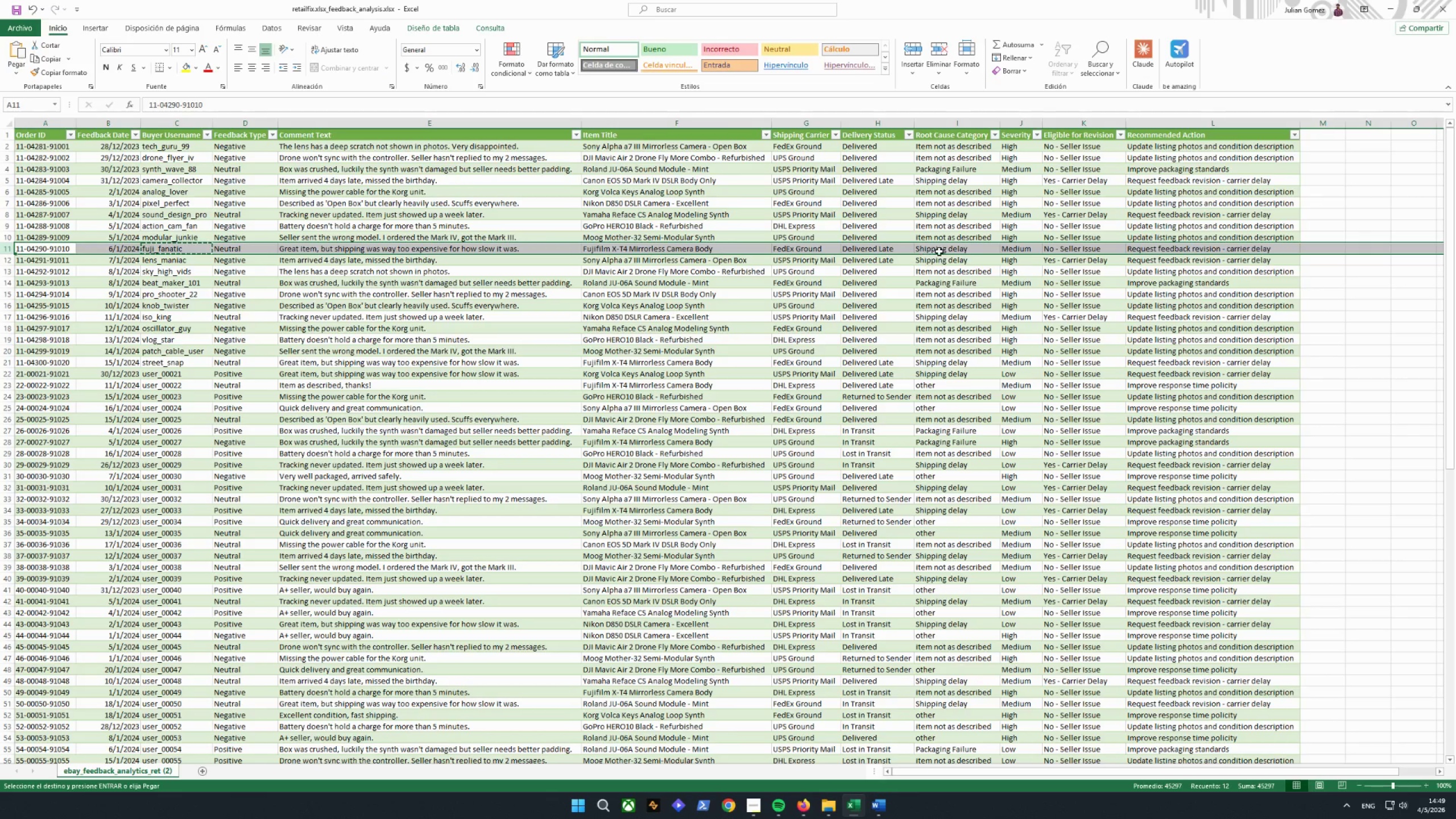 
left_click([961, 248])
 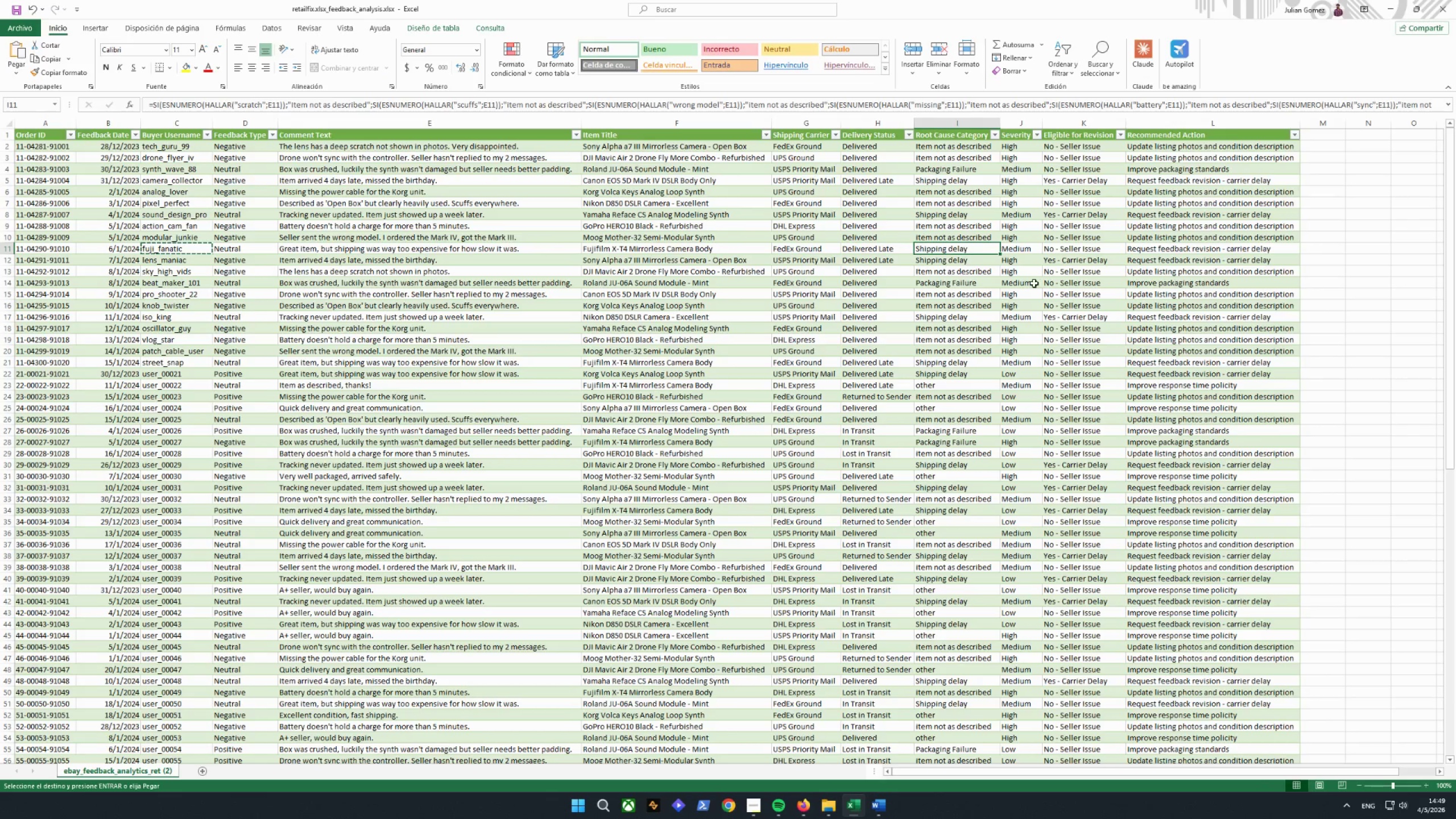 
key(Control+C)
 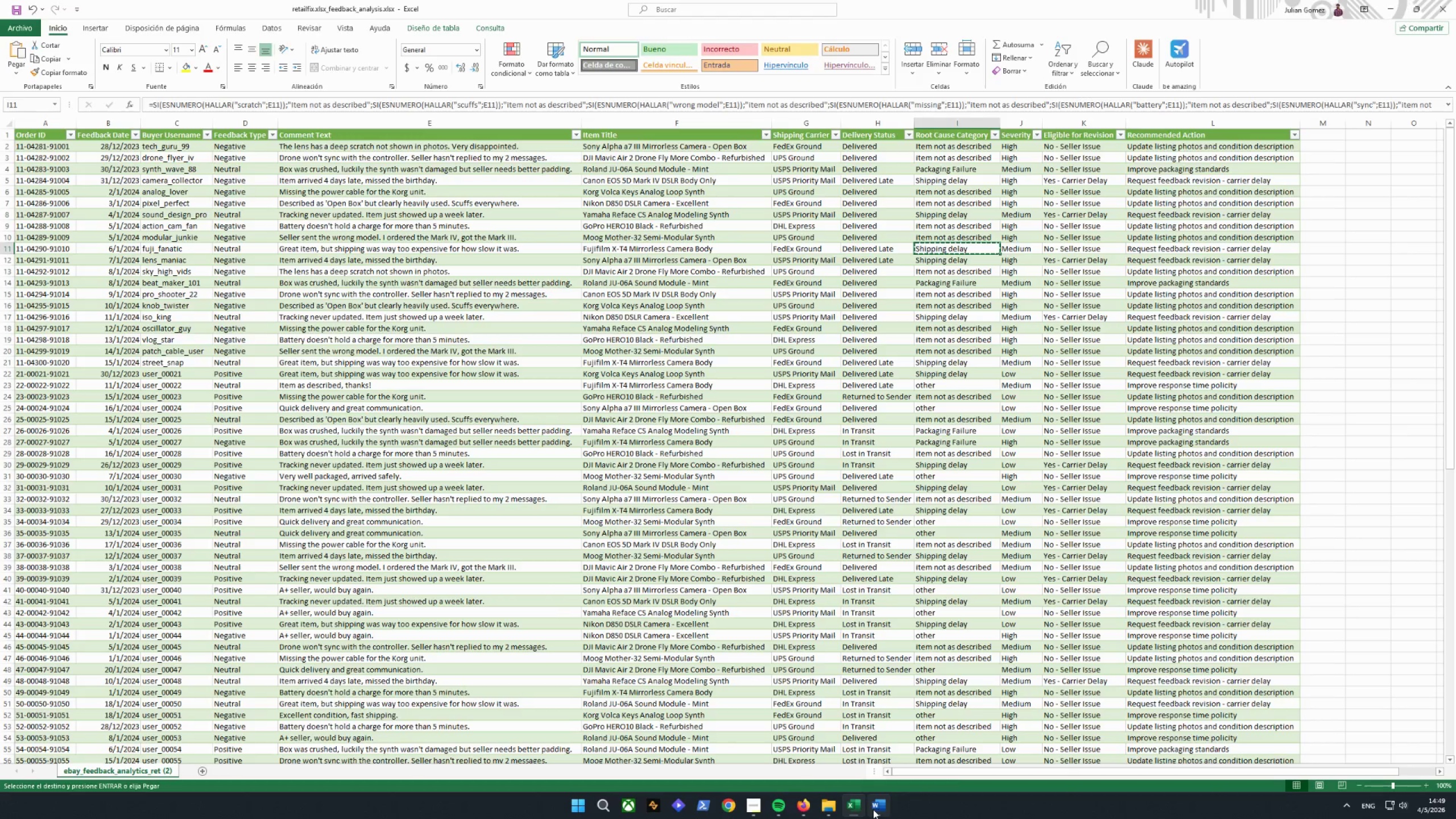 
left_click_drag(start_coordinate=[844, 528], to_coordinate=[738, 524])
 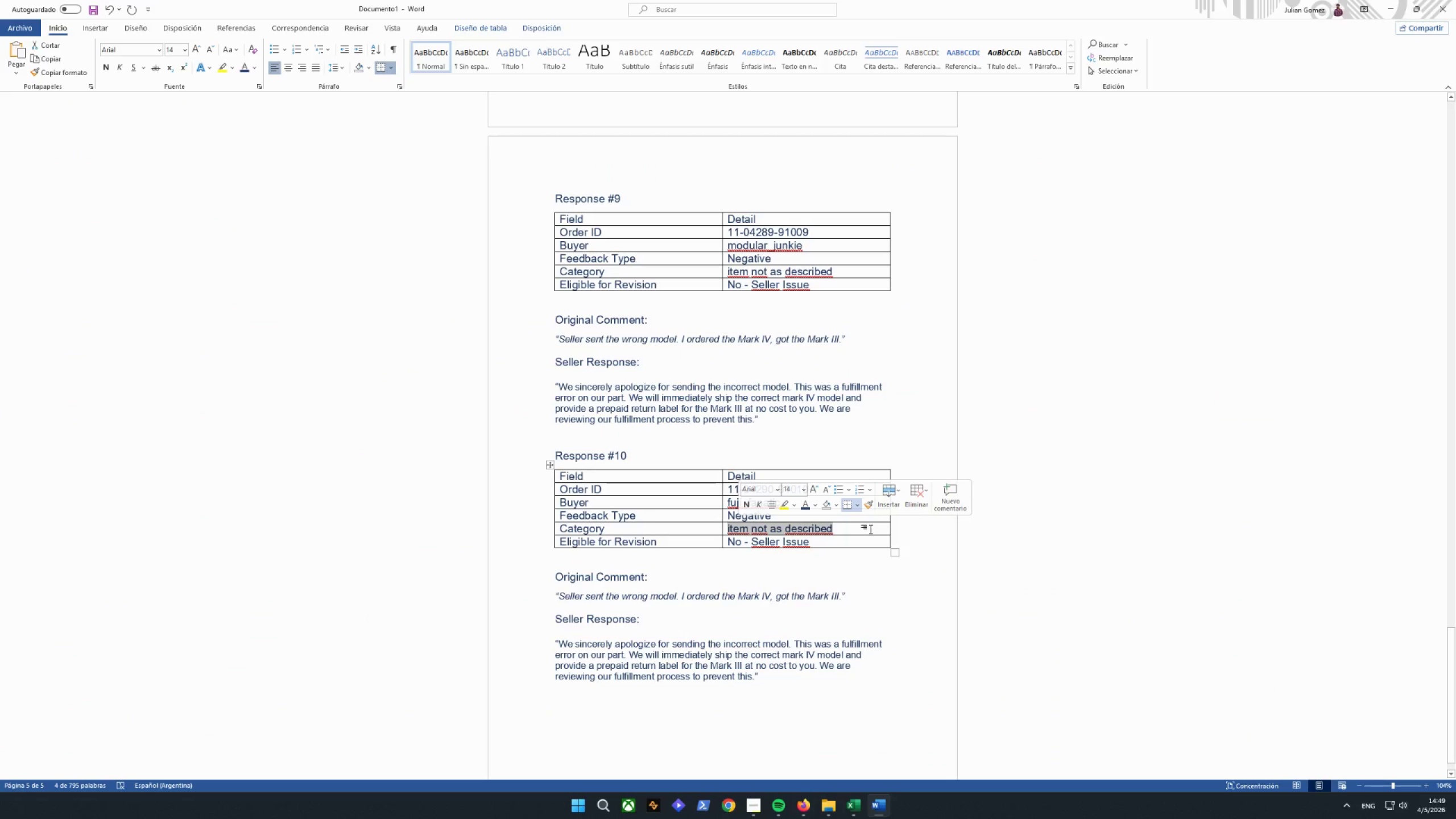 
key(Backspace)
 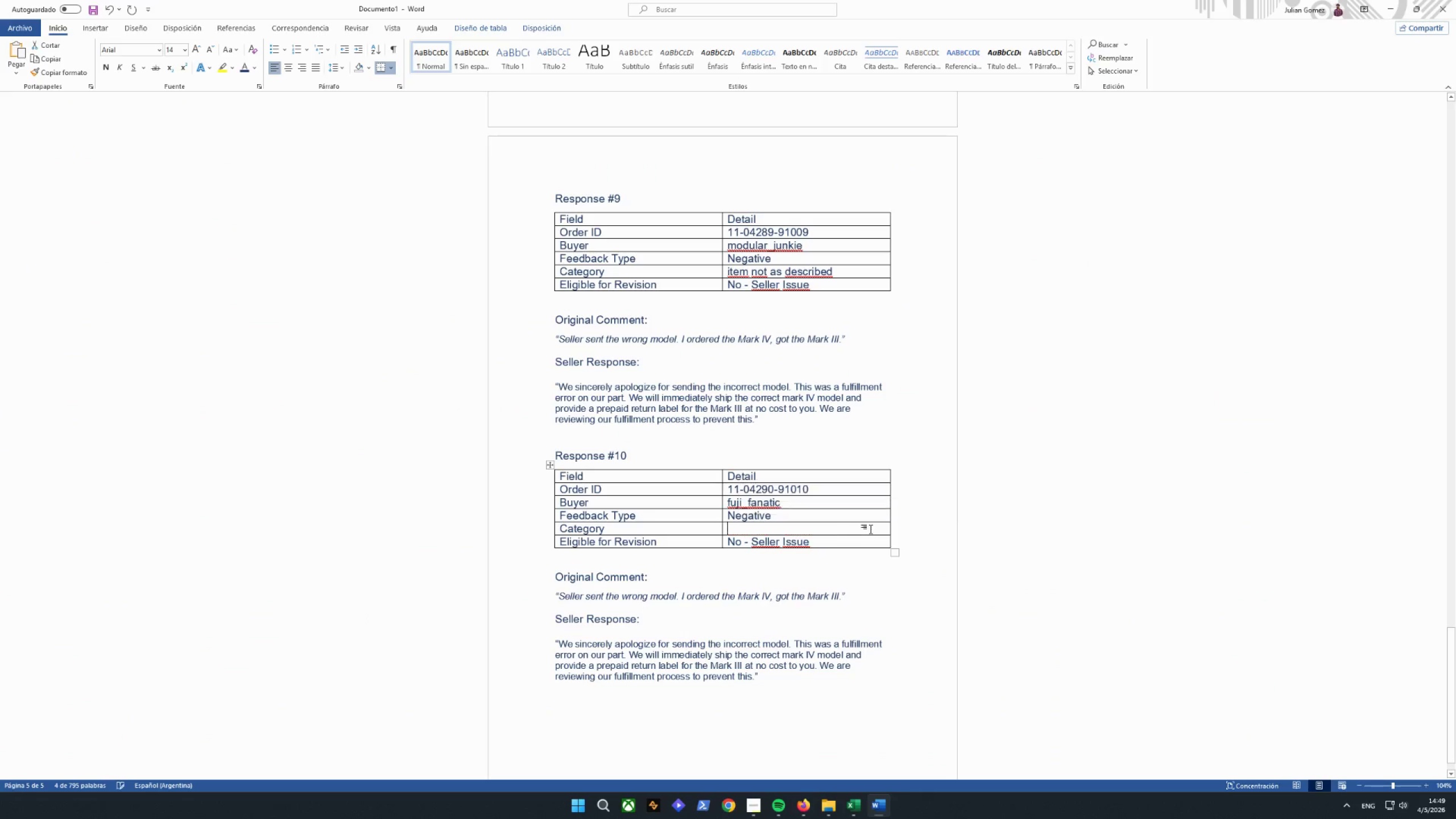 
key(Control+V)
 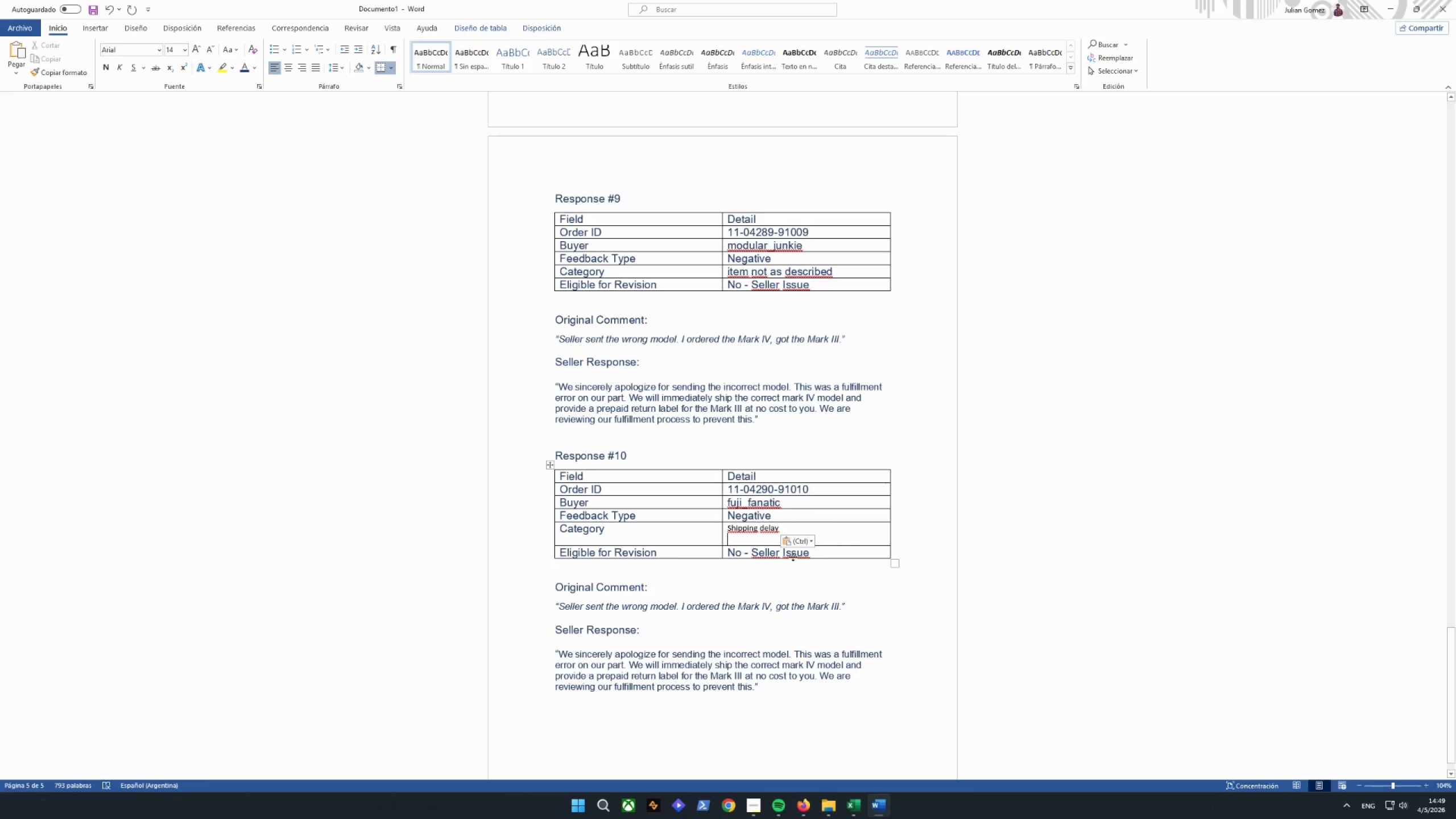 
left_click([798, 540])
 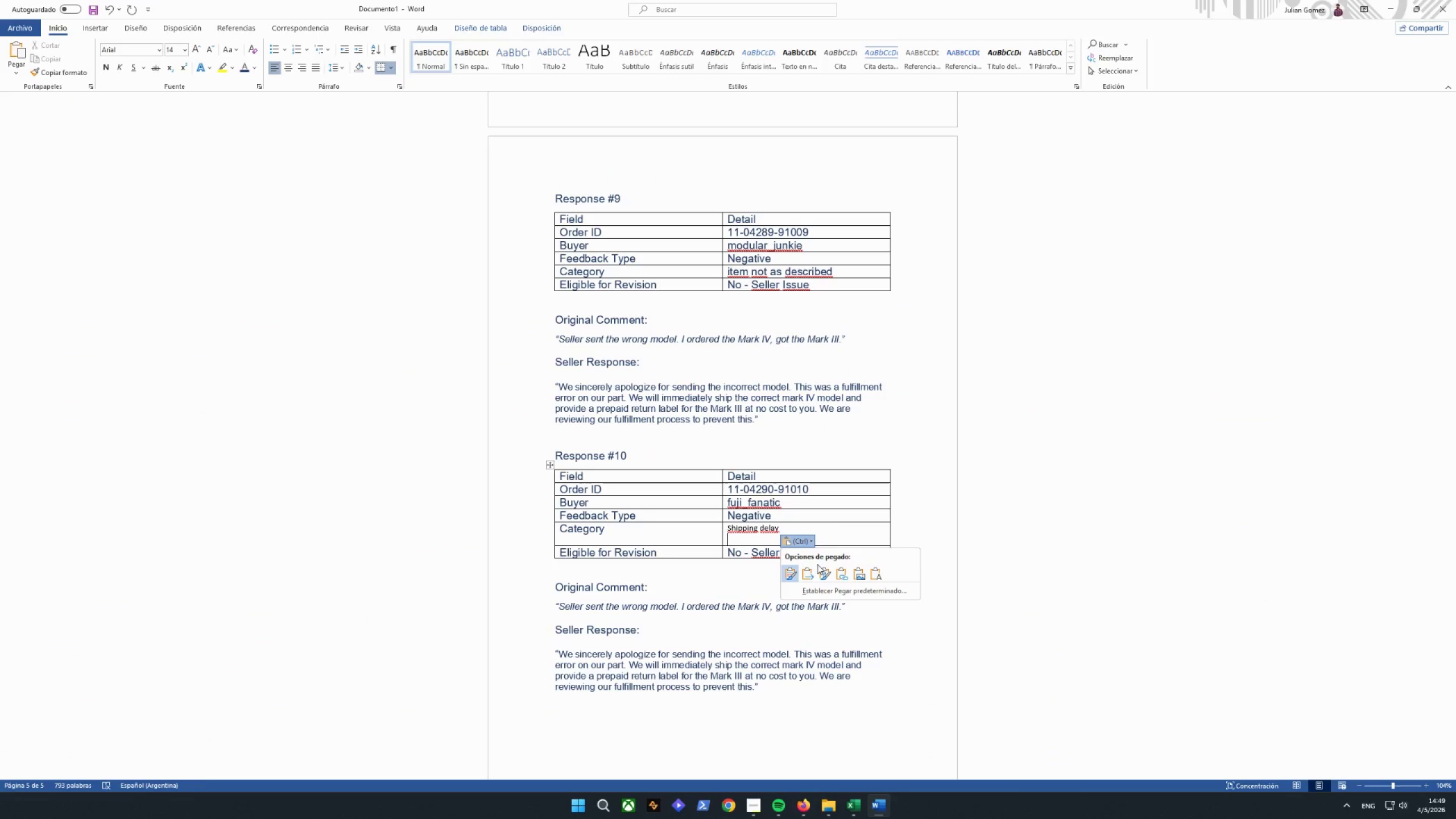 
left_click([812, 570])
 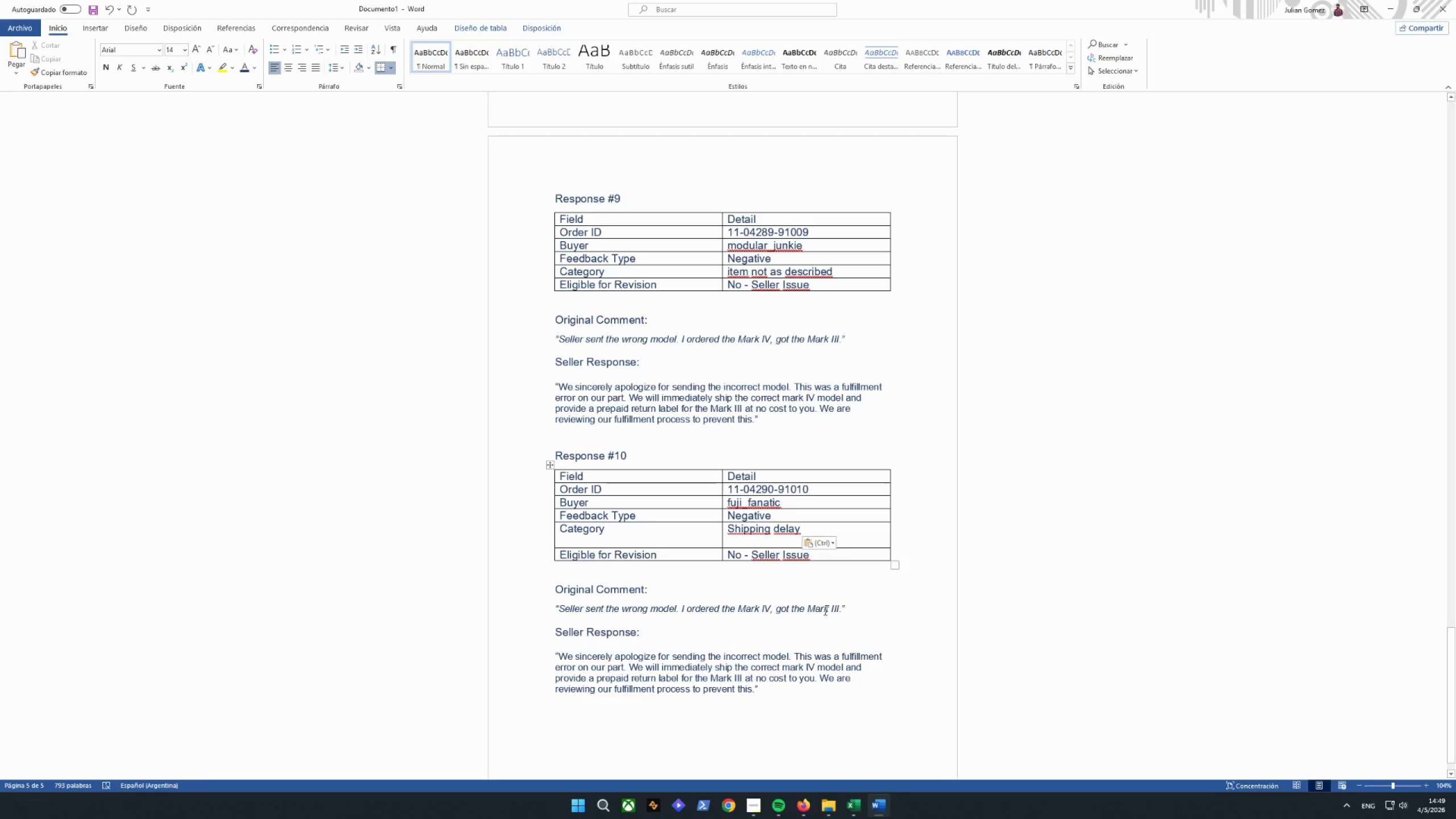 
key(Backspace)
 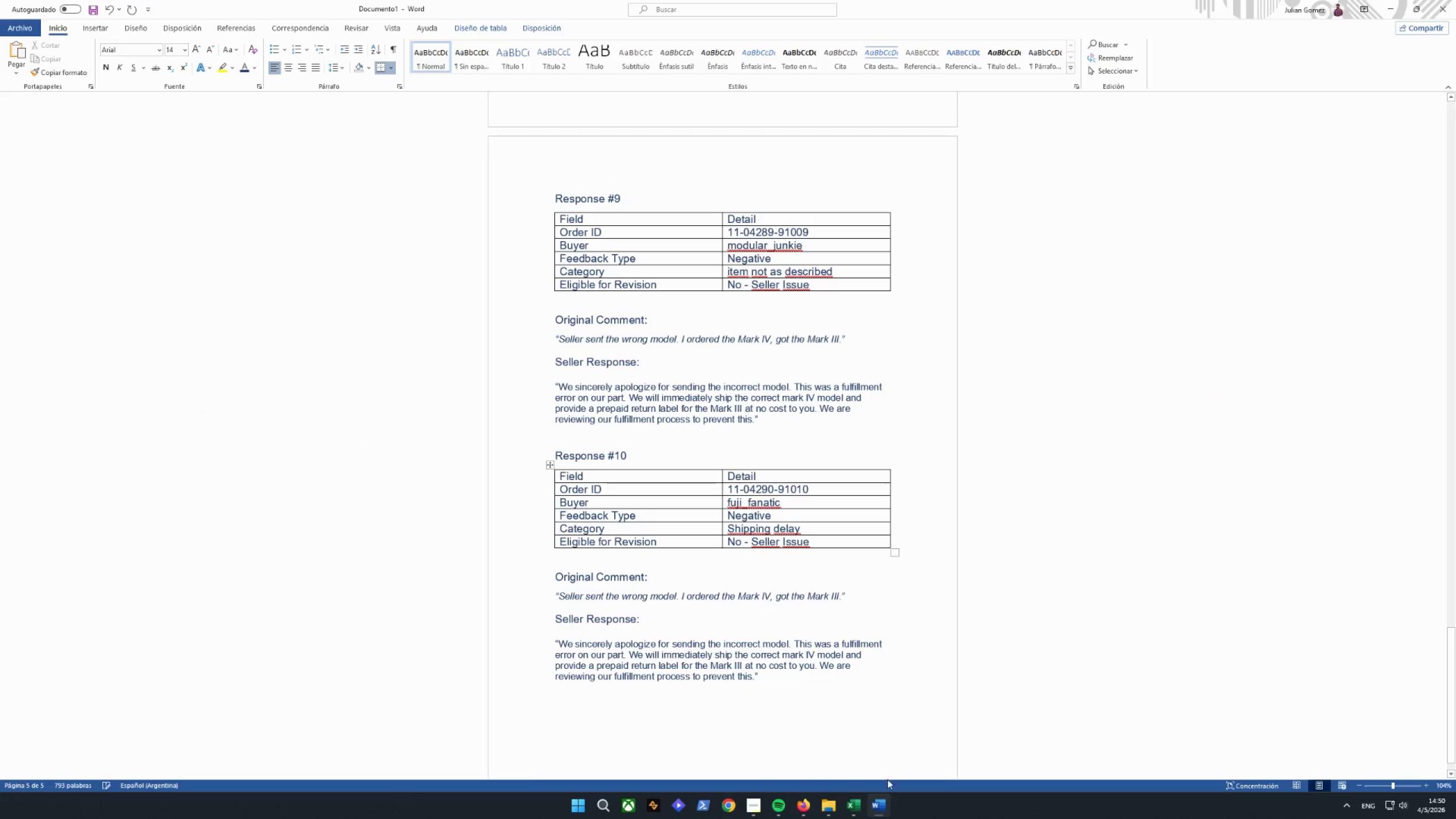 
mouse_move([870, 792])
 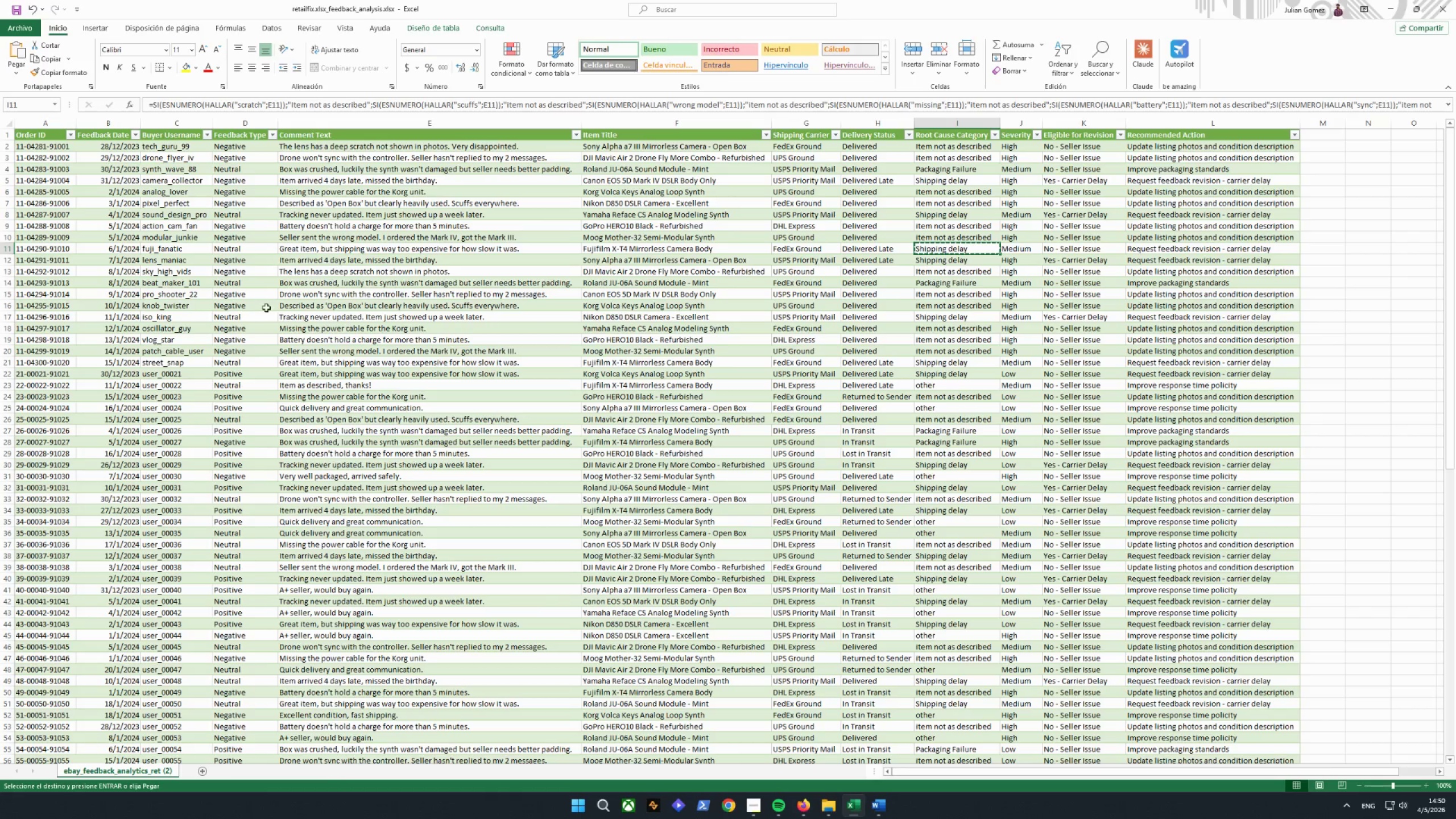 
left_click([237, 253])
 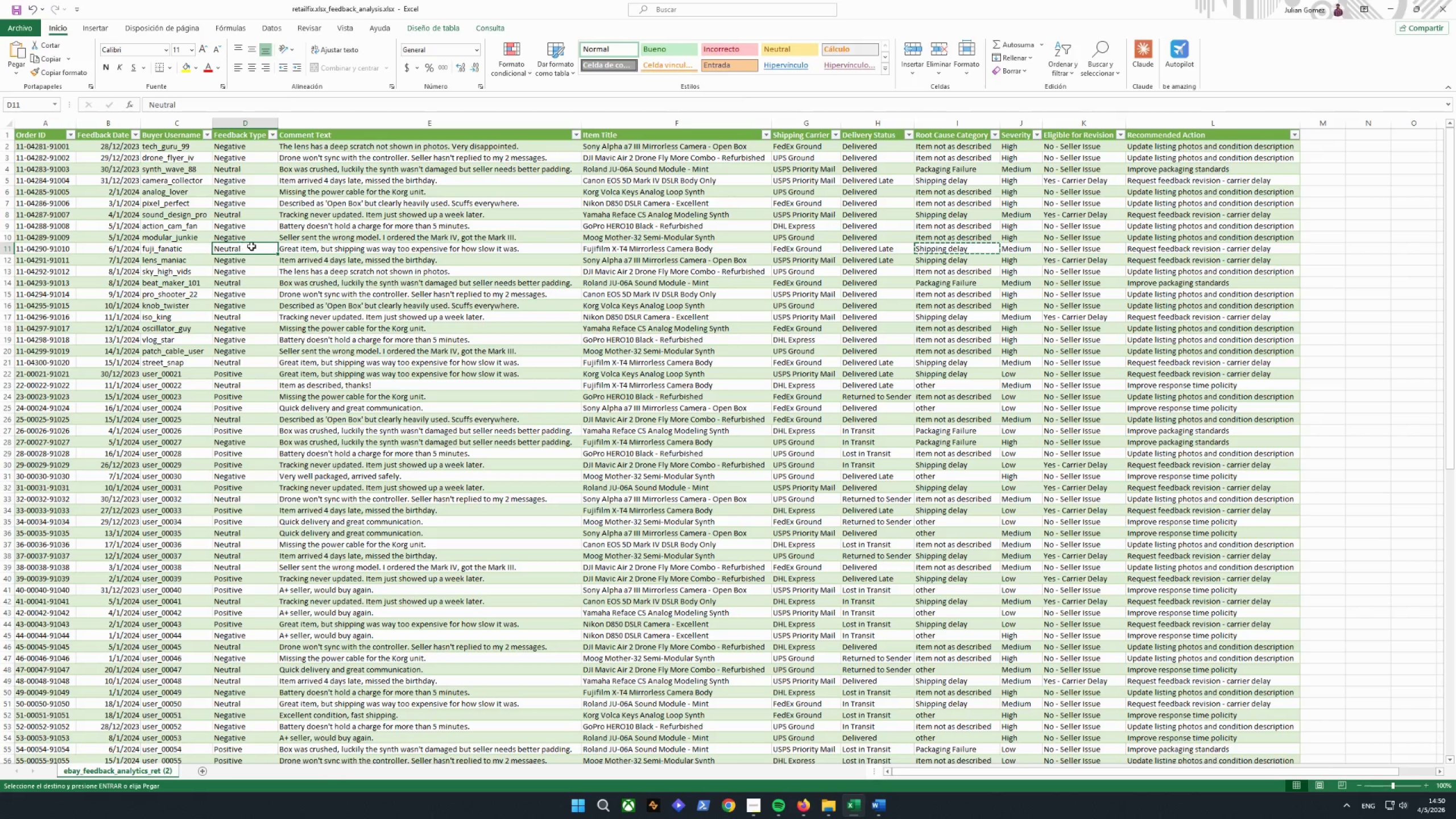 
key(Control+C)
 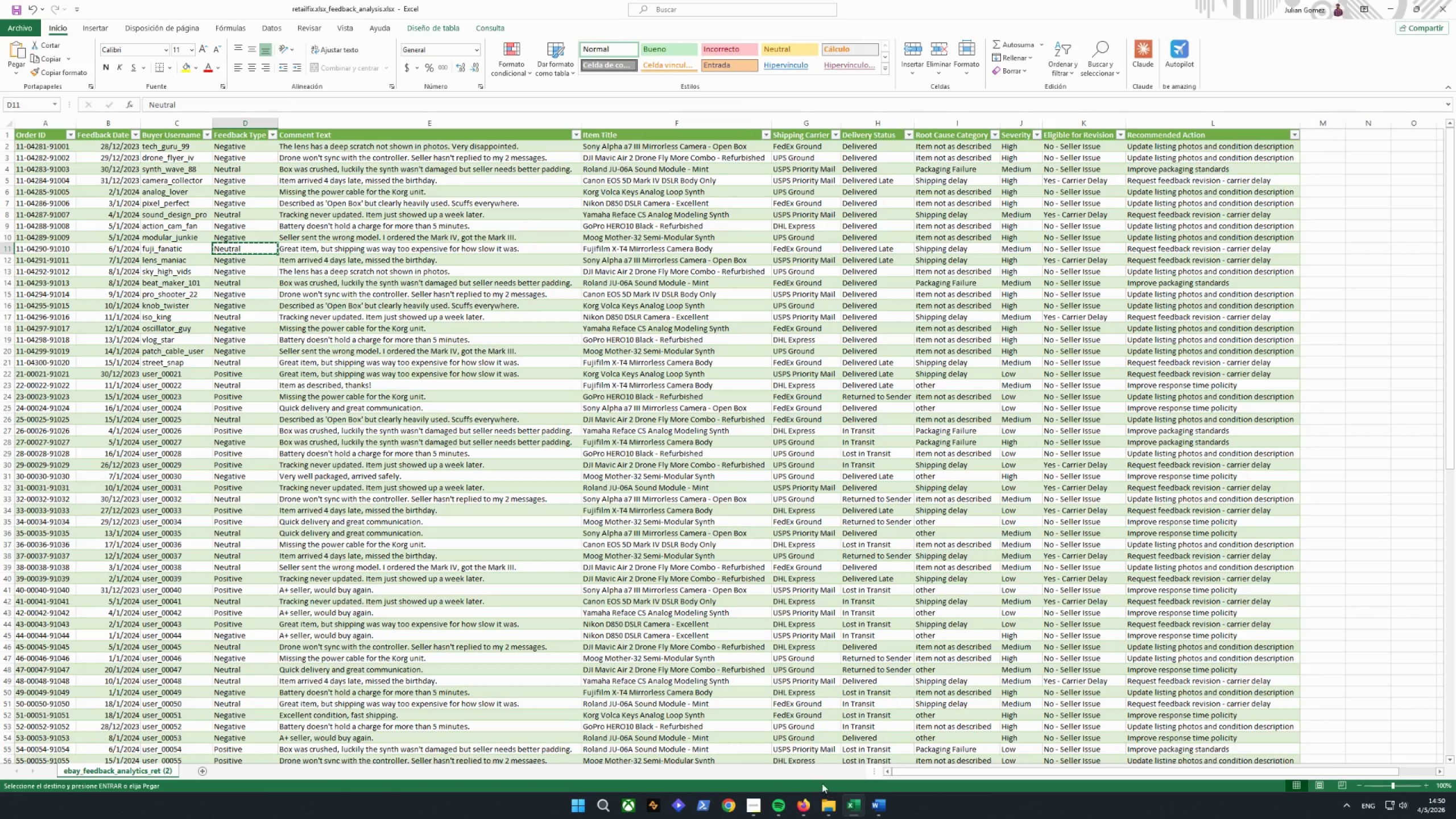 
left_click([871, 806])
 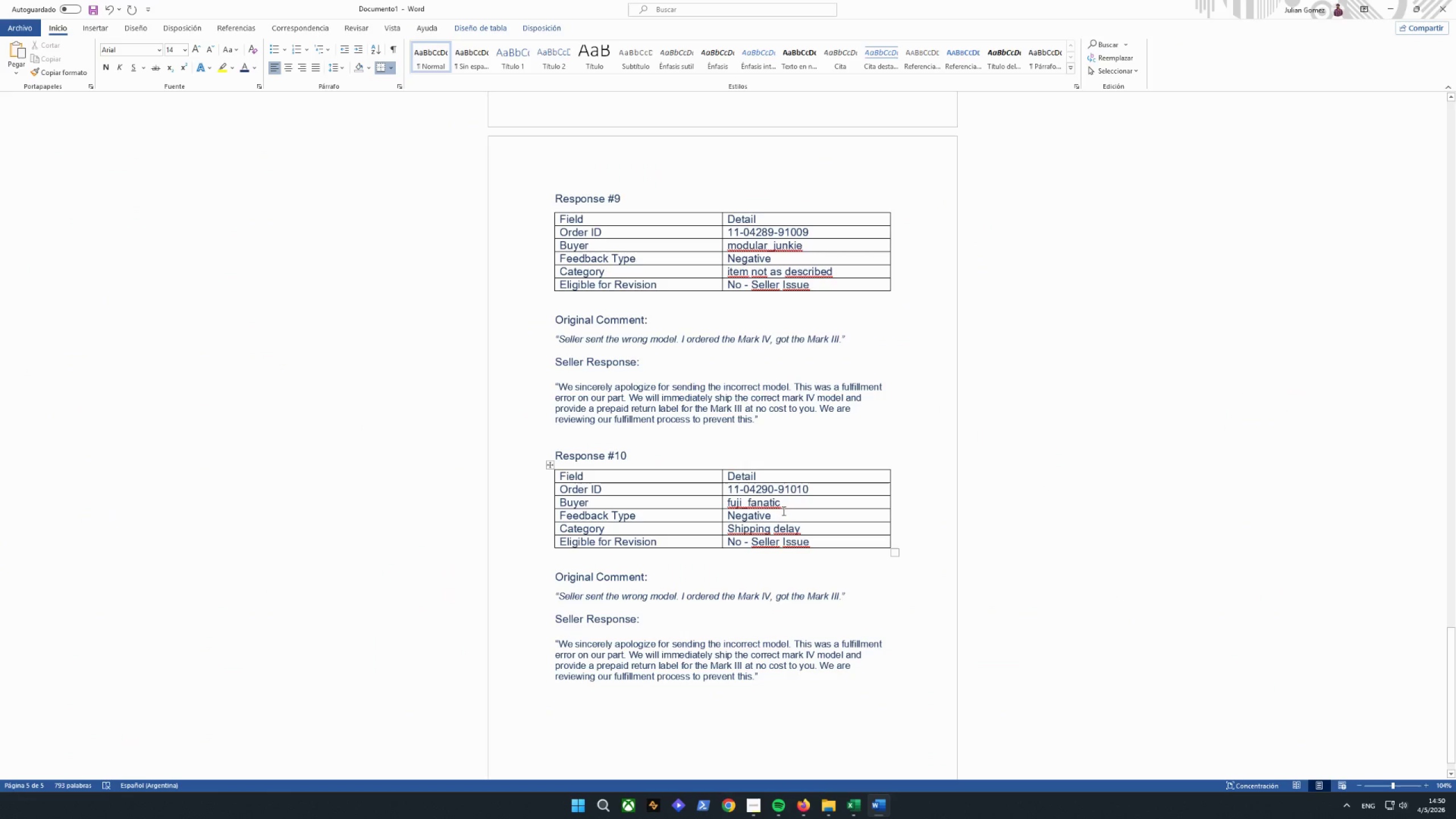 
left_click_drag(start_coordinate=[780, 512], to_coordinate=[730, 510])
 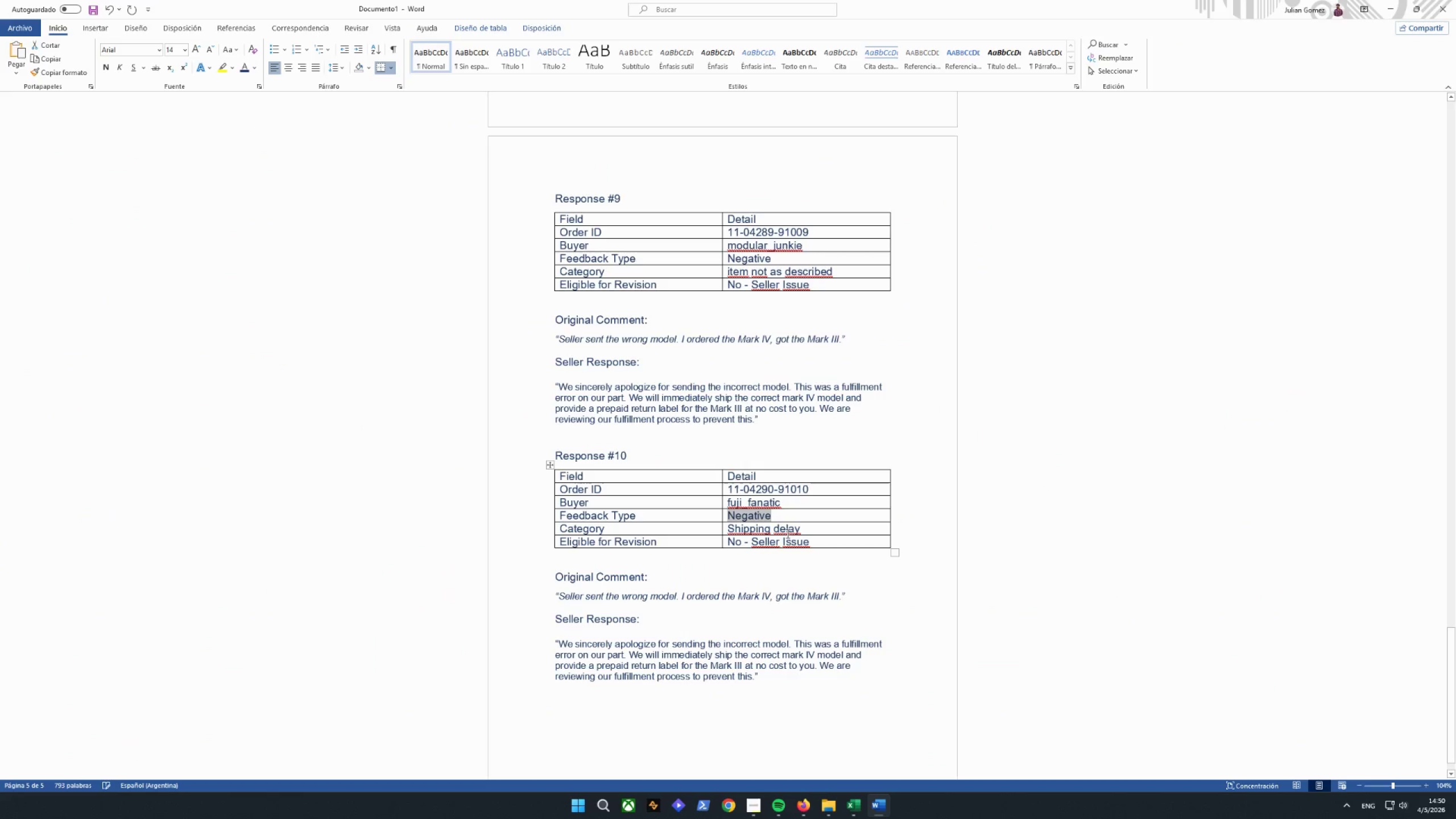 
hold_key(key=ControlLeft, duration=1.09)
 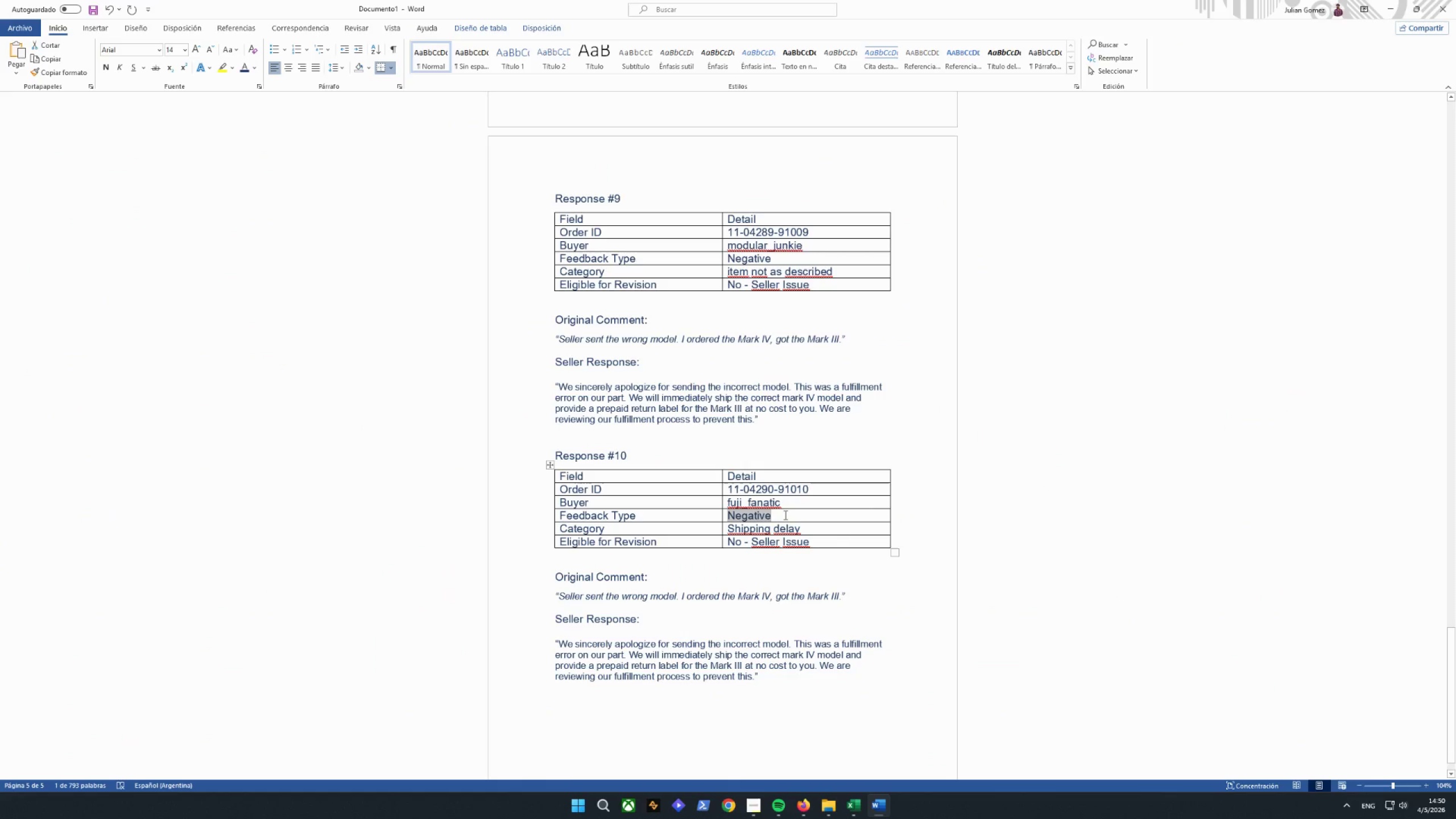 
right_click([784, 515])
 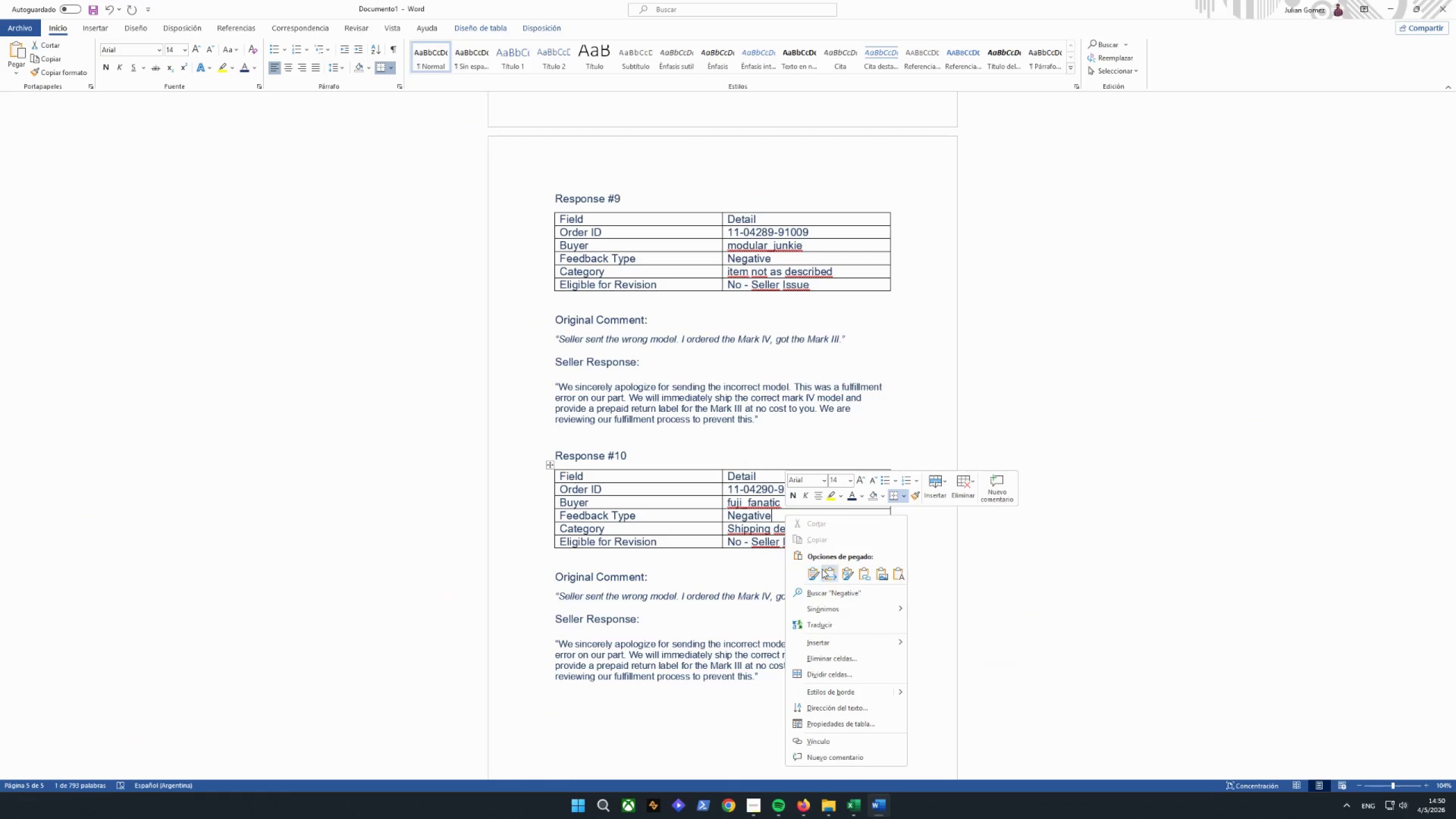 
left_click([823, 570])
 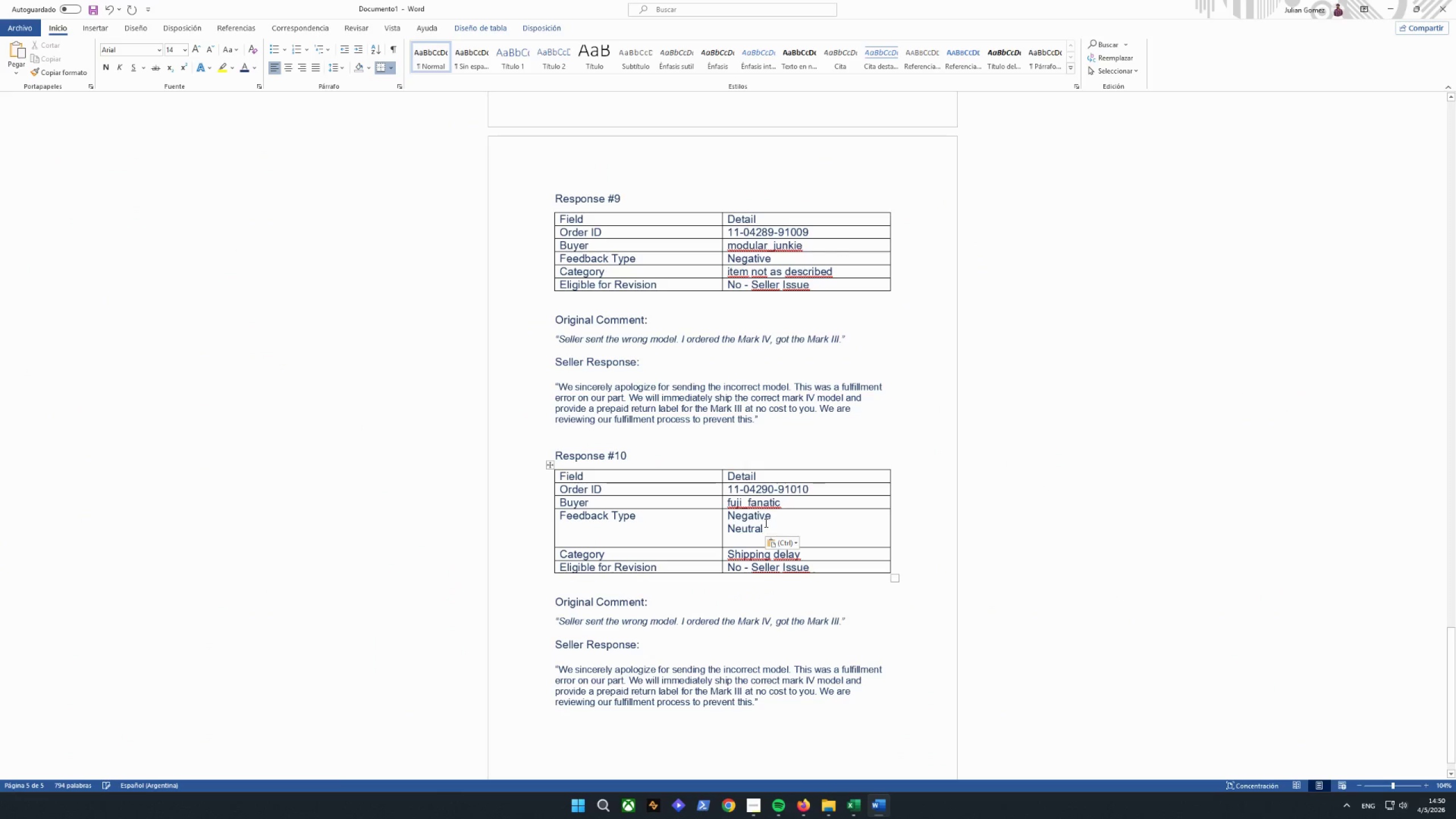 
left_click_drag(start_coordinate=[777, 518], to_coordinate=[727, 515])
 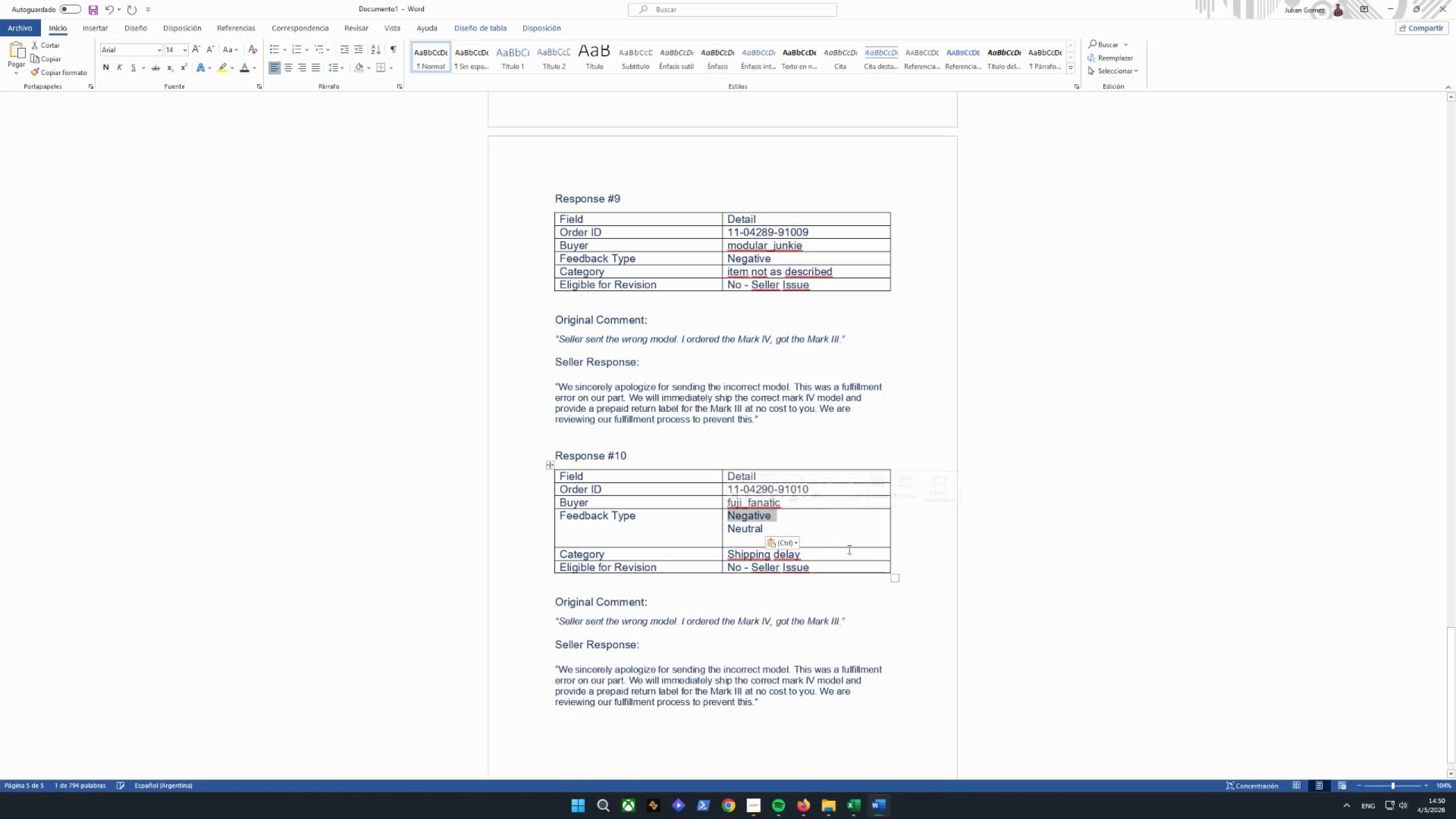 
key(Backspace)
 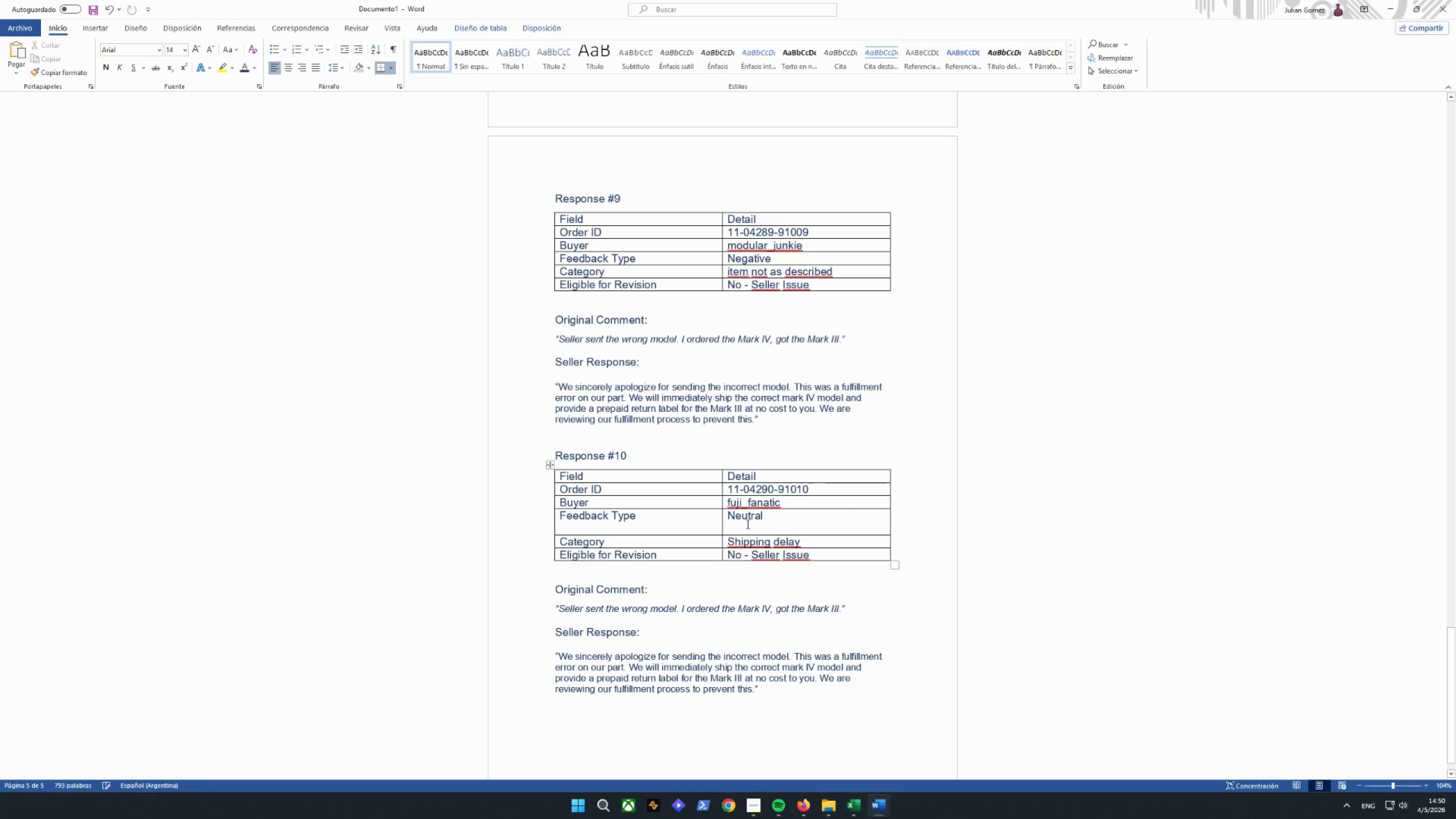 
left_click([737, 524])
 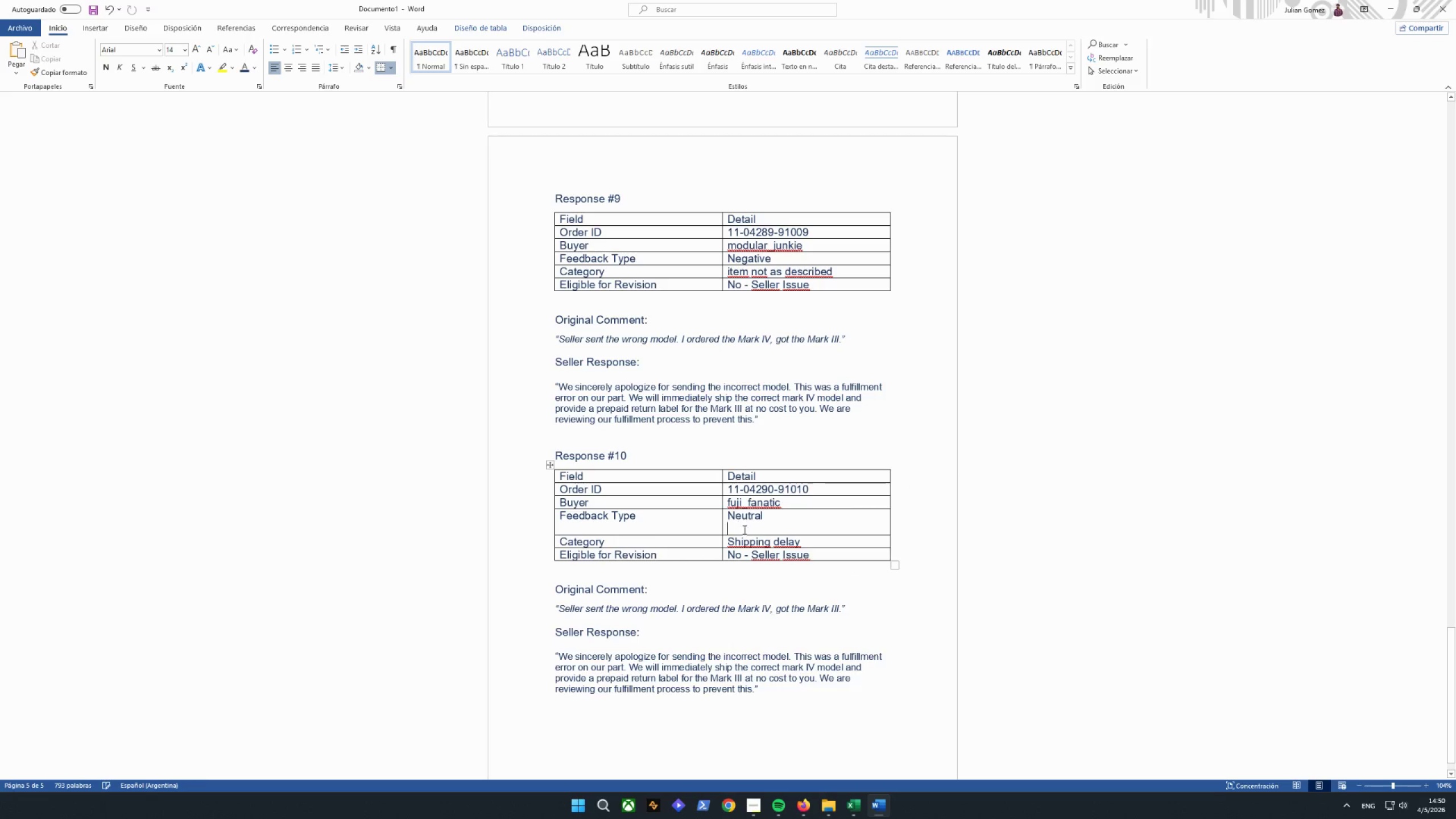 
key(Backspace)
 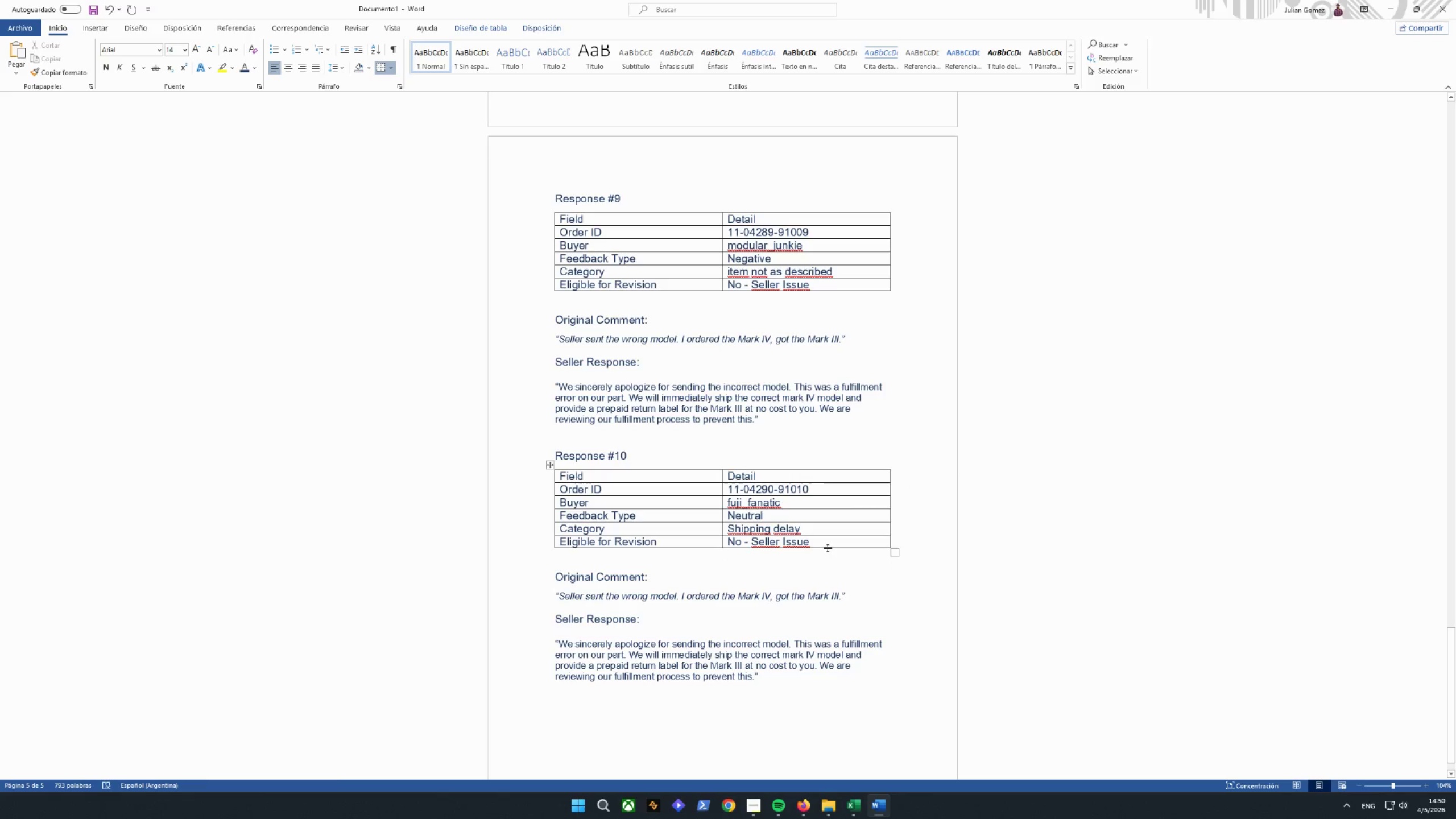 
left_click([828, 542])
 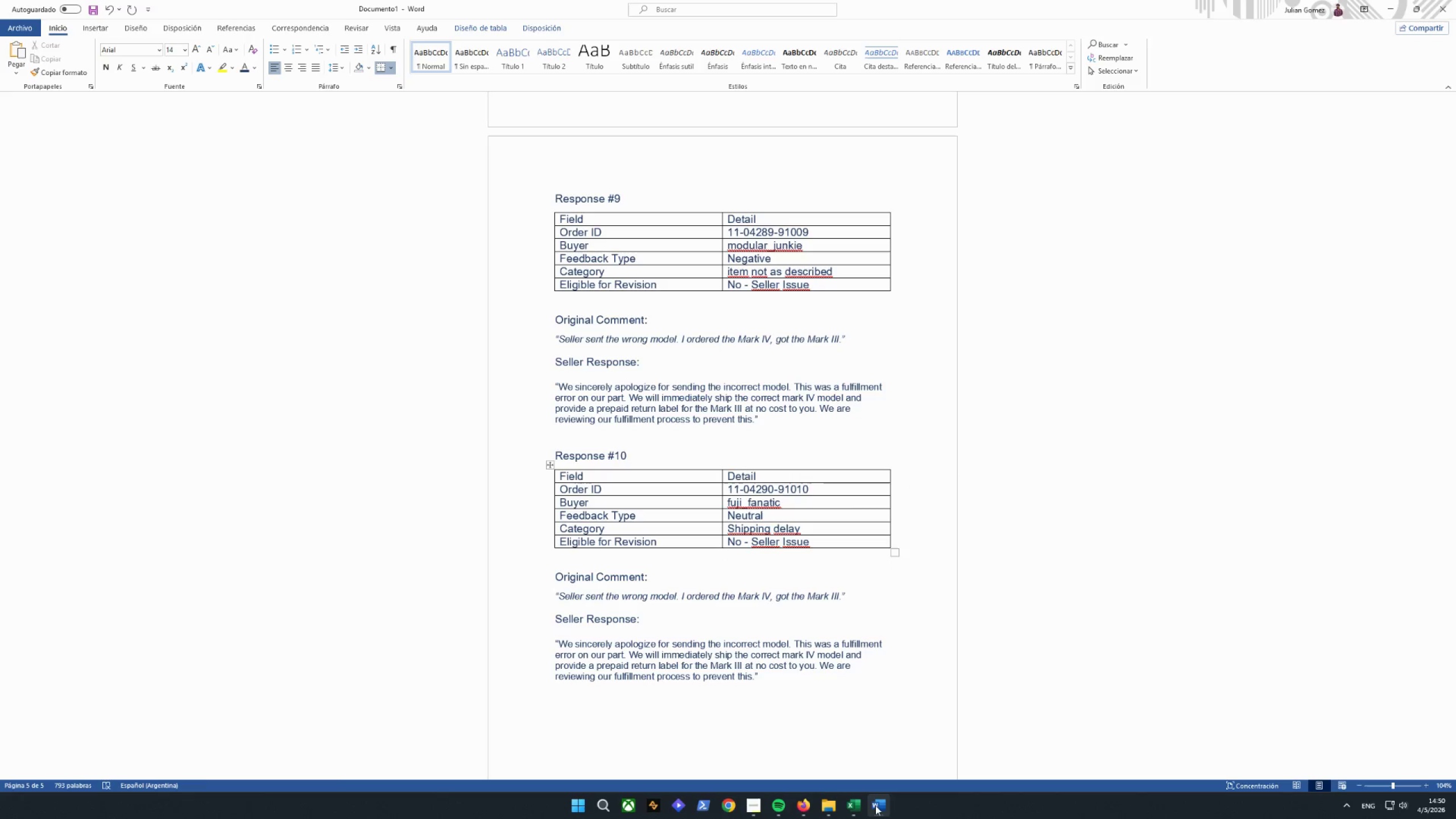 
left_click([864, 802])
 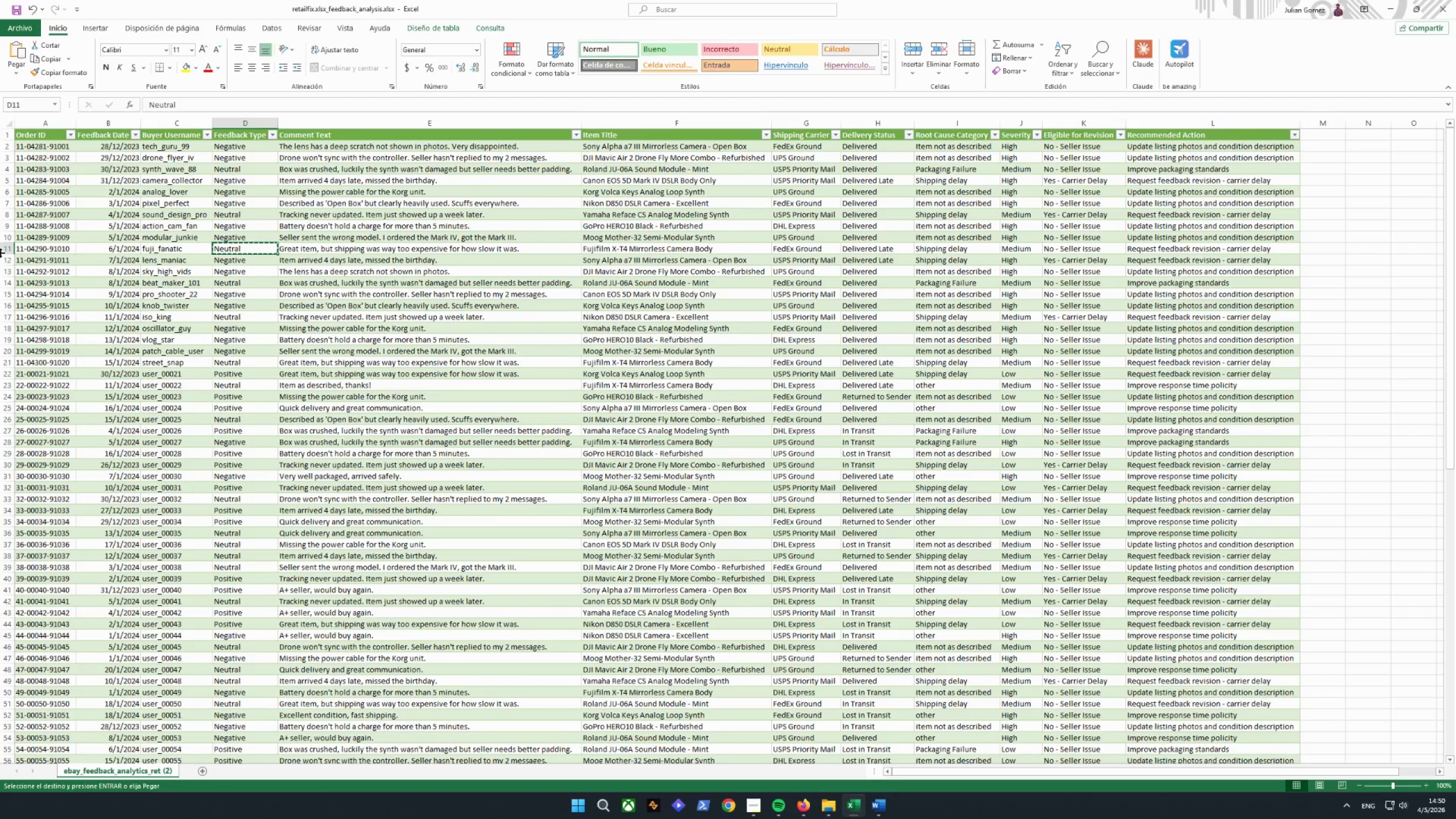 
left_click([6, 249])
 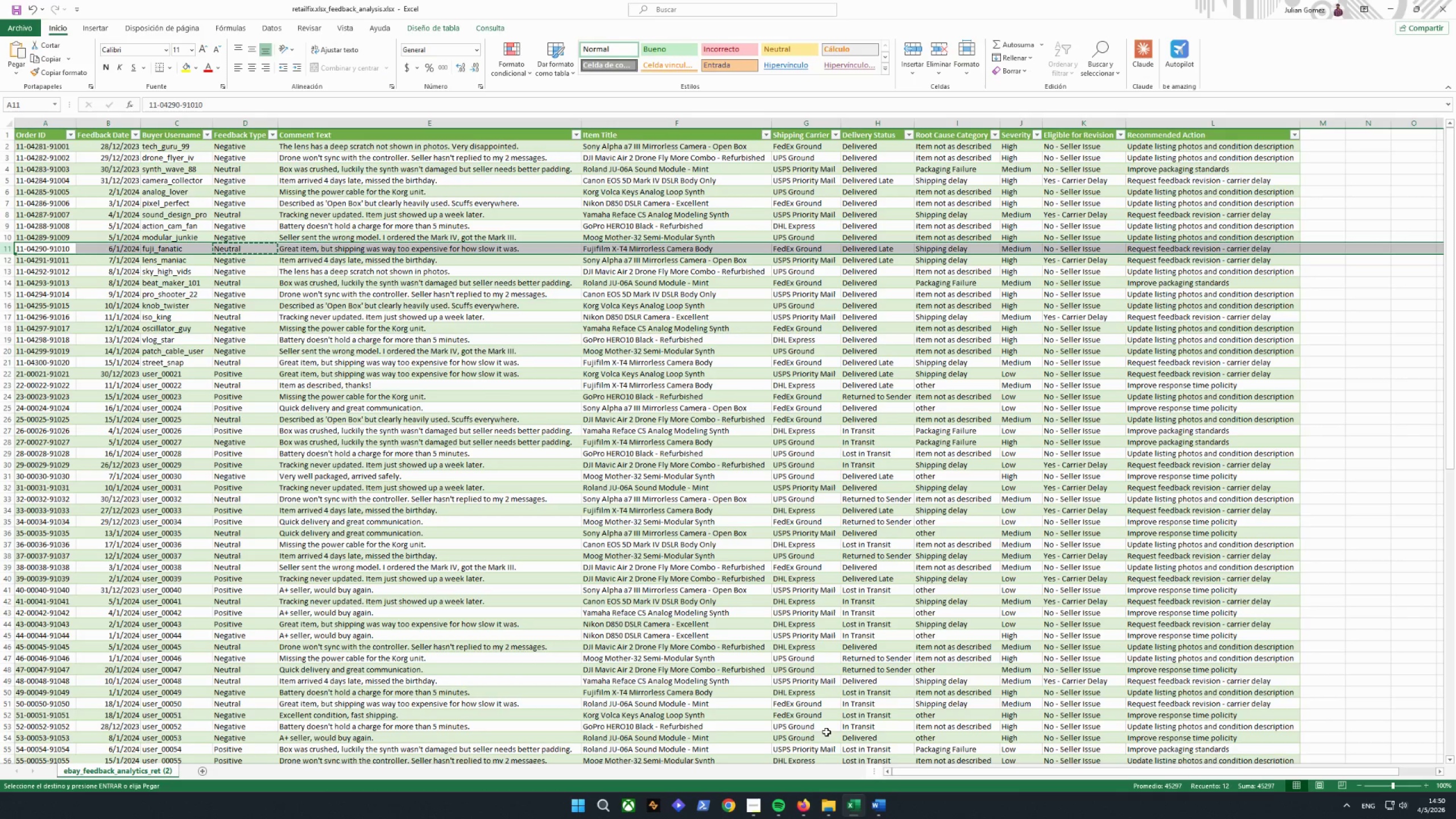 
left_click([883, 806])
 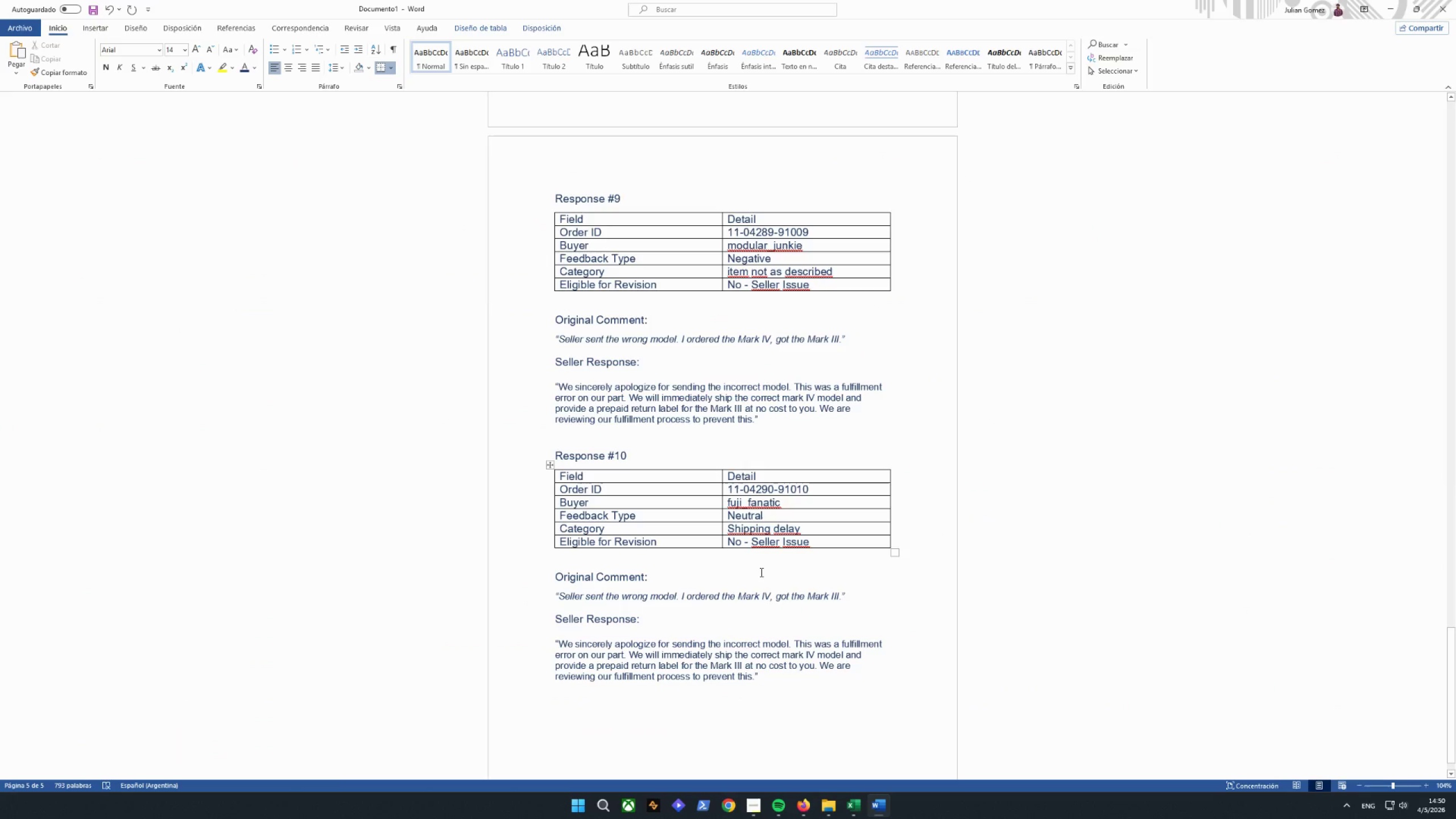 
left_click([772, 556])
 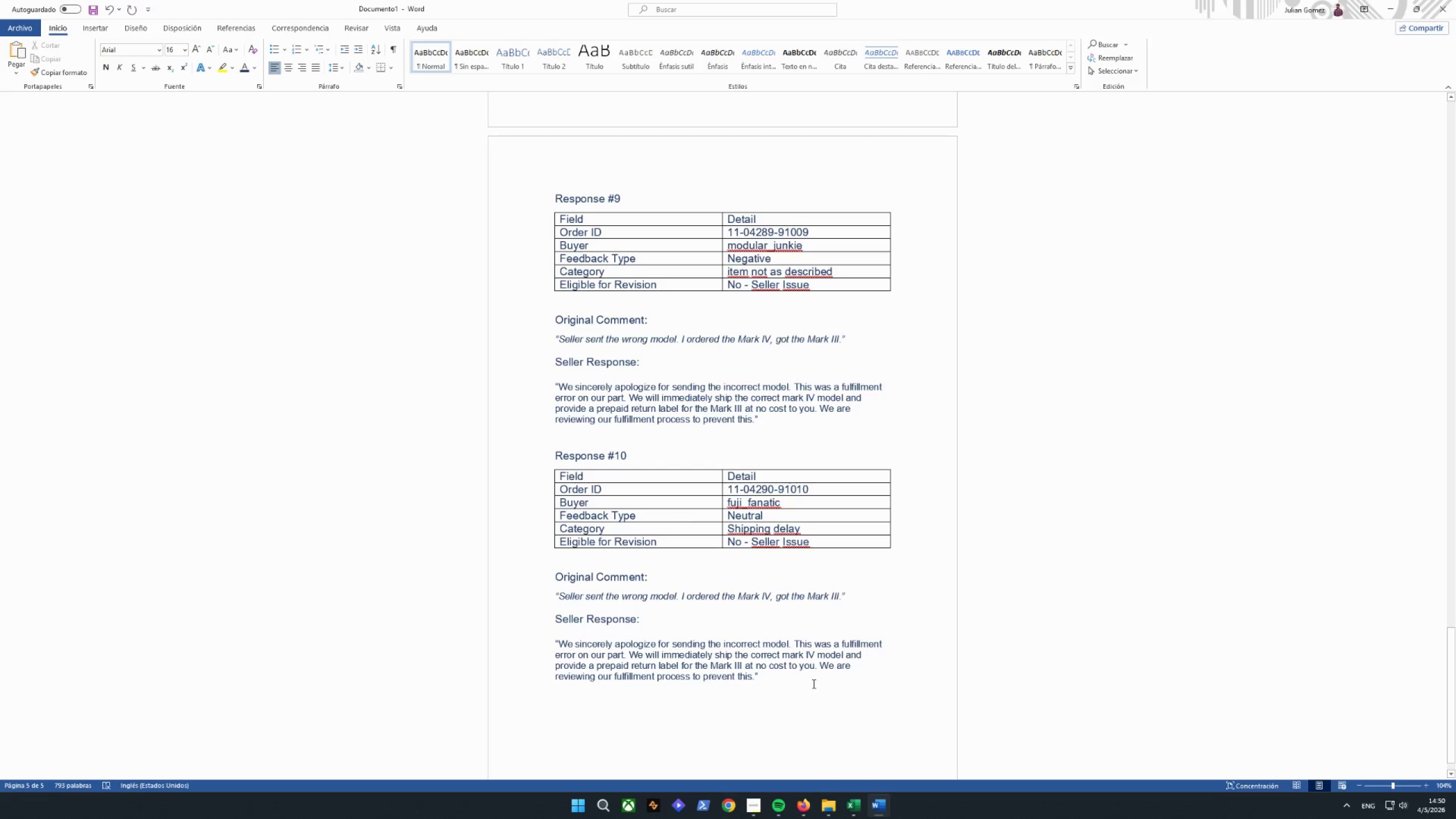 
wait(7.61)
 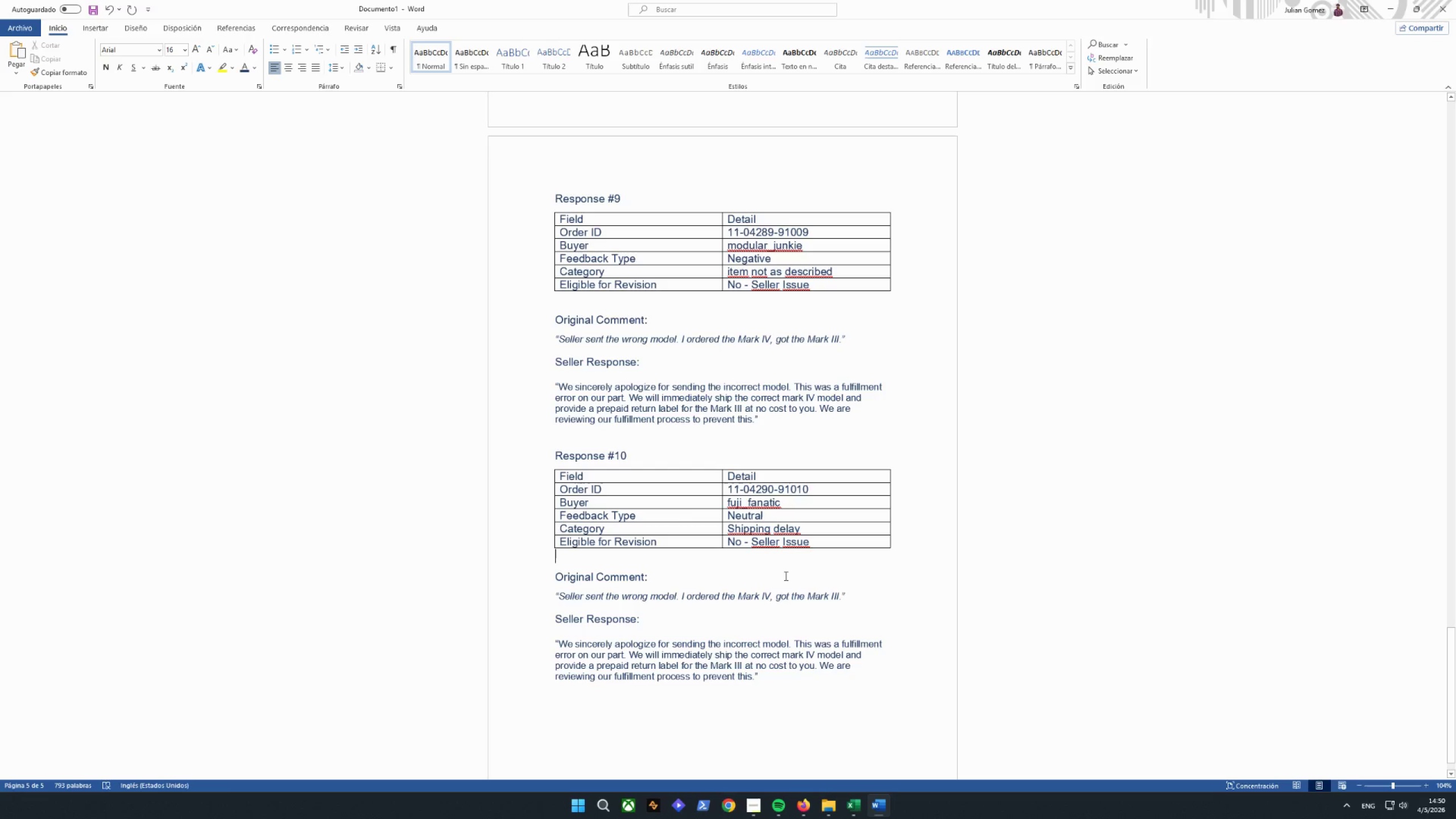 
left_click([855, 818])
 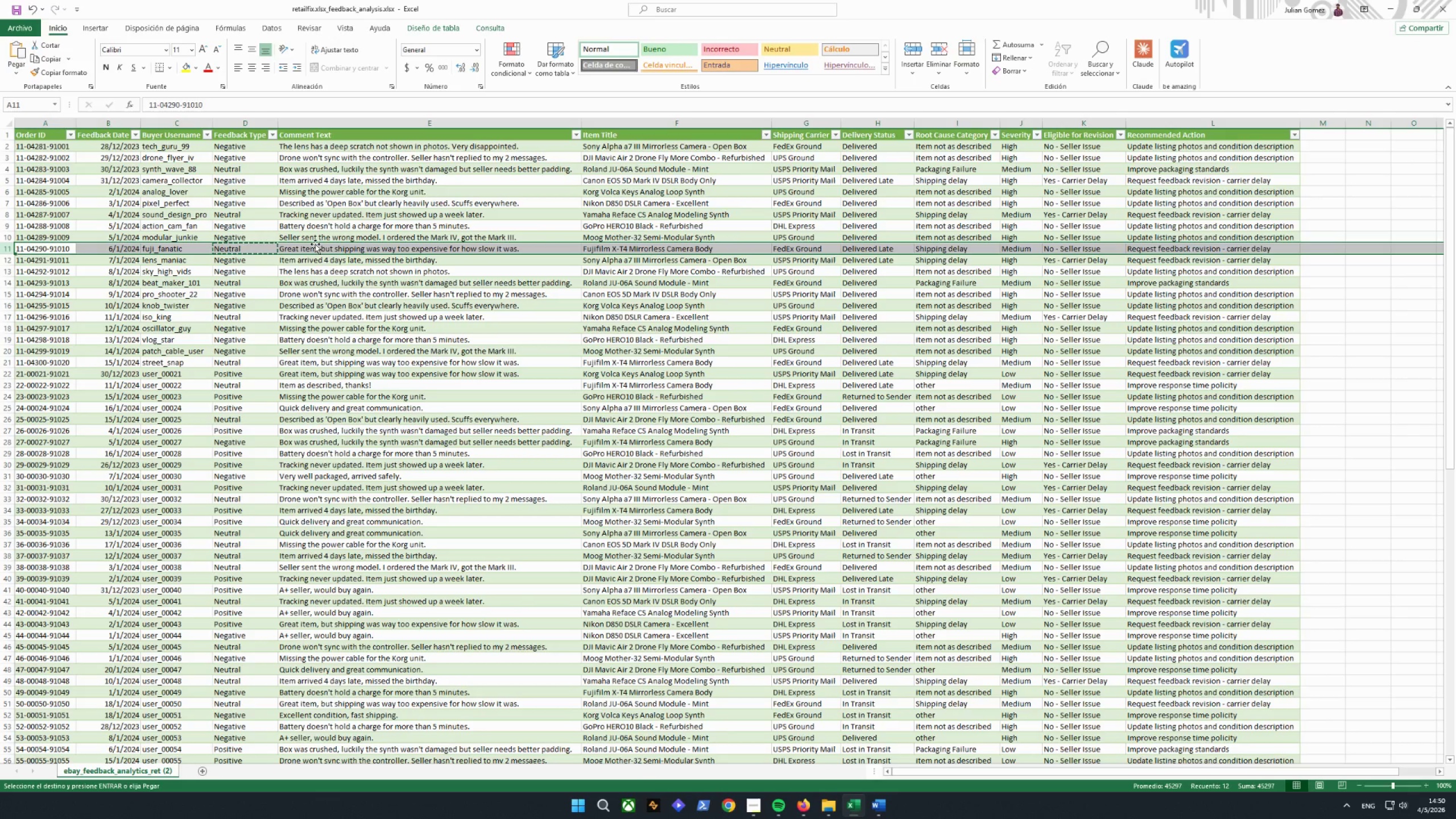 
left_click([315, 246])
 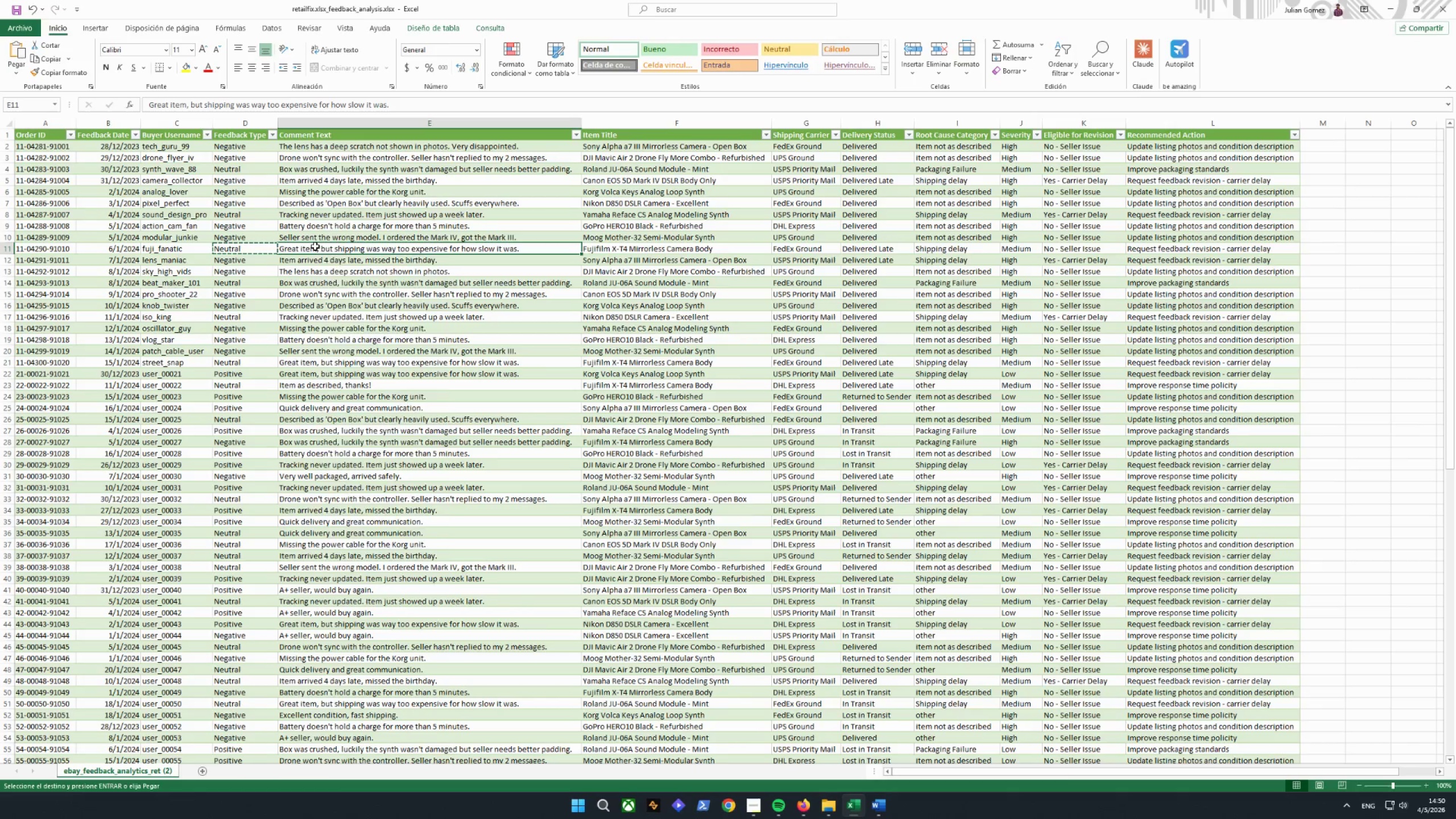 
right_click([315, 246])
 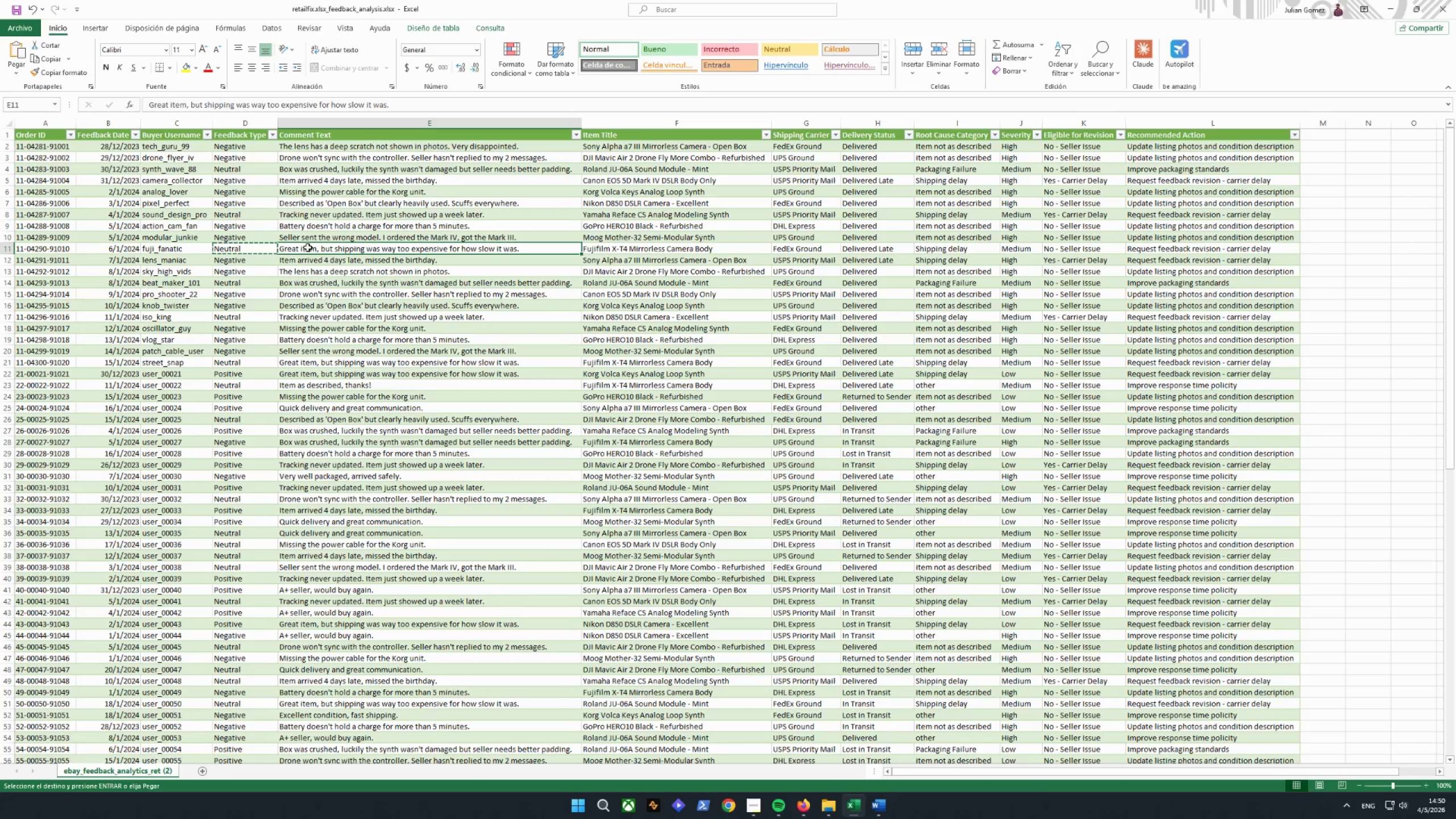 
double_click([308, 247])
 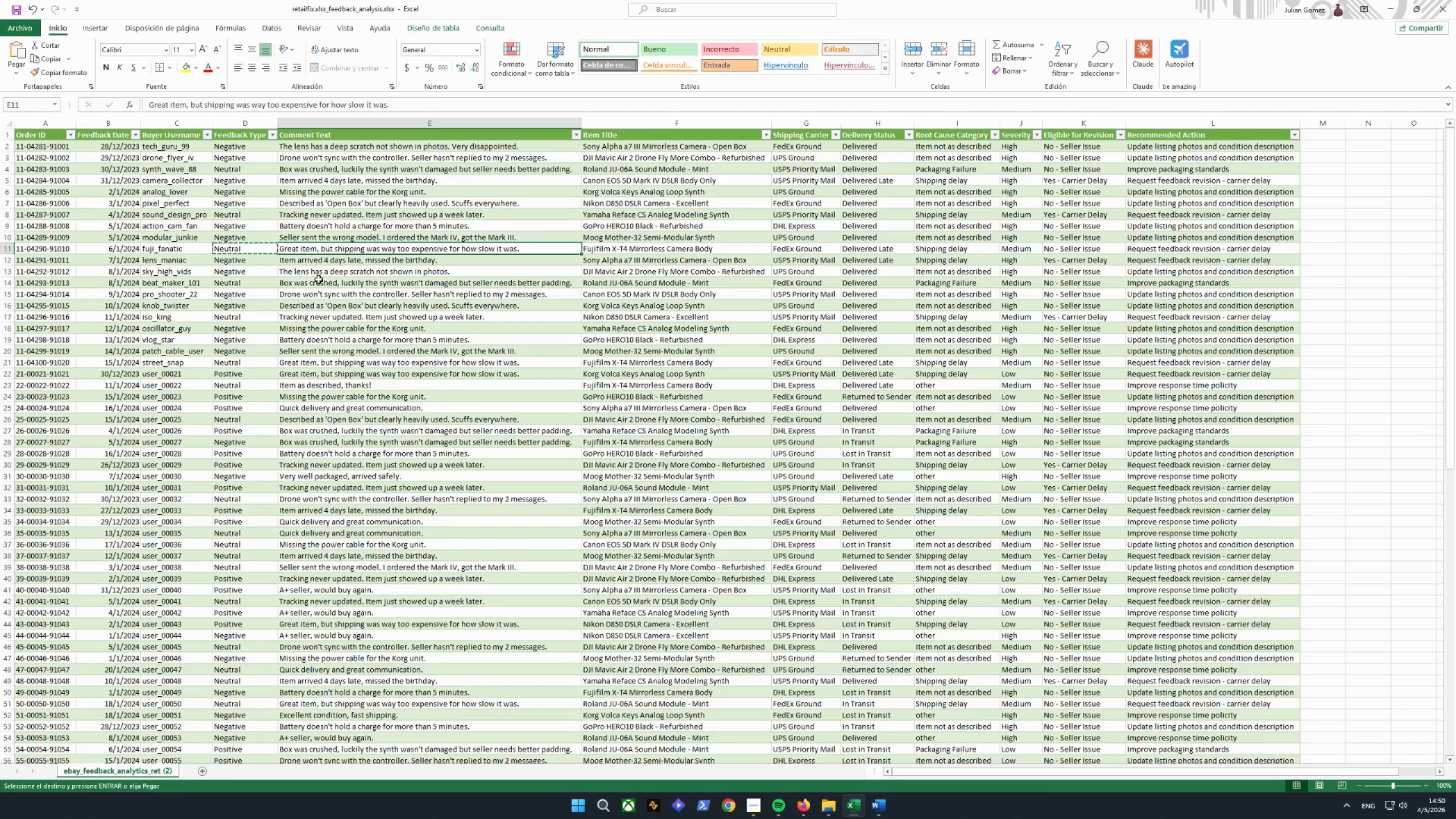 
triple_click([319, 281])
 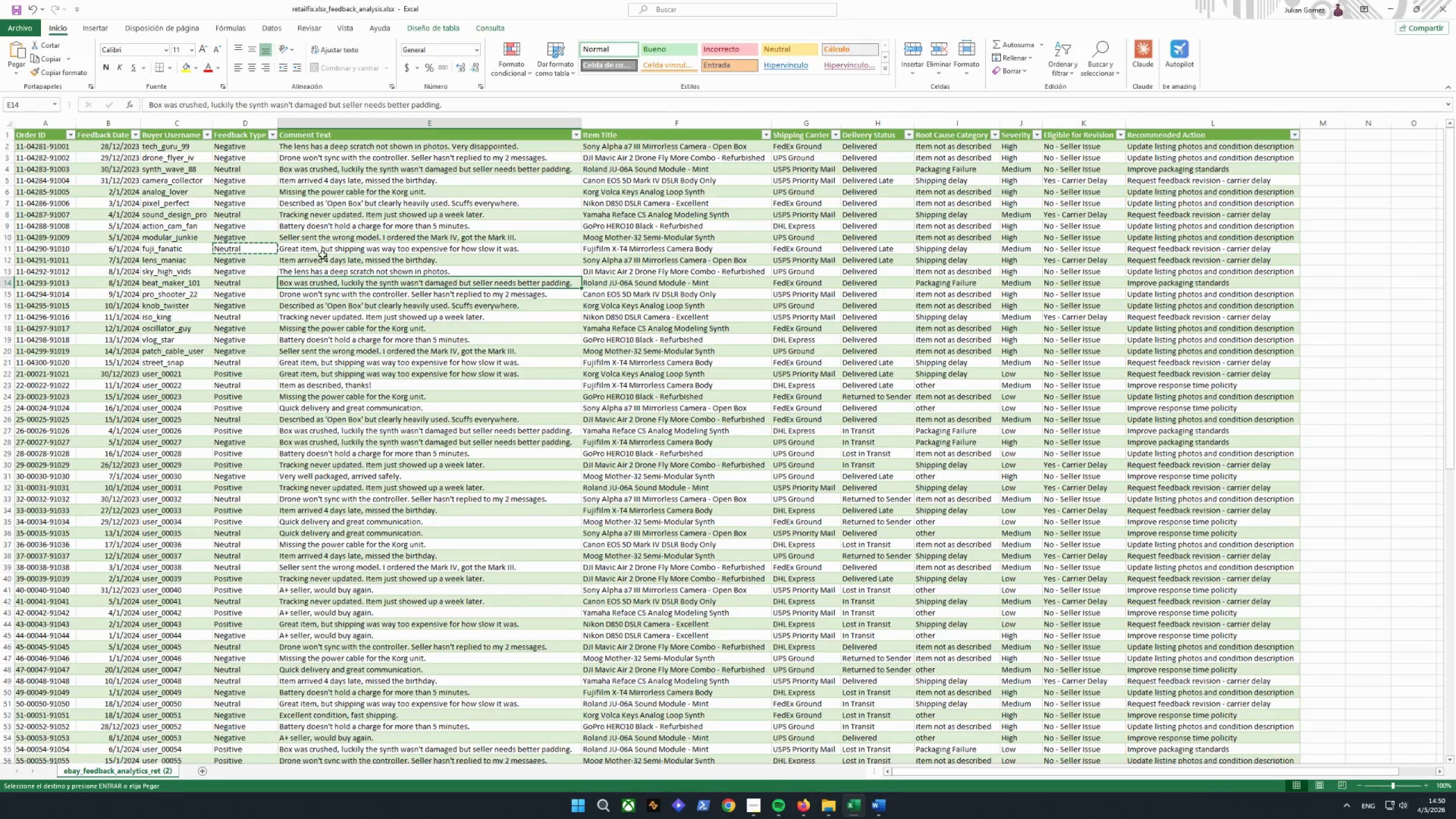 
triple_click([322, 246])
 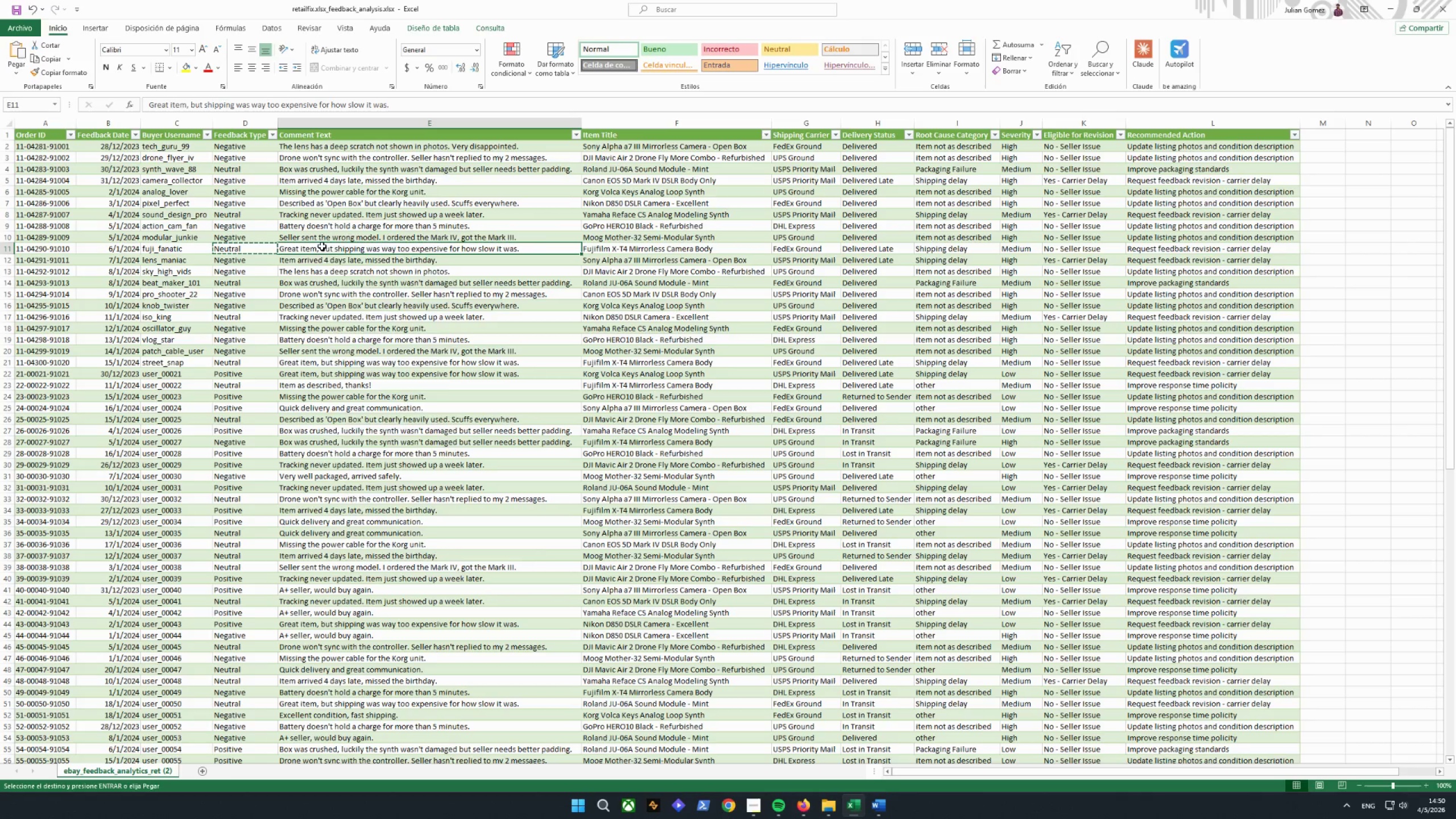 
right_click([322, 246])
 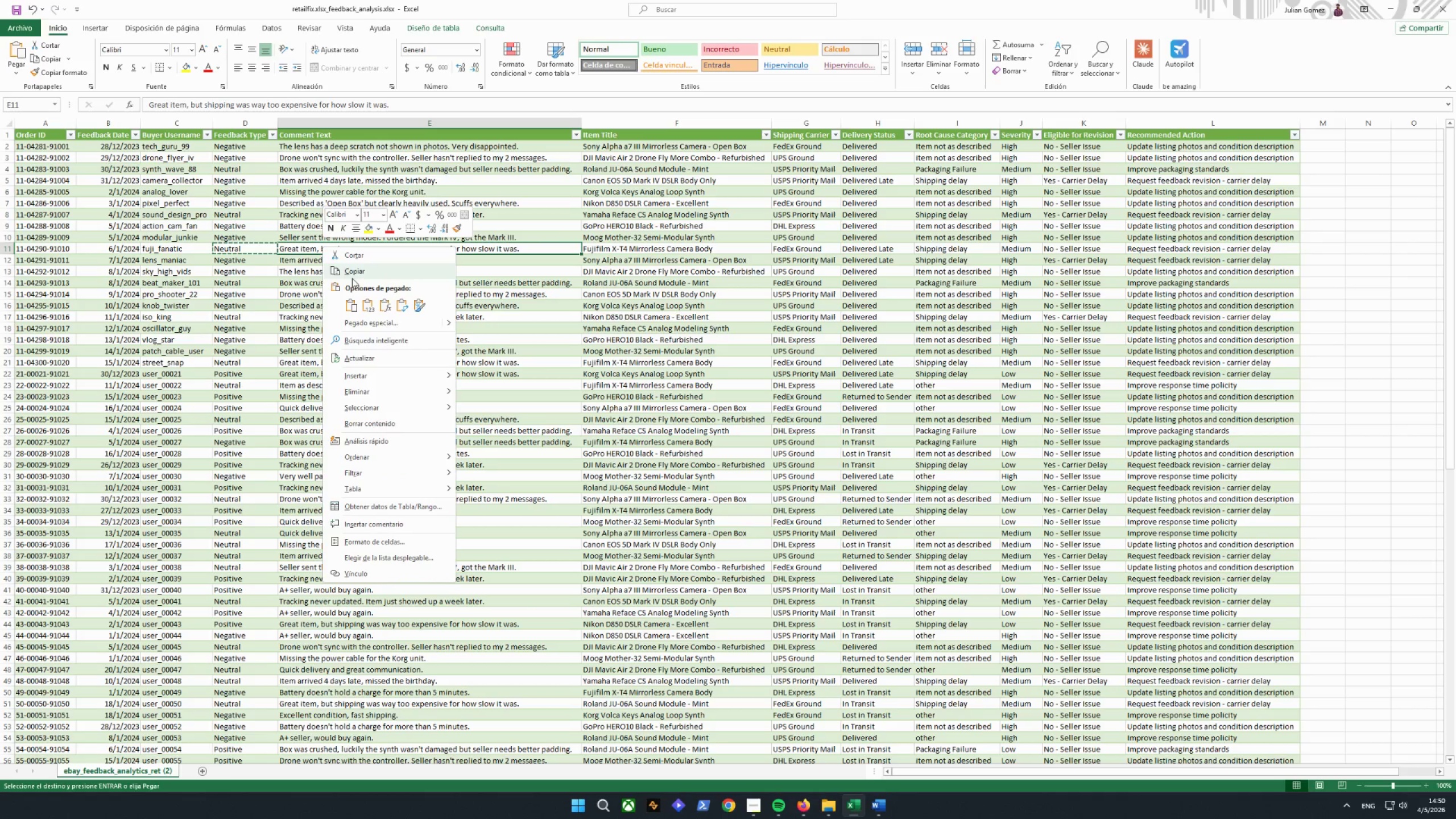 
left_click([351, 270])
 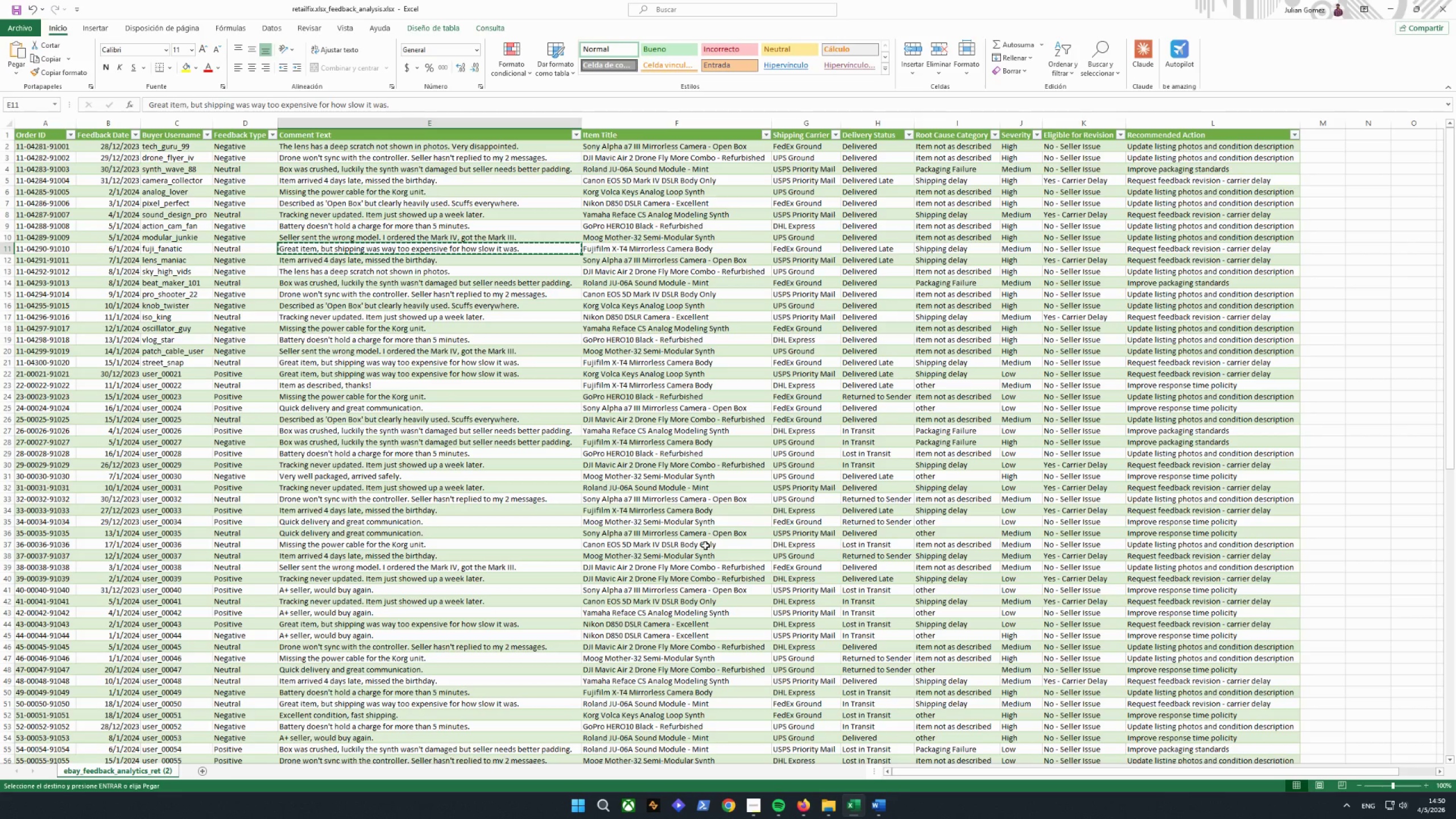 
wait(5.16)
 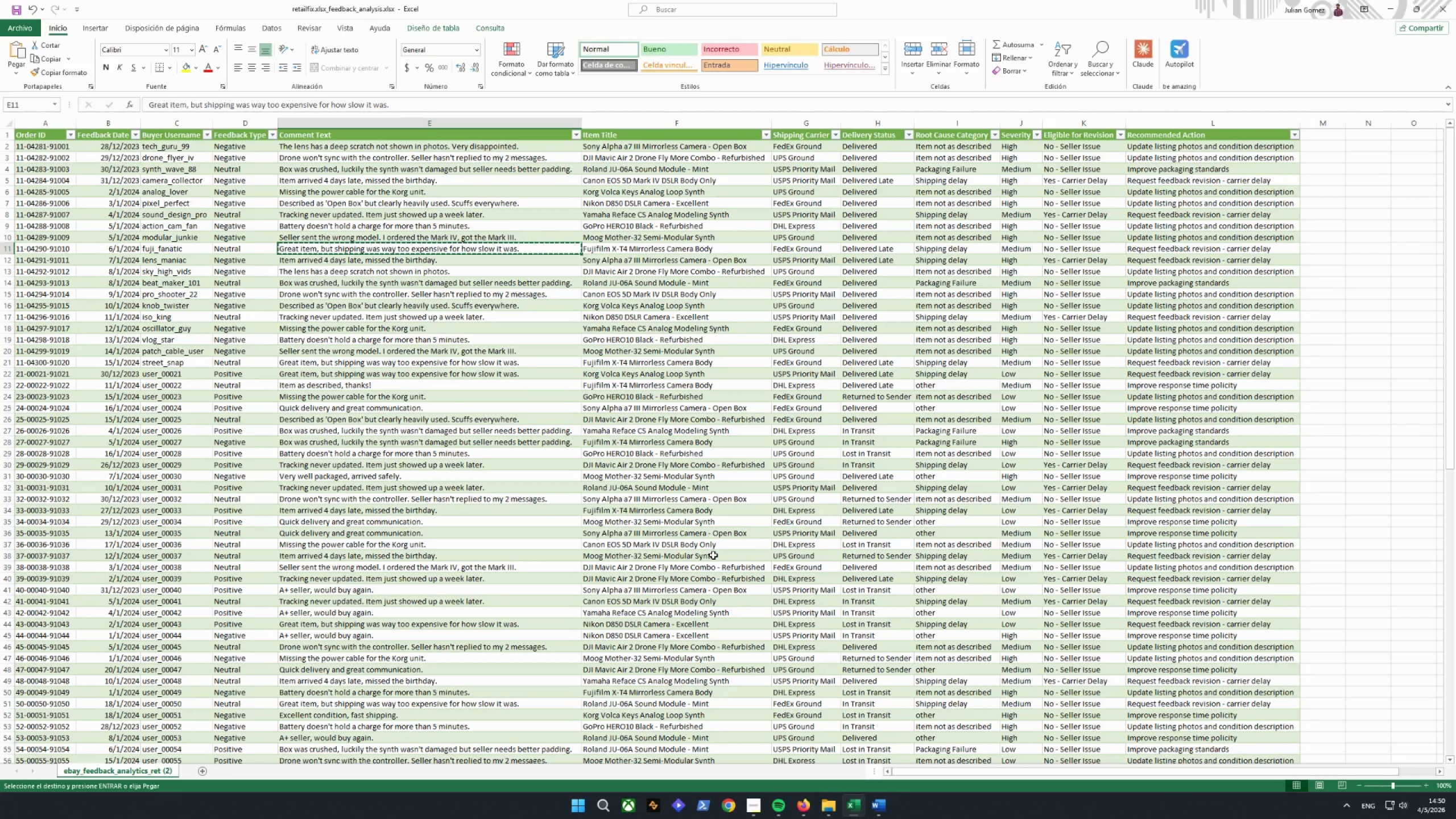 
left_click([879, 816])
 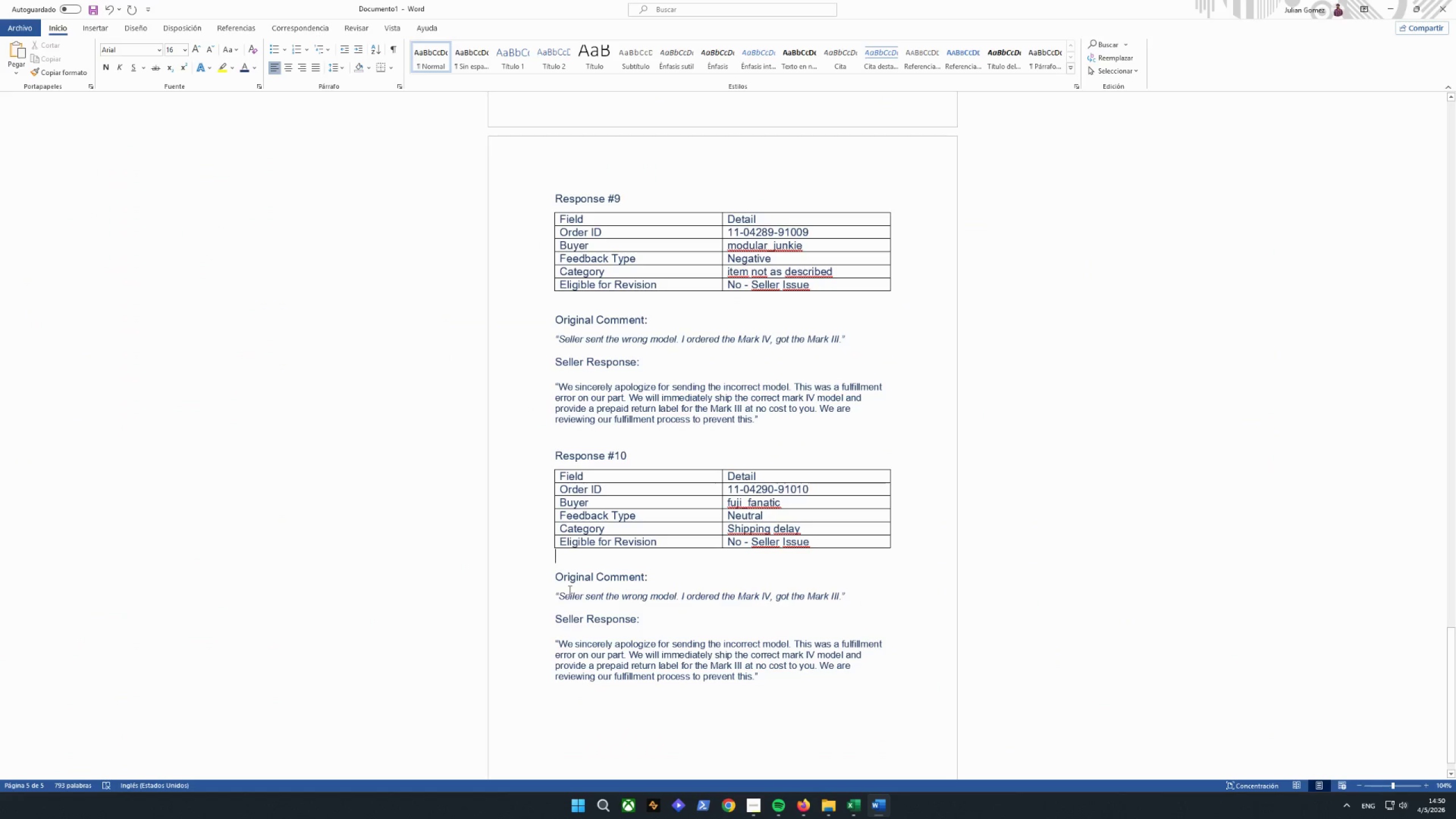 
left_click_drag(start_coordinate=[562, 597], to_coordinate=[843, 594])
 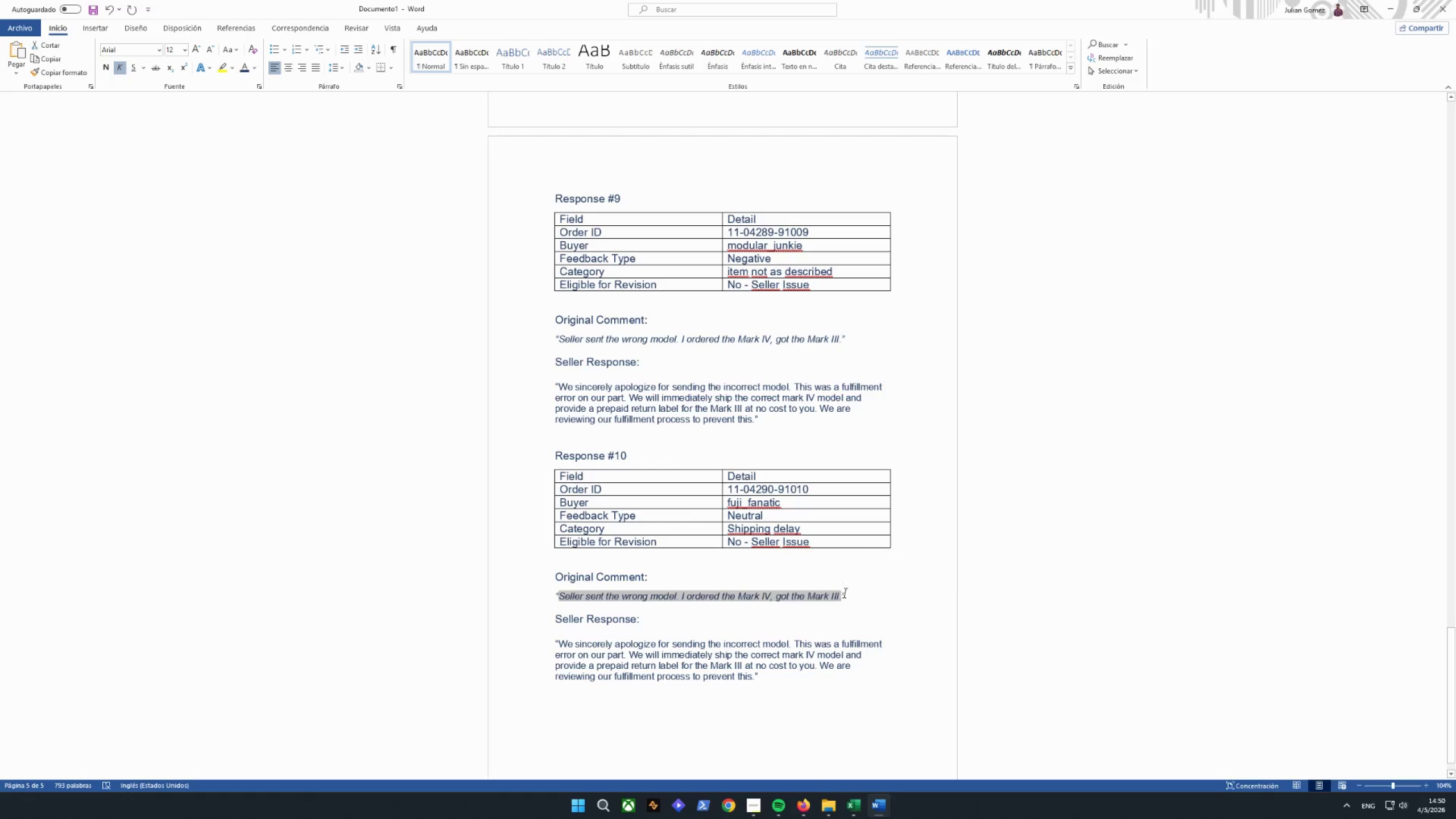 
key(Control+V)
 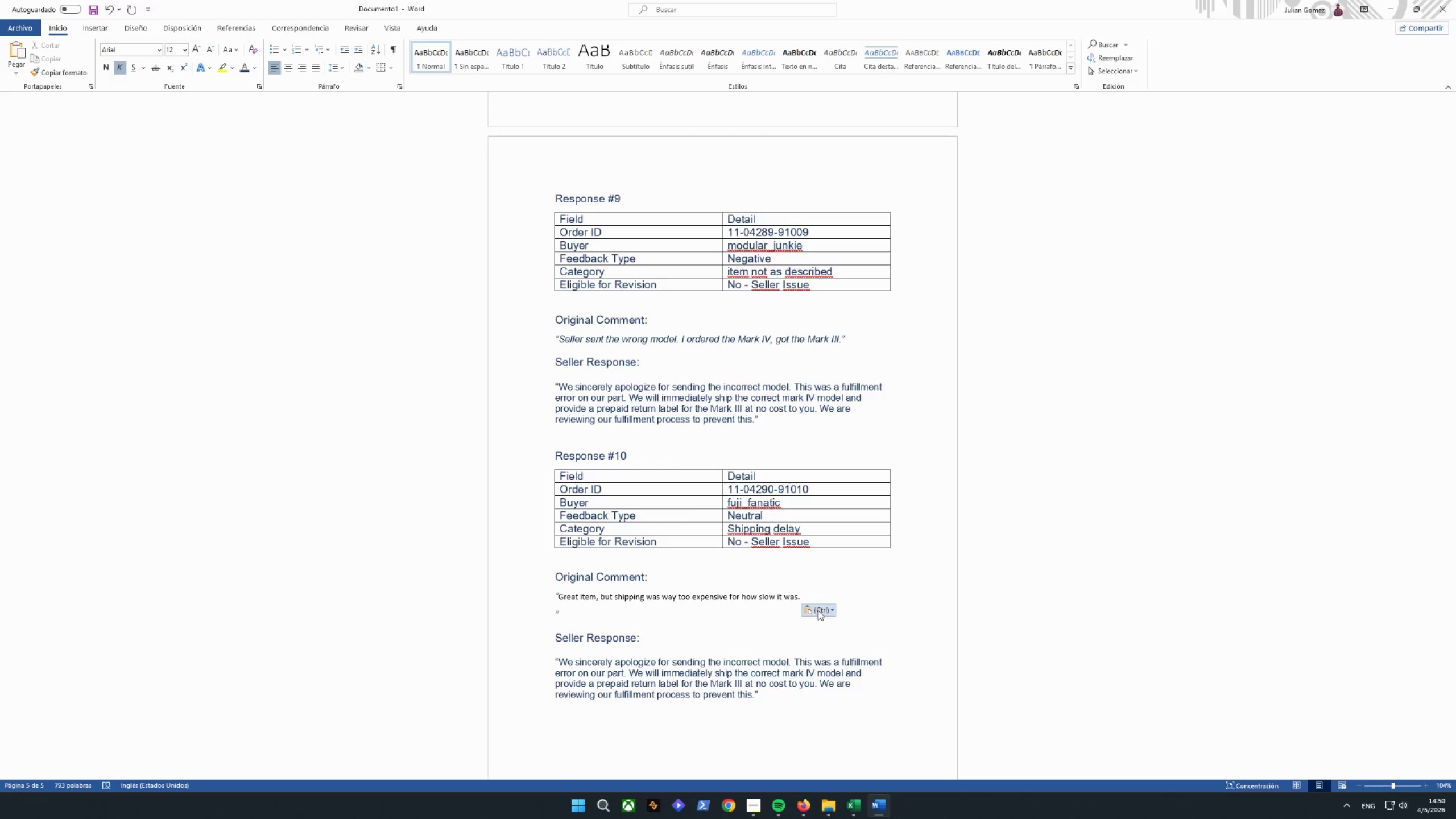 
double_click([824, 642])
 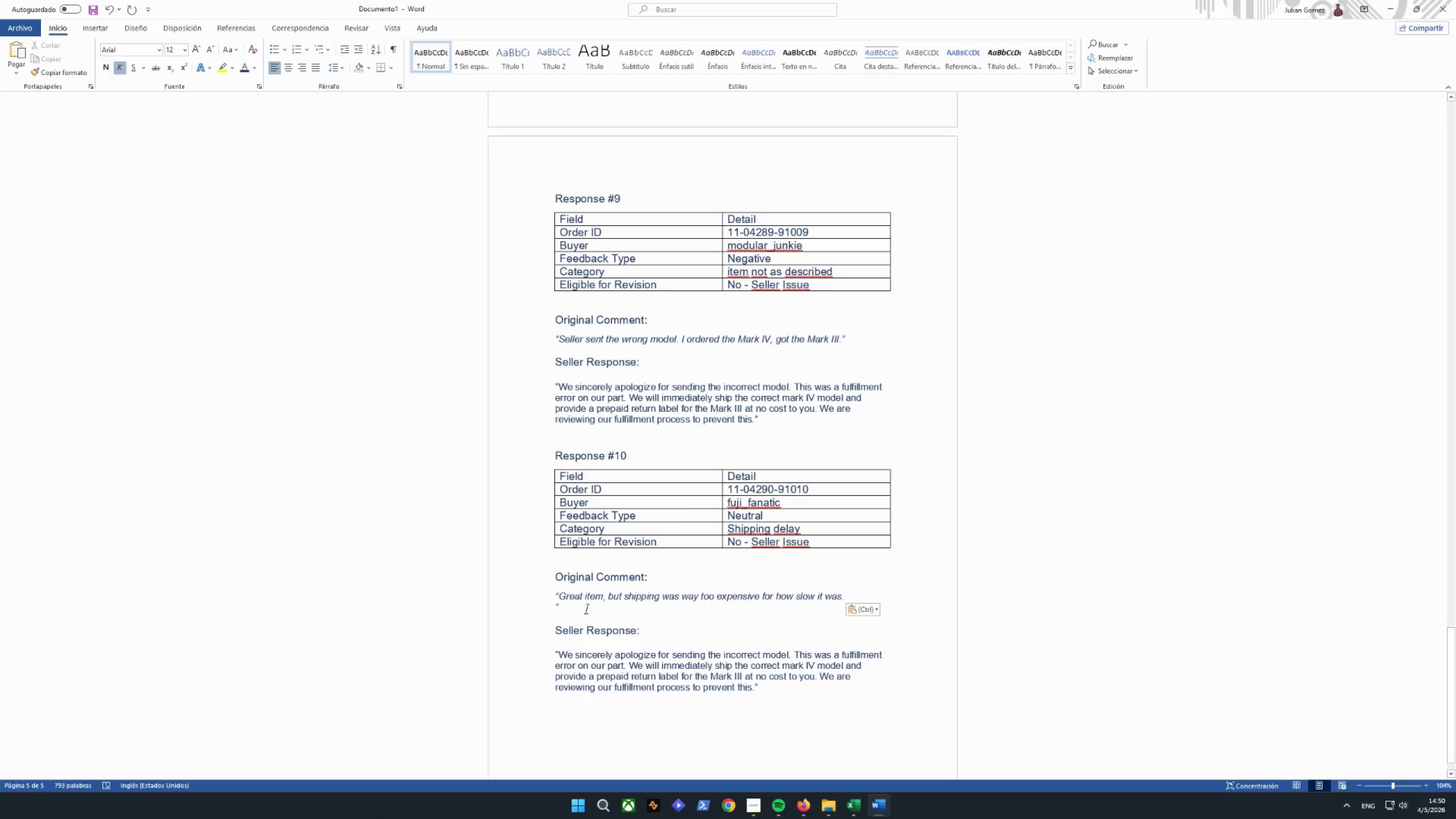 
key(Backspace)
 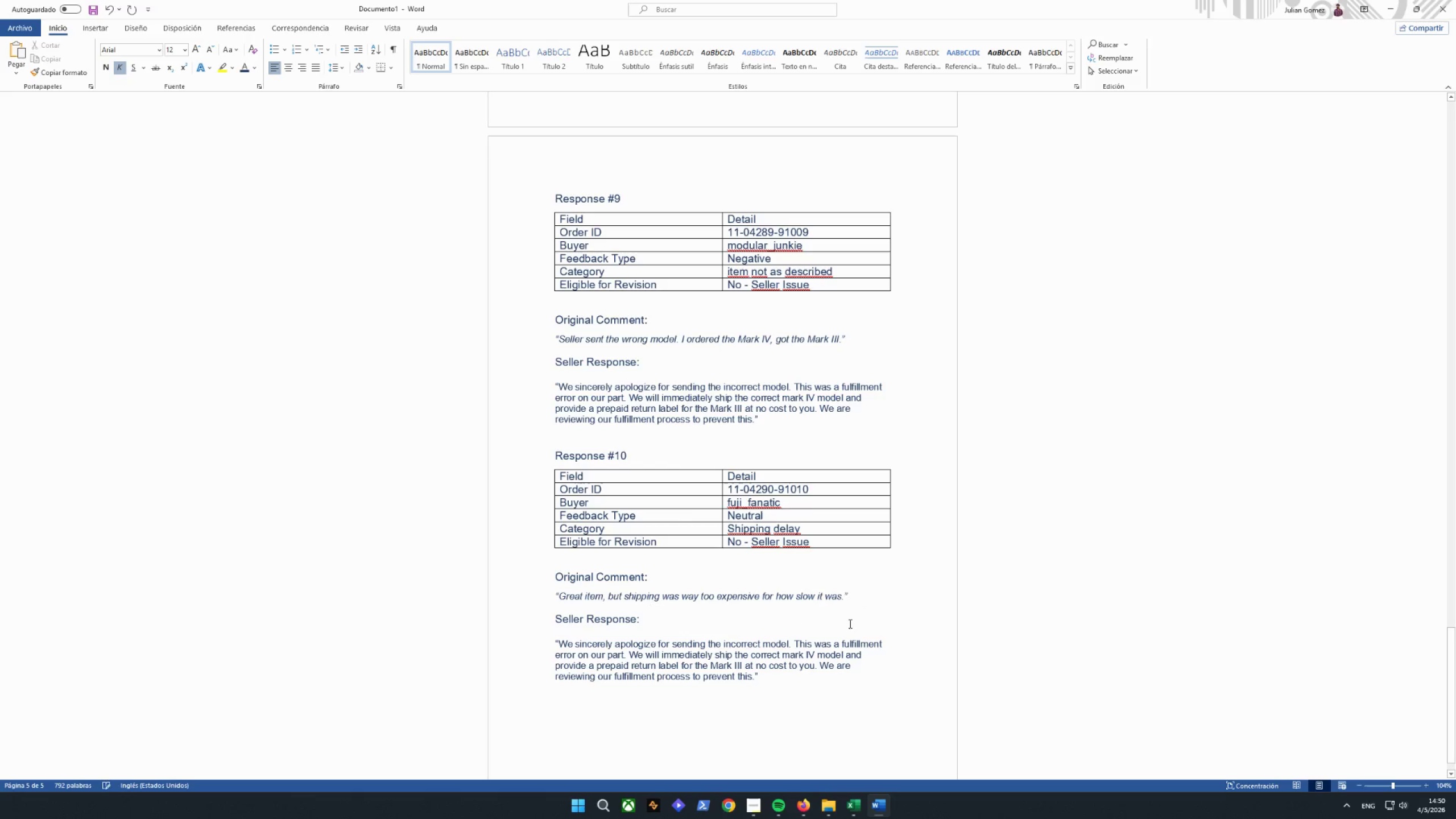 
left_click([867, 626])
 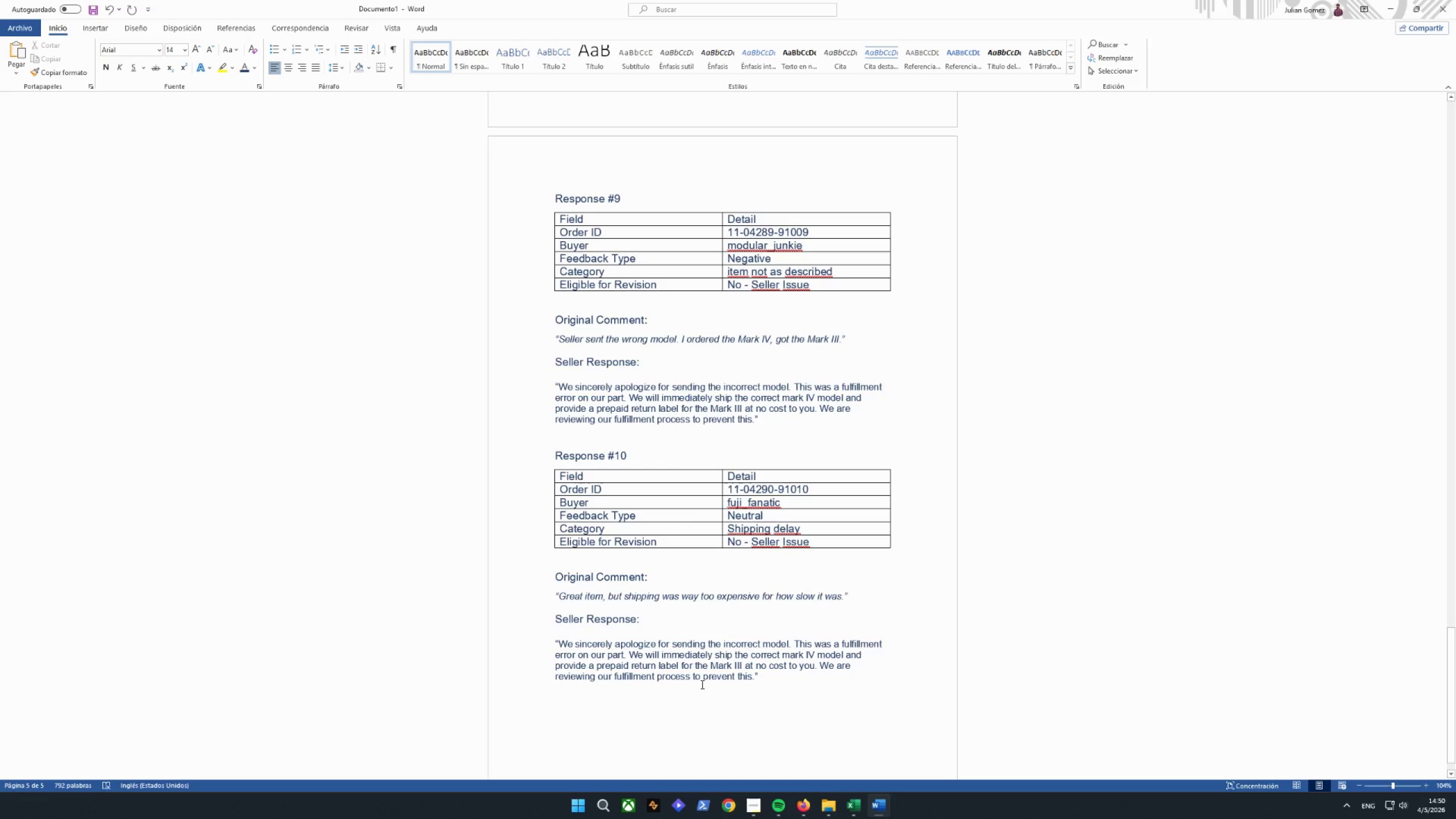 
left_click_drag(start_coordinate=[763, 680], to_coordinate=[568, 647])
 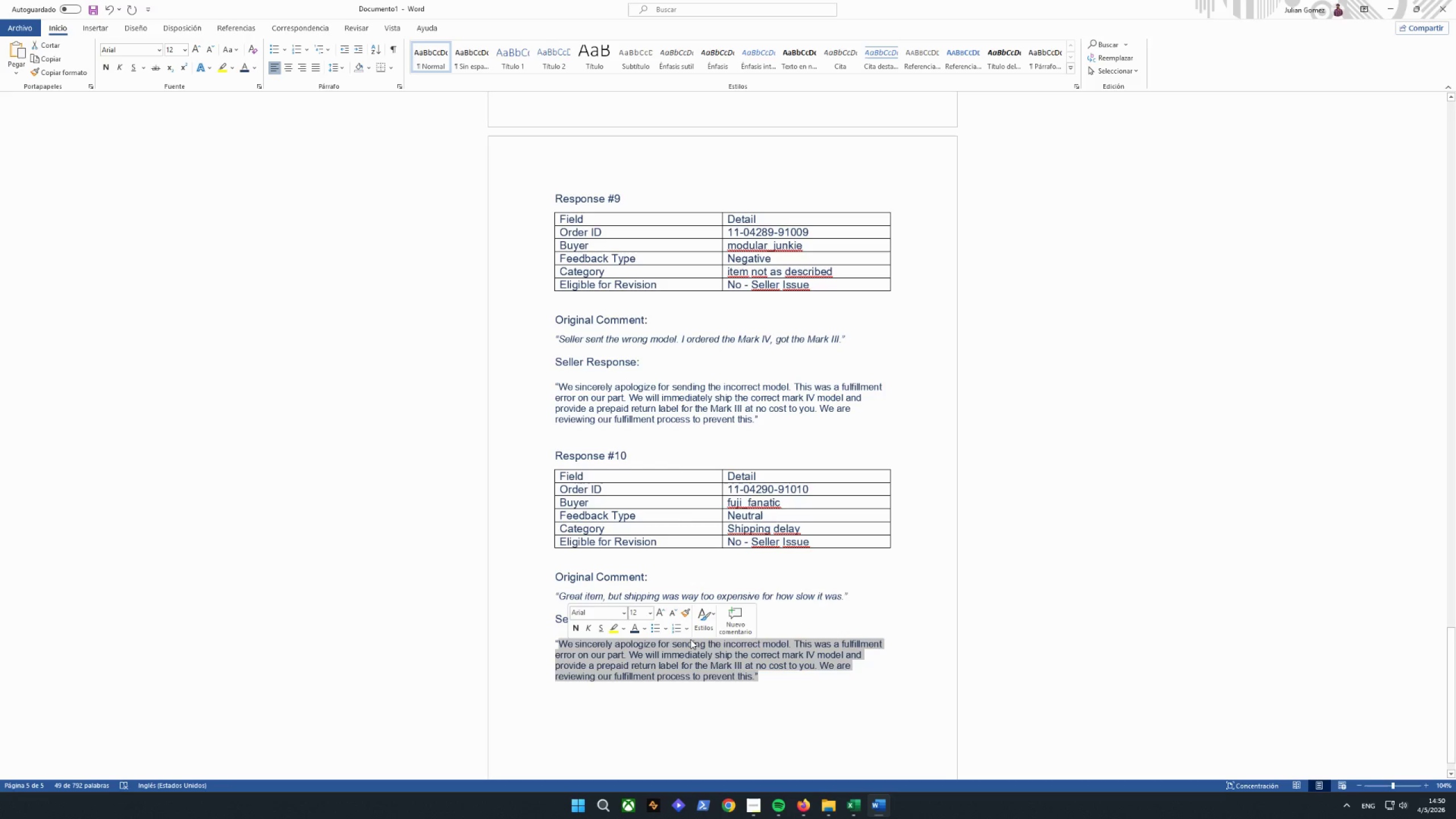 
key(Backspace)
 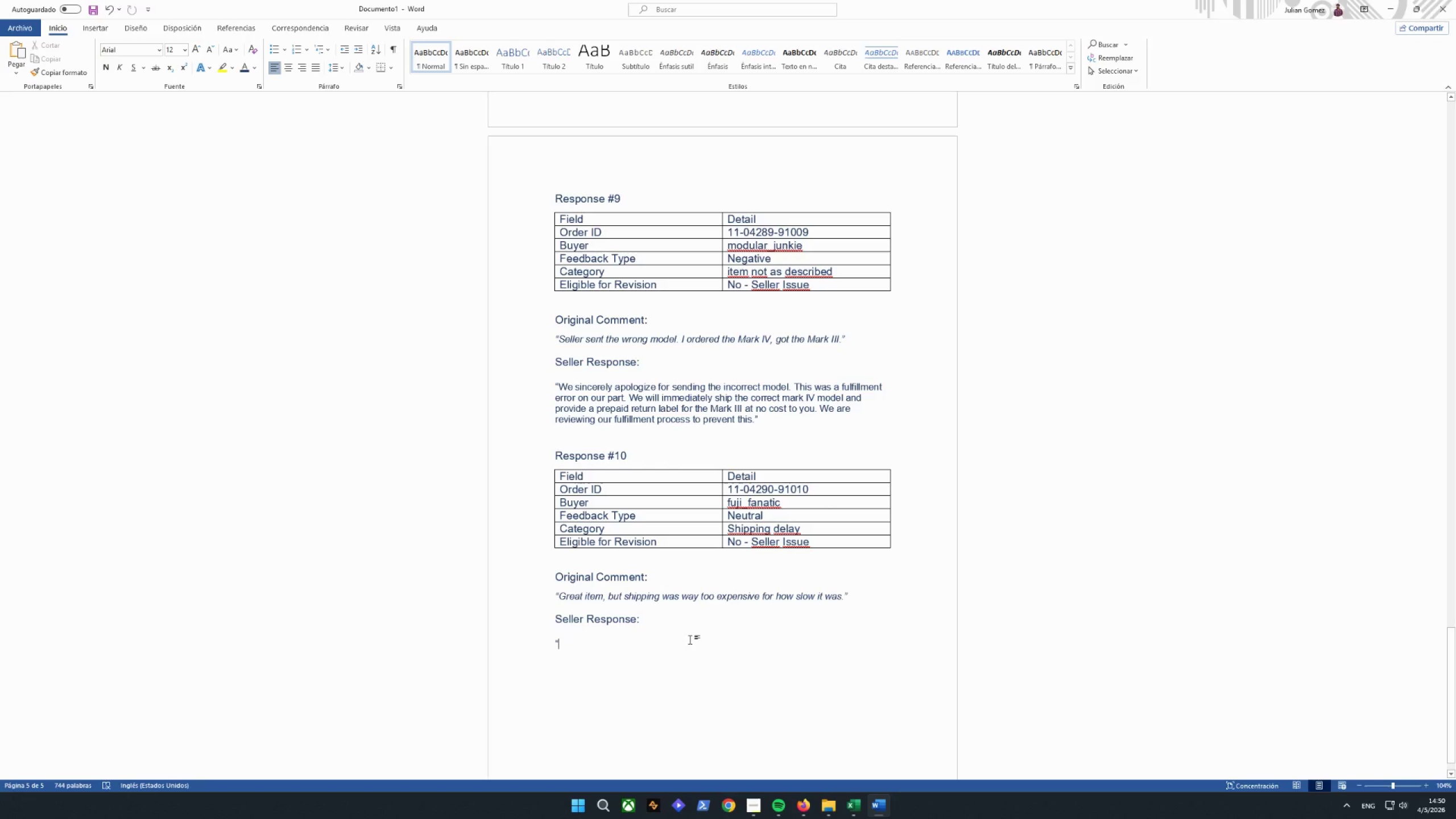 
wait(10.78)
 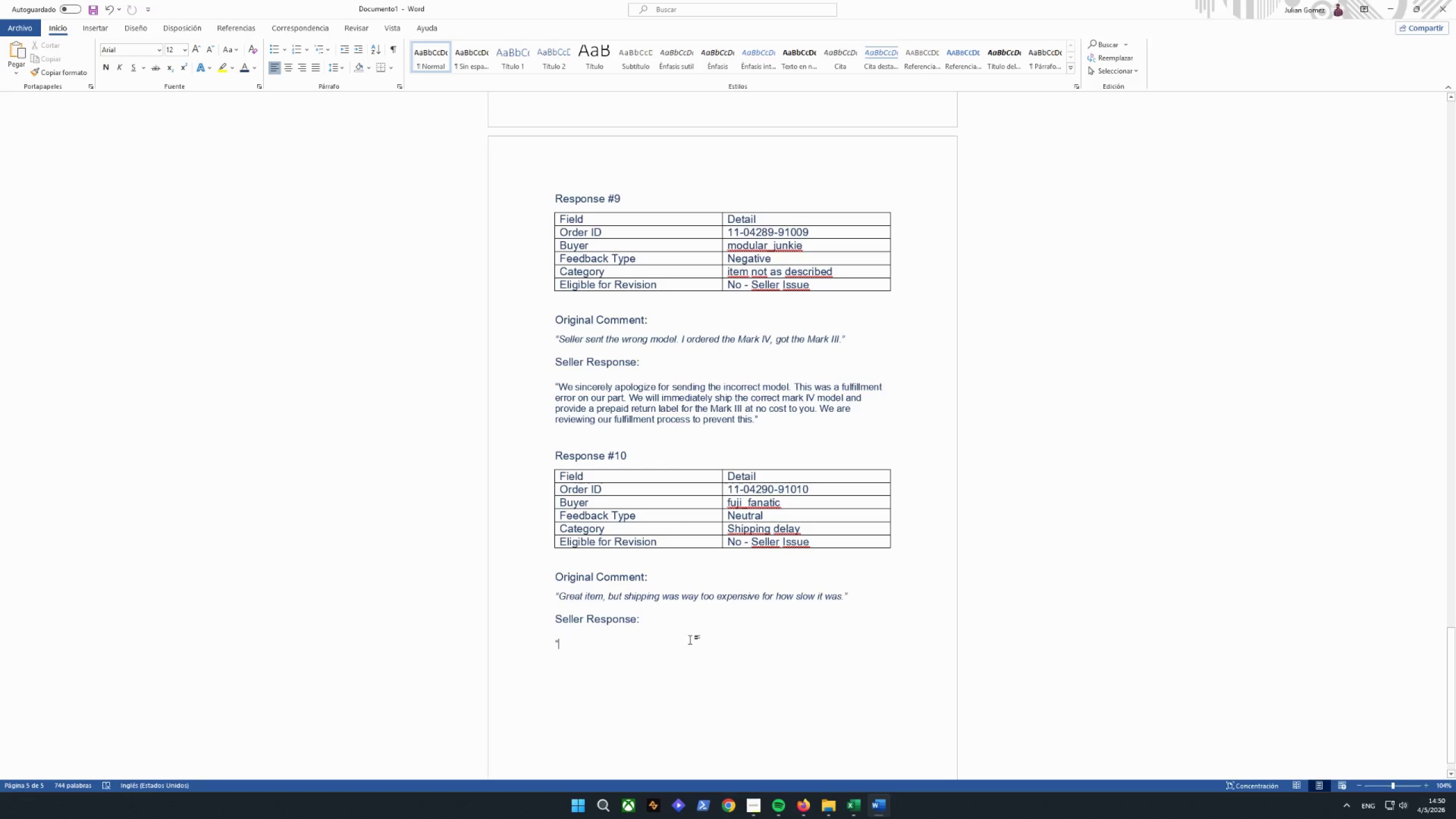 
type(Thank you for a)
key(Backspace)
type(your ap)
key(Backspace)
key(Backspace)
type(positive comments about the item )
key(Backspace)
type(. We al)
key(Backspace)
type(pologize for the shippio)
key(Backspace)
type(ng experience. We are reviewa)
key(Backspace)
type(ing our carrier rates and delivery times to ofg)
key(Backspace)
key(Backspace)
type(ffer )
 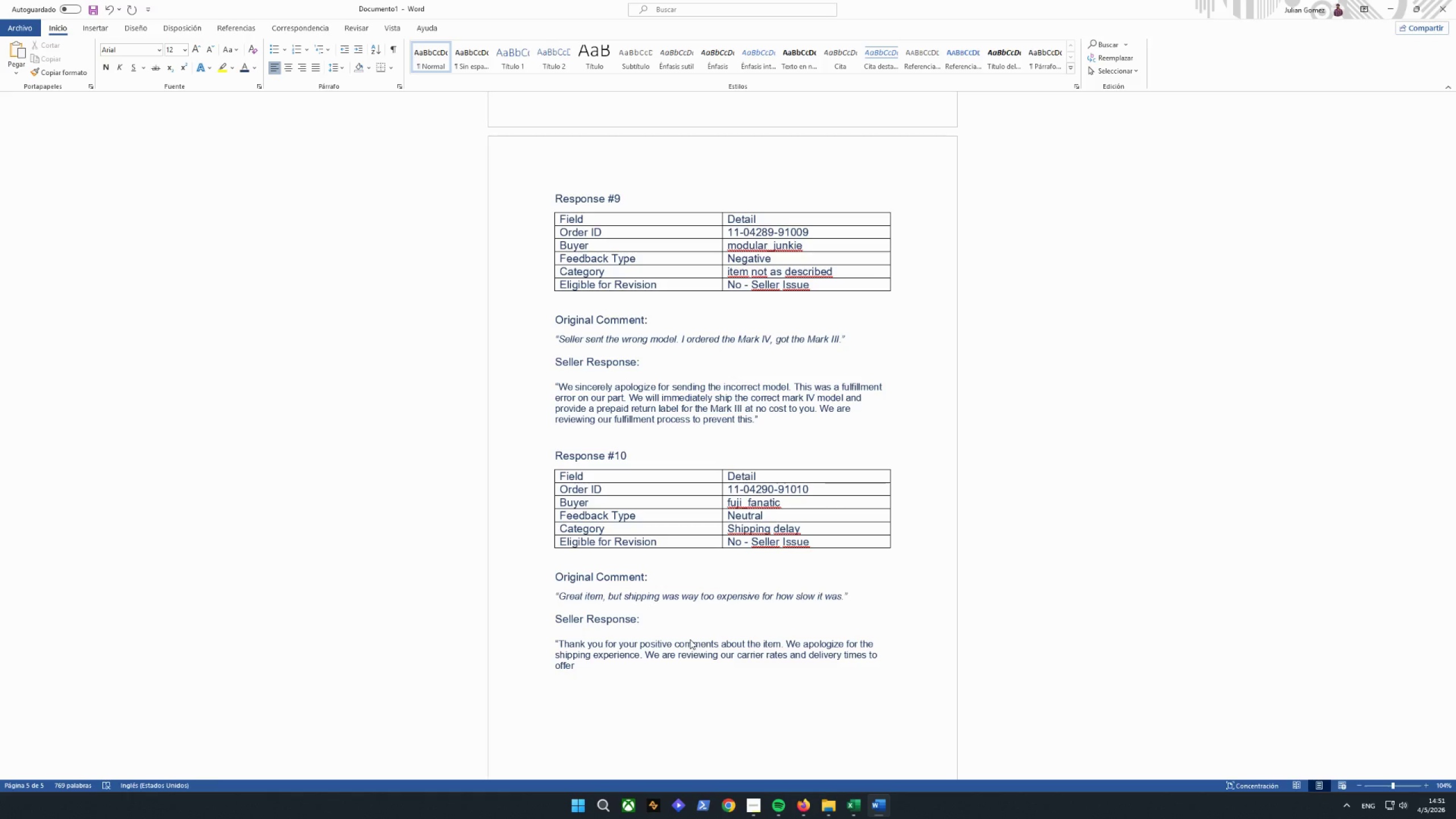 
wait(5.23)
 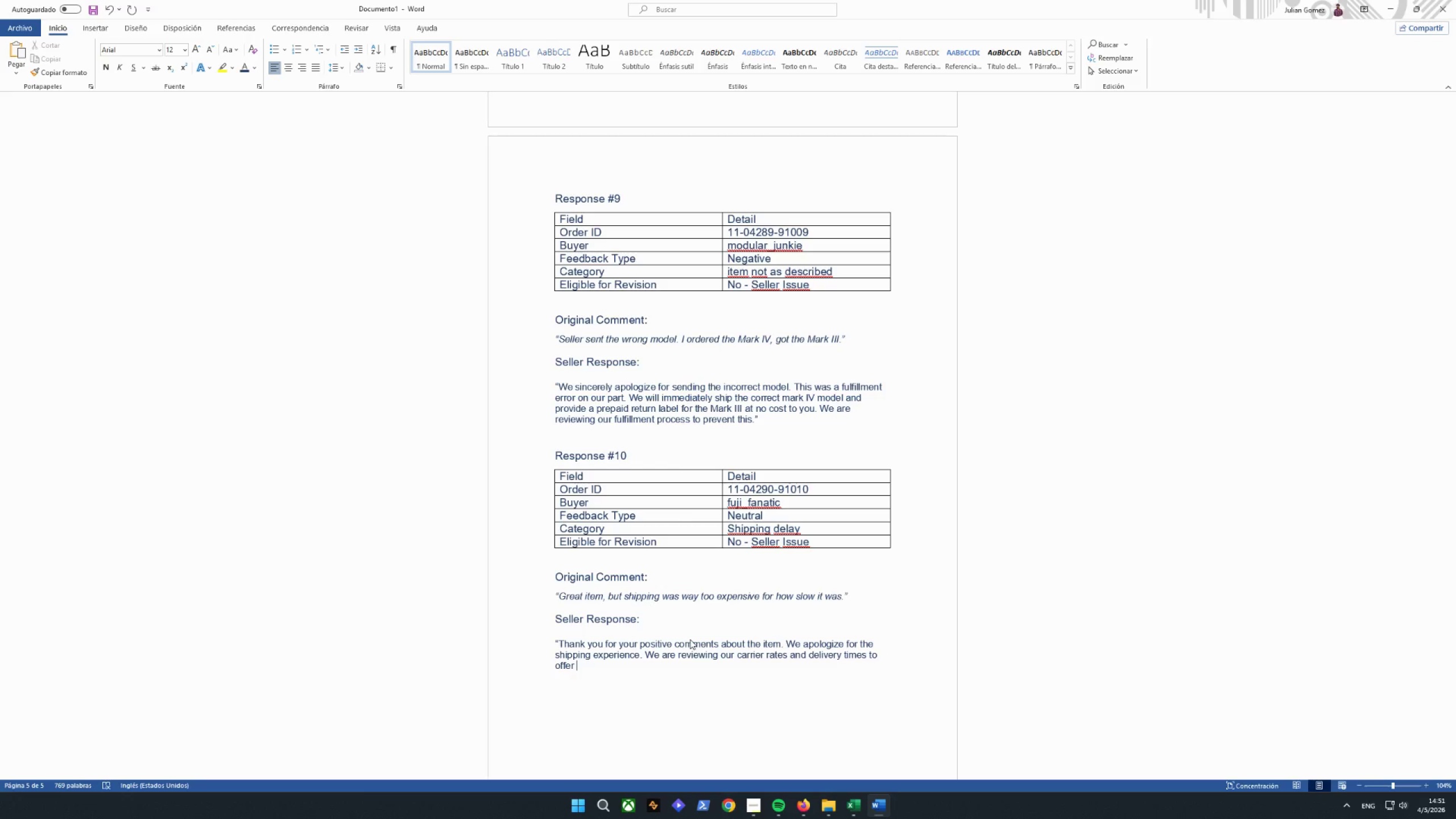 
type(better valyue)
key(Backspace)
key(Backspace)
type(es)
key(Backspace)
type(. We would lig)
key(Backspace)
type(jke)
key(Backspace)
key(Backspace)
type(e to oof)
key(Backspace)
key(Backspace)
type(ffer a partial shipping)
key(Backspace)
key(Backspace)
key(Backspace)
type(ng refund as a god wa)
key(Backspace)
key(Backspace)
key(Backspace)
type(will gesture. Please contact us directly)
 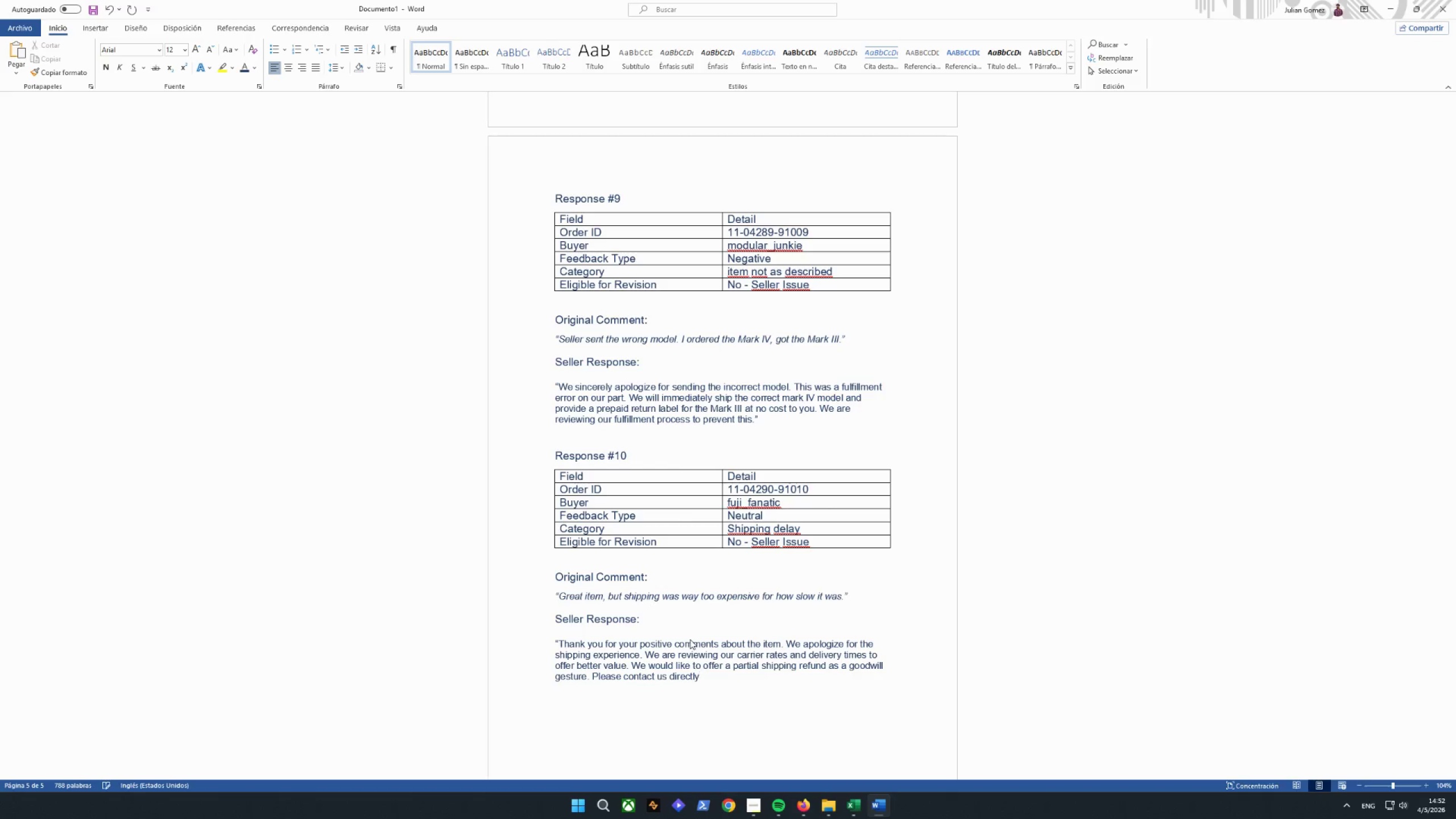 
hold_key(key=ShiftRight, duration=0.52)
 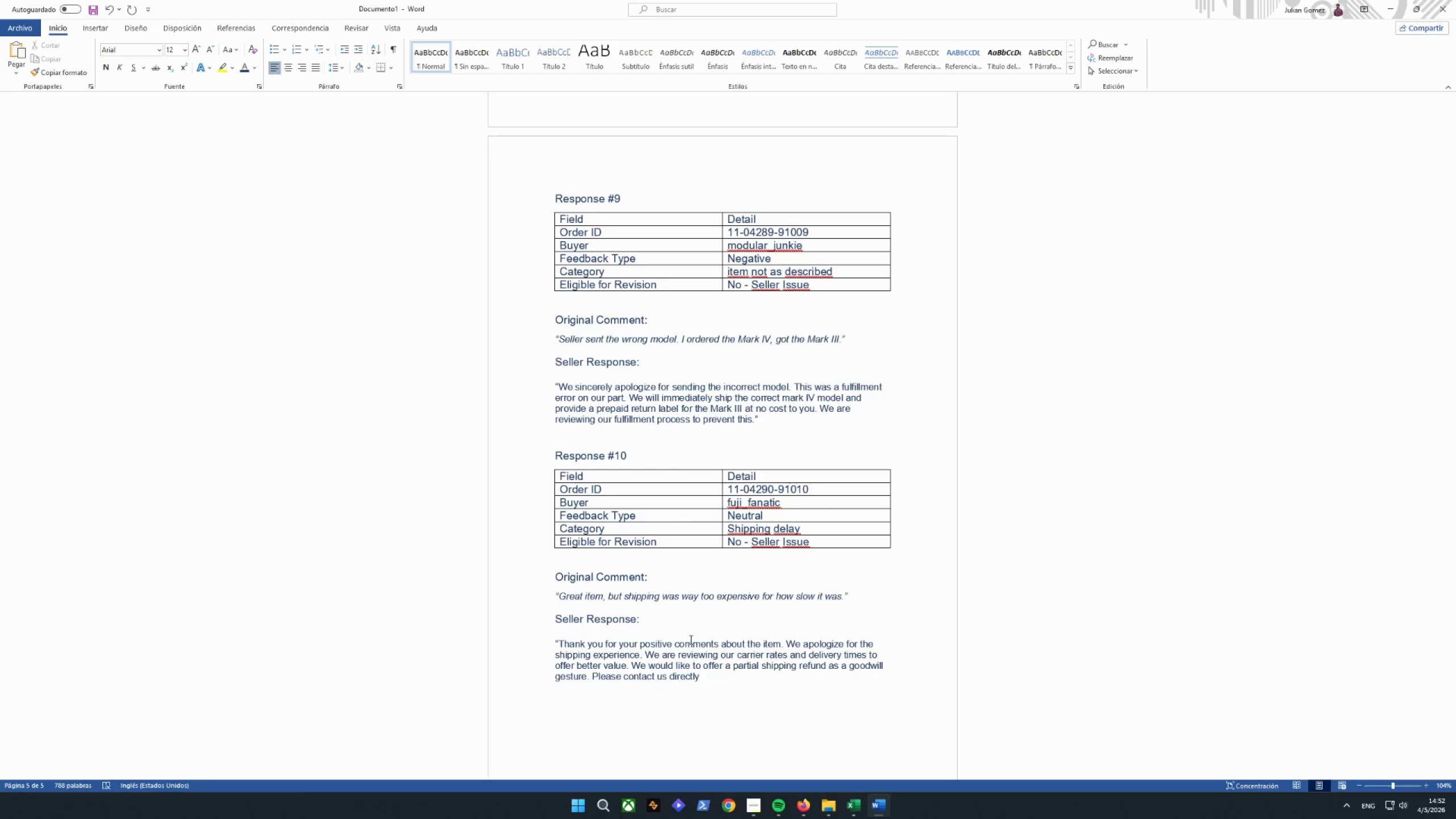 
hold_key(key=ShiftRight, duration=1.53)
 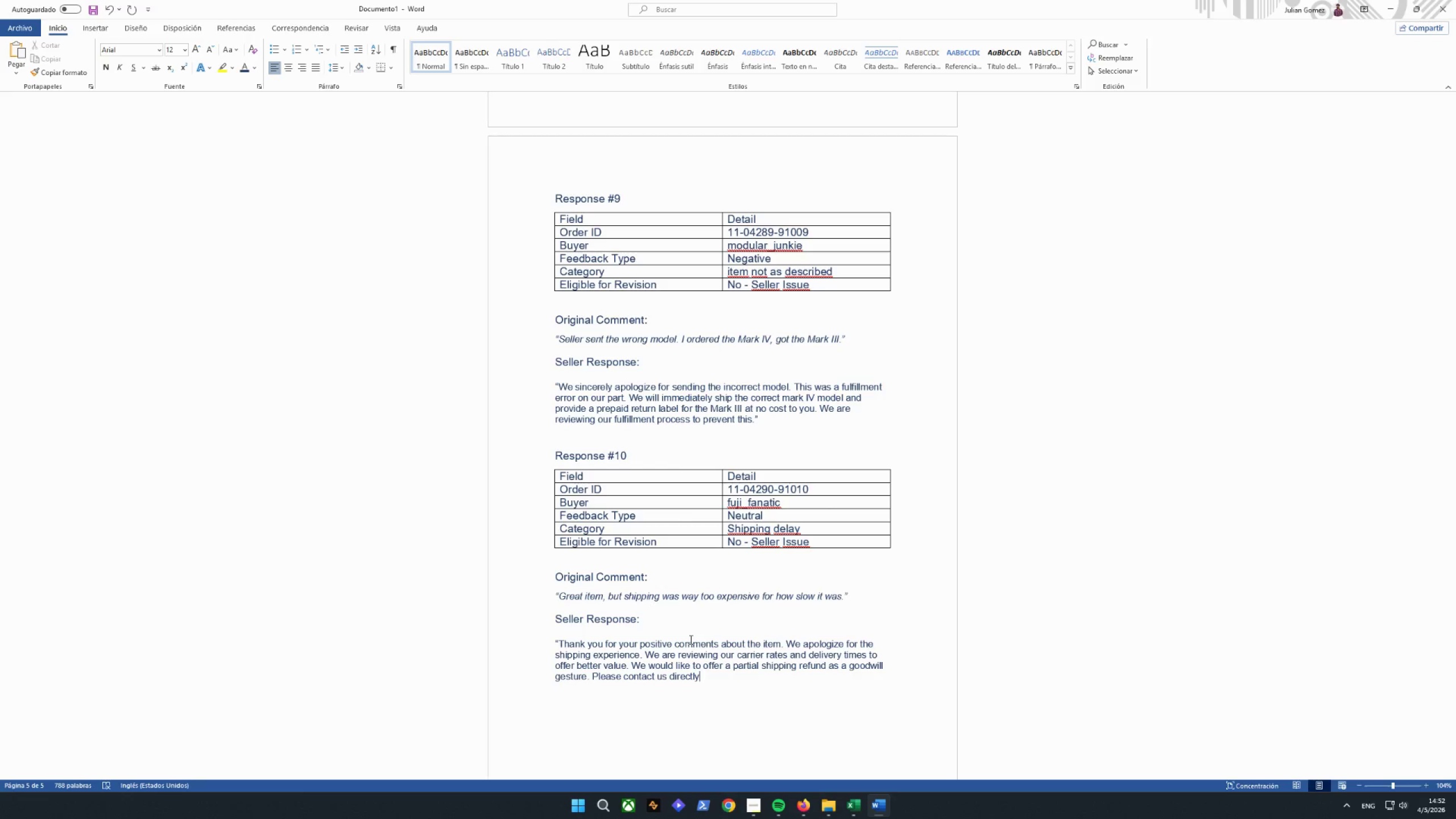 
key(Period)
 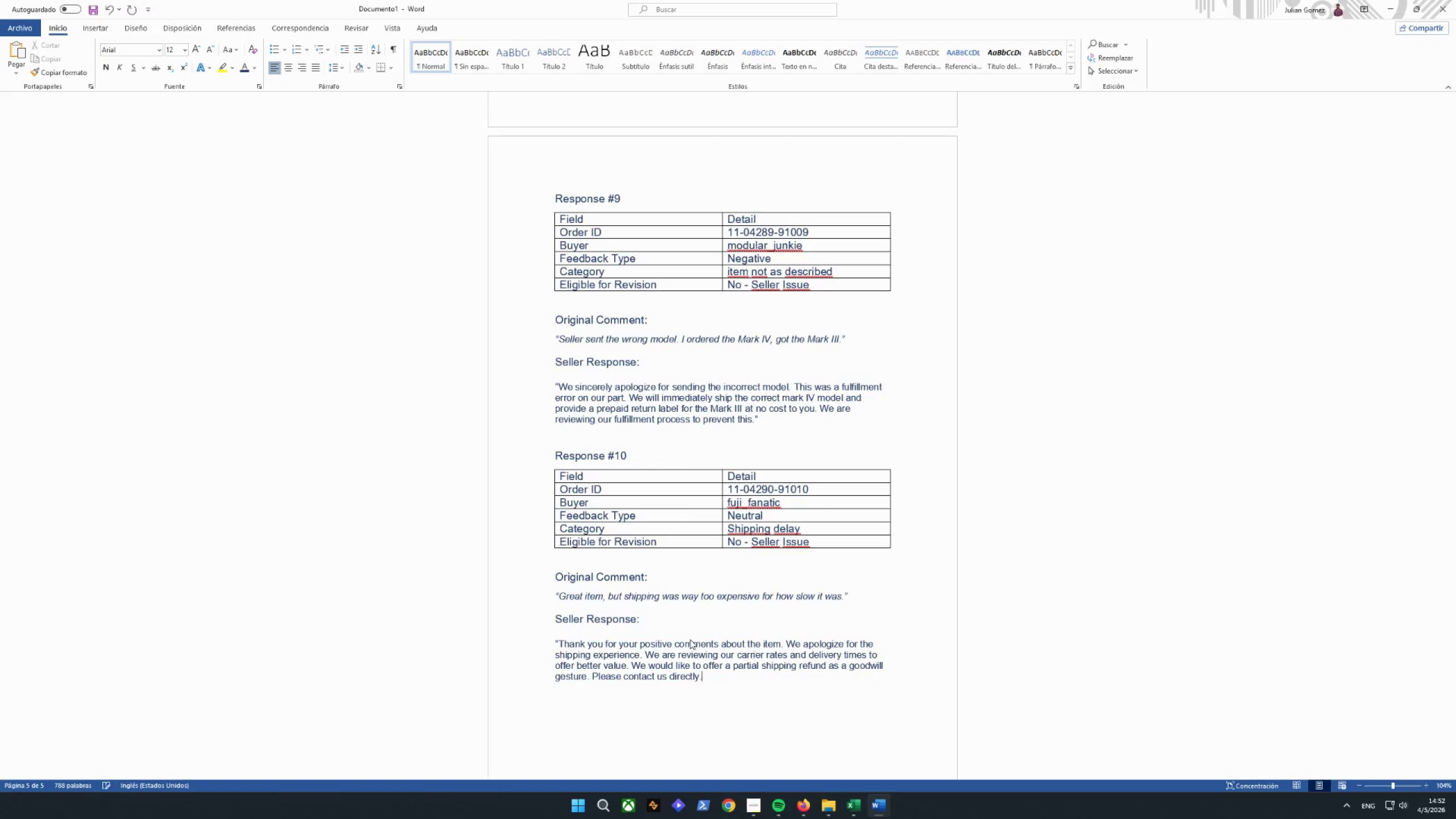 
key(Shift+ShiftRight)
 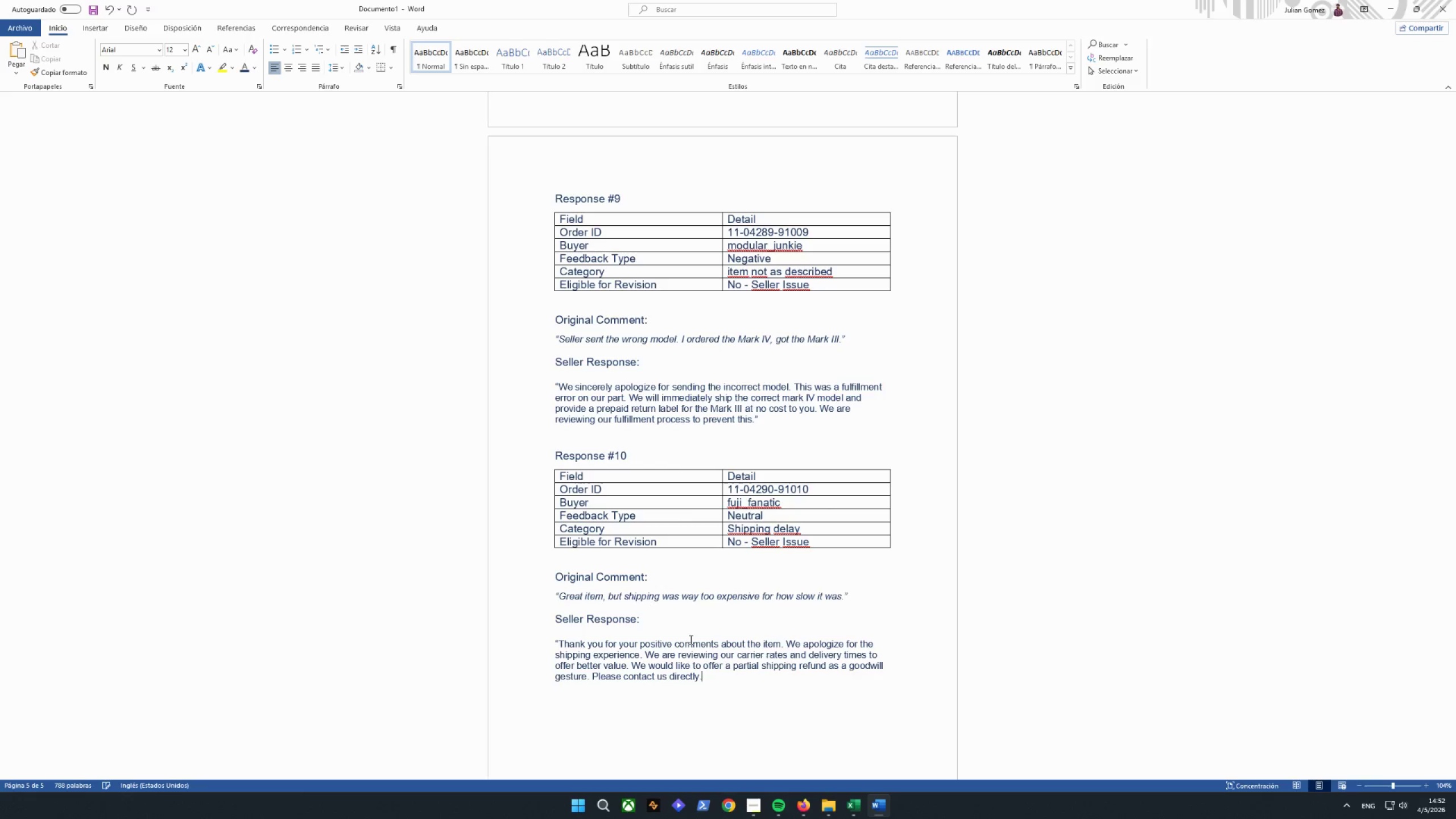 
key(Shift+Quote)
 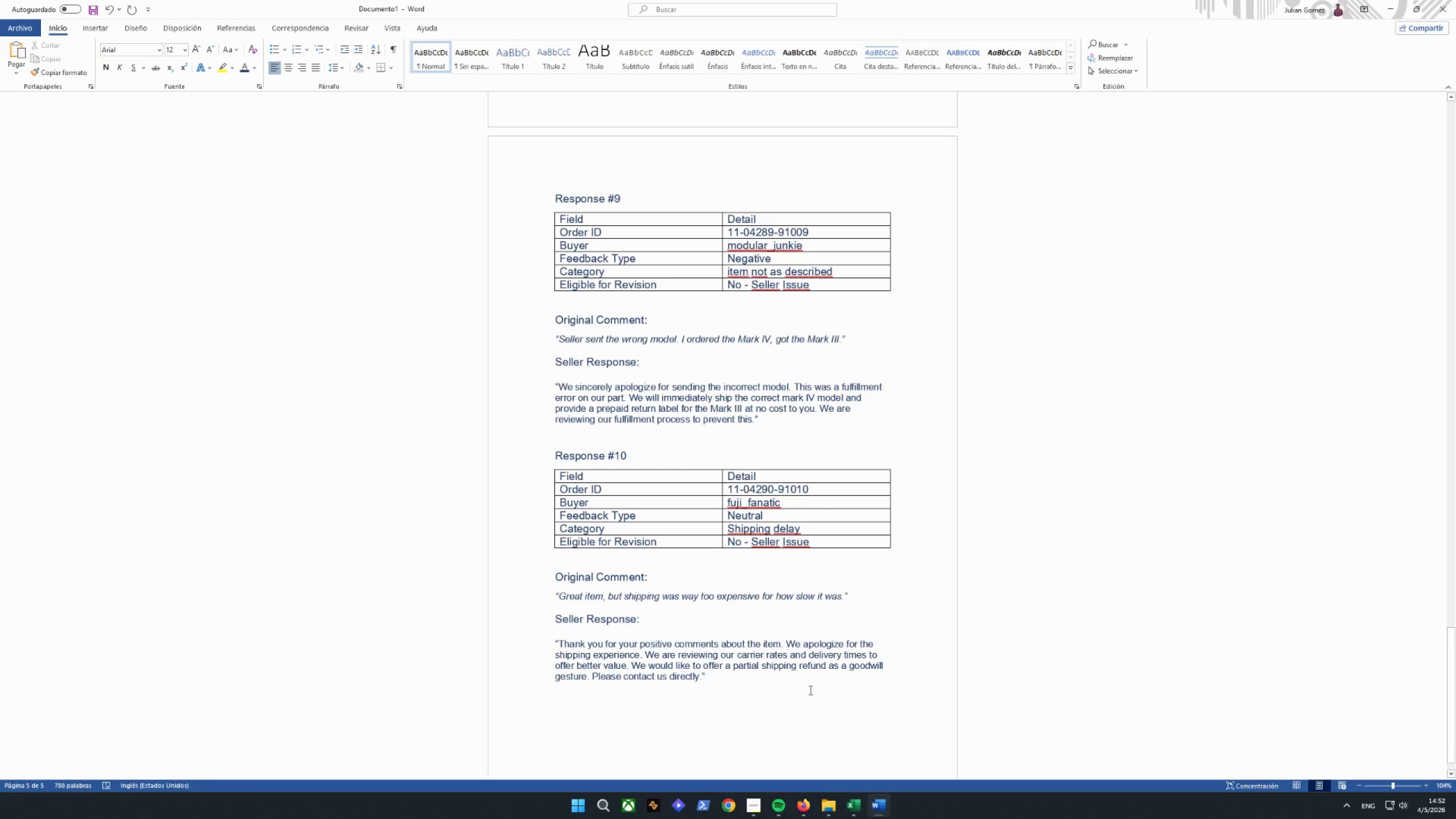 
key(Enter)
 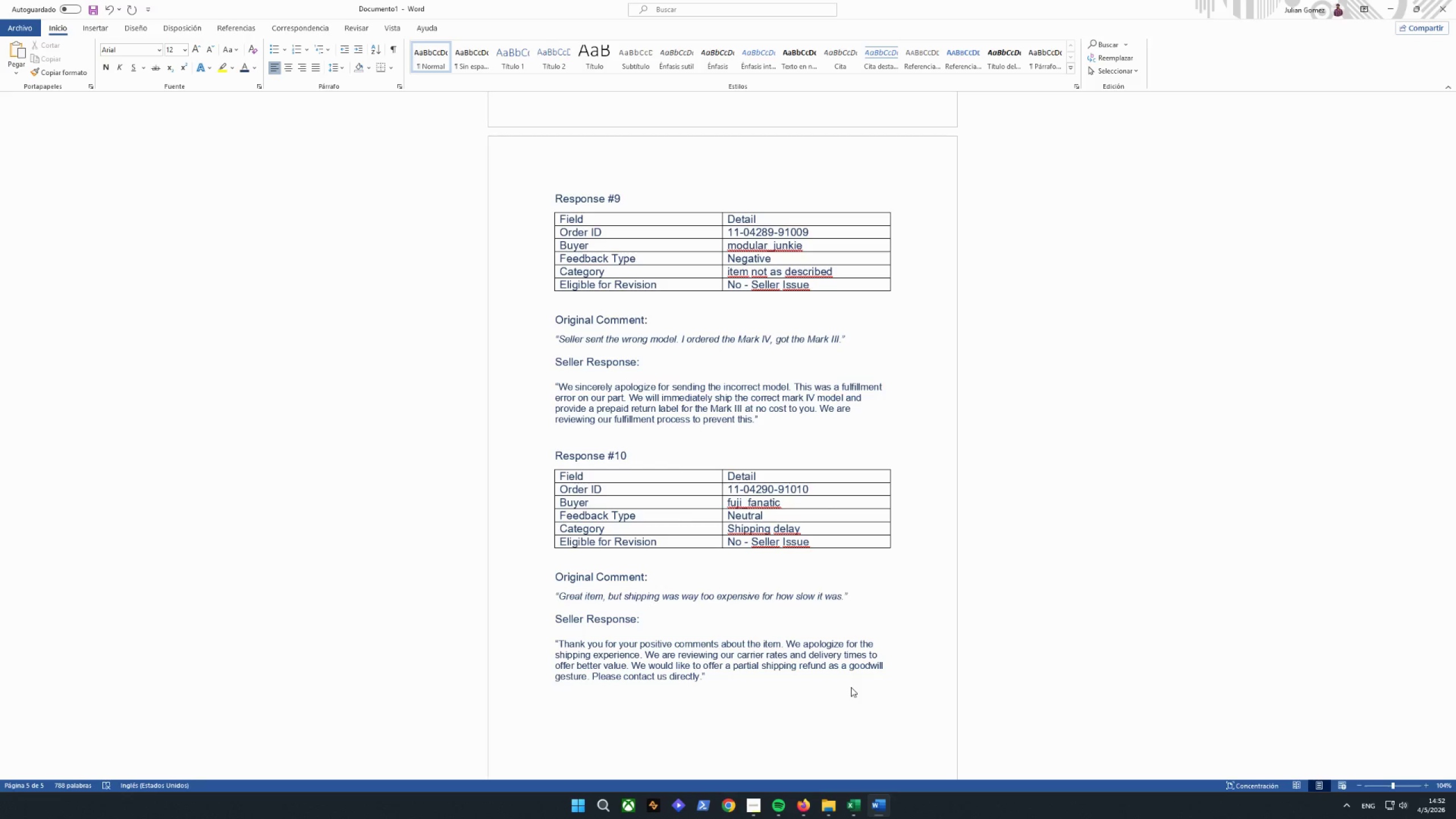 
key(Enter)
 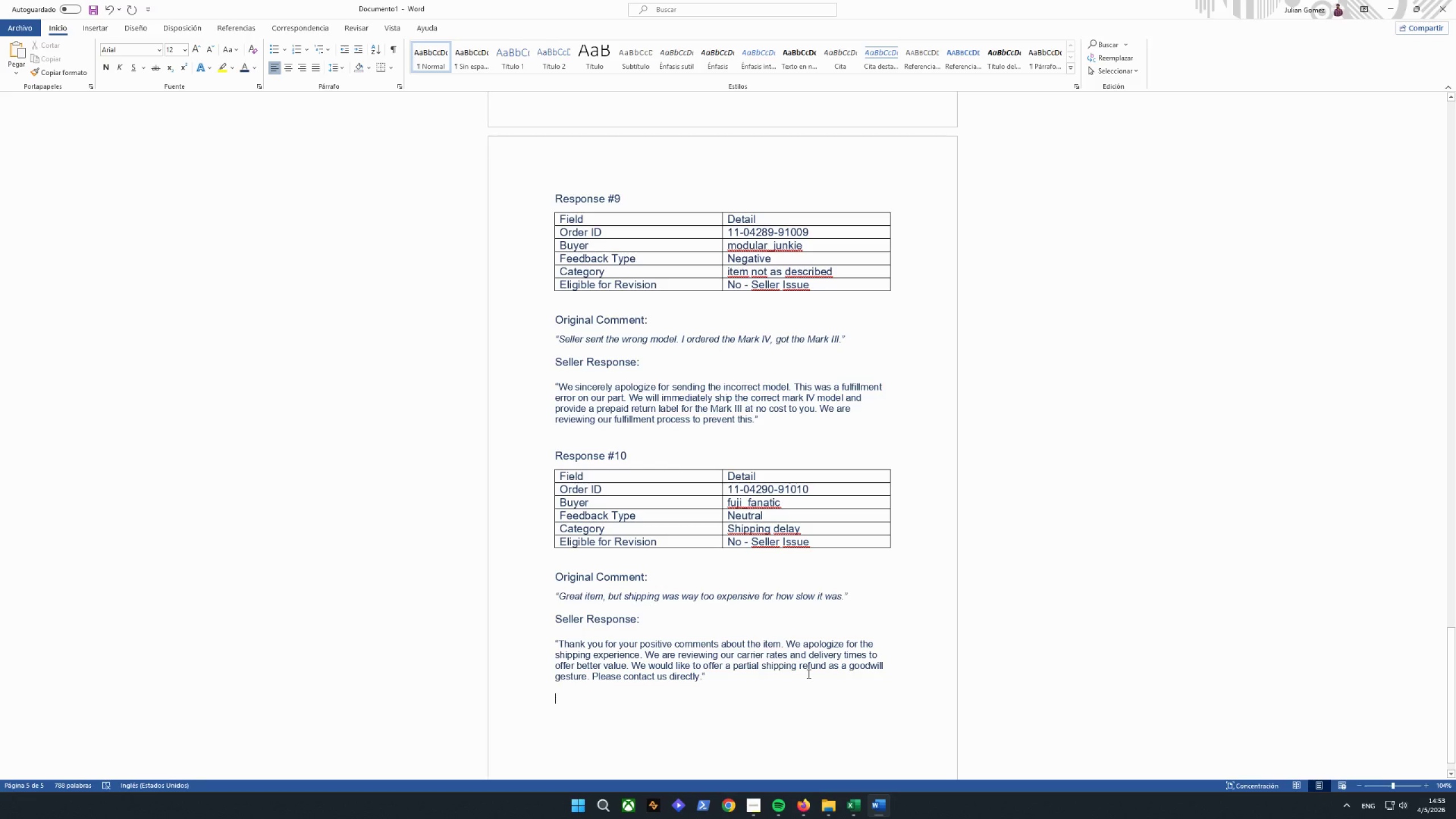 
wait(20.17)
 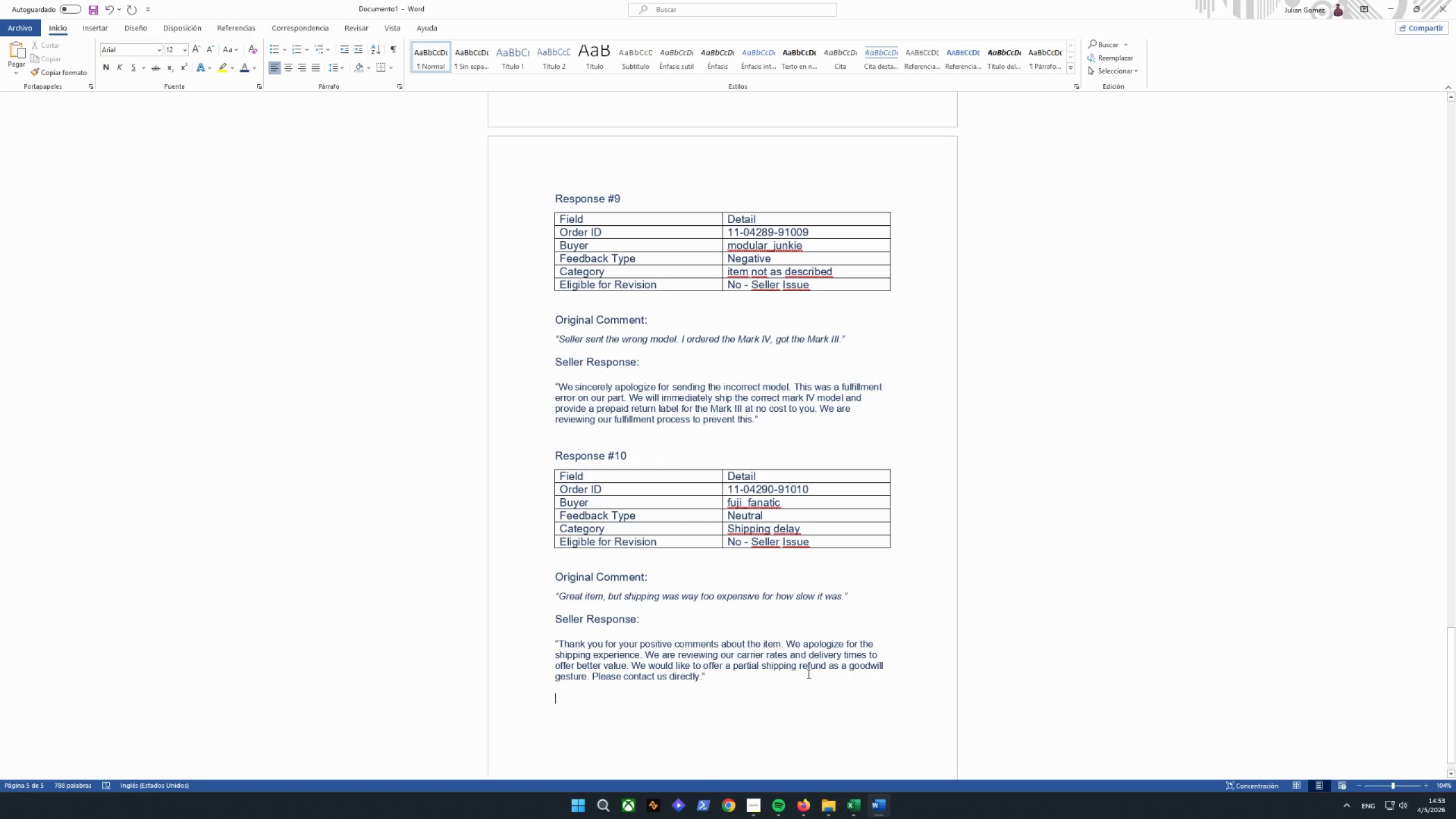 
left_click_drag(start_coordinate=[717, 682], to_coordinate=[550, 638])
 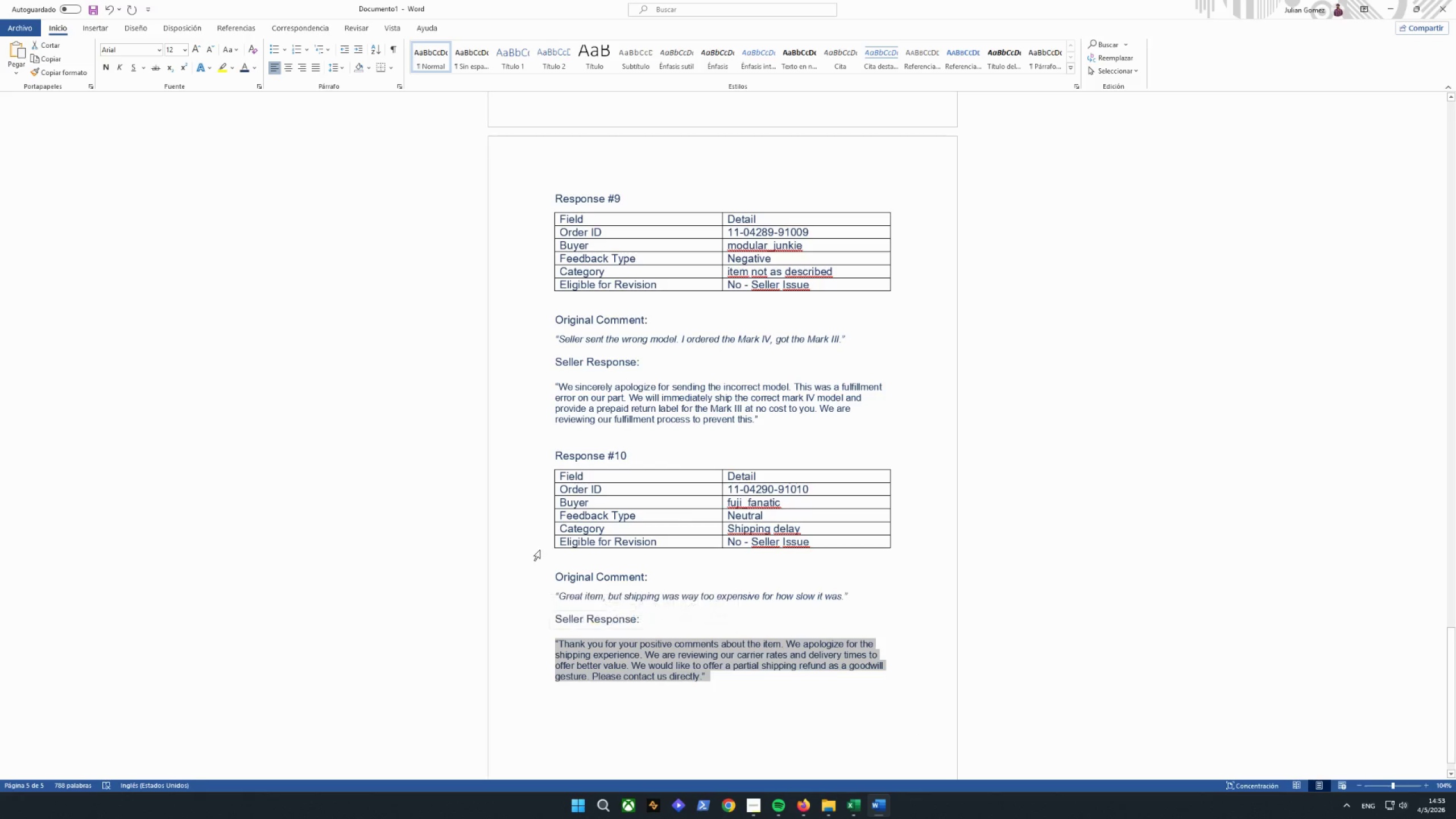 
left_click([539, 550])
 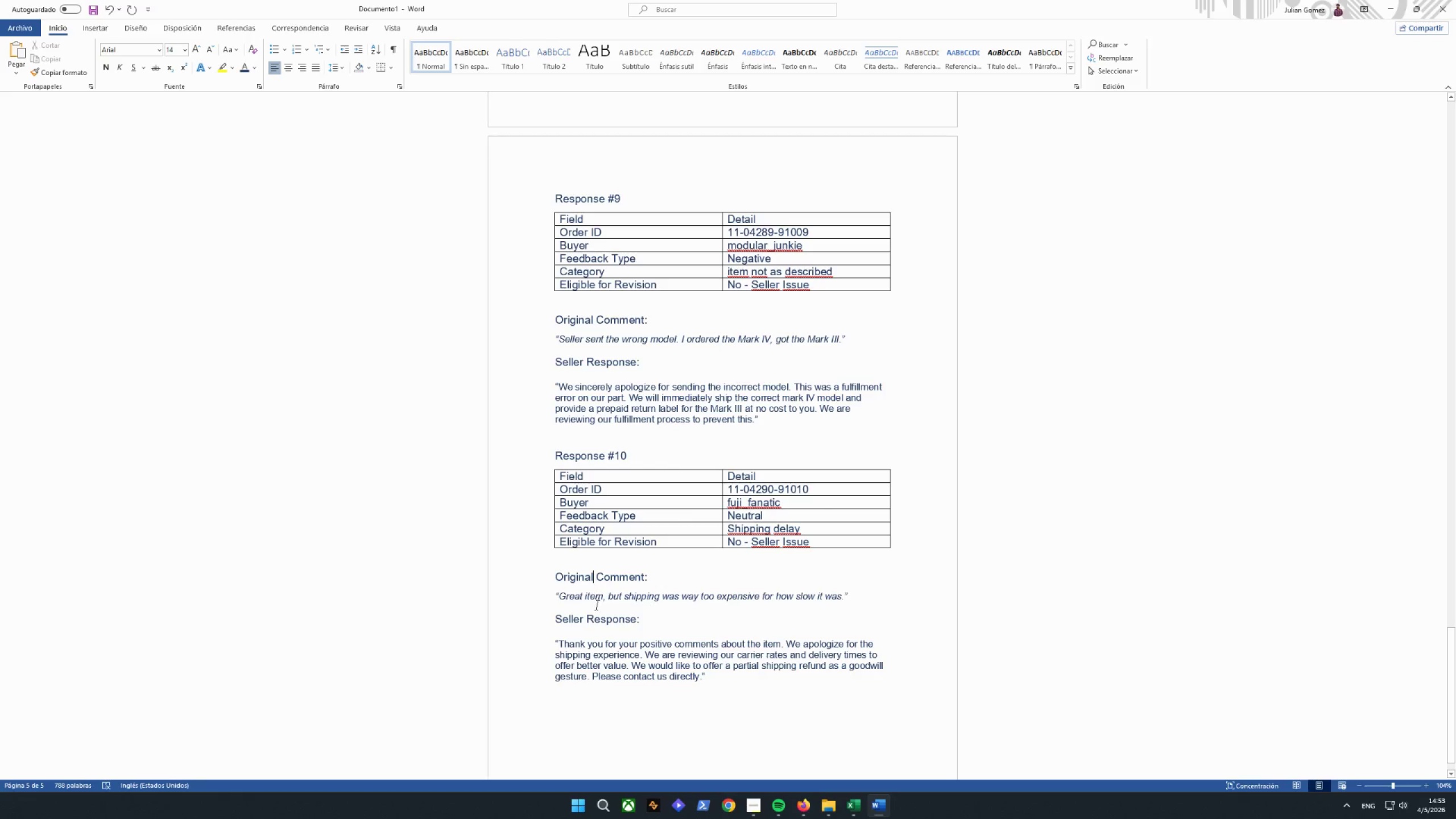 
left_click([593, 624])
 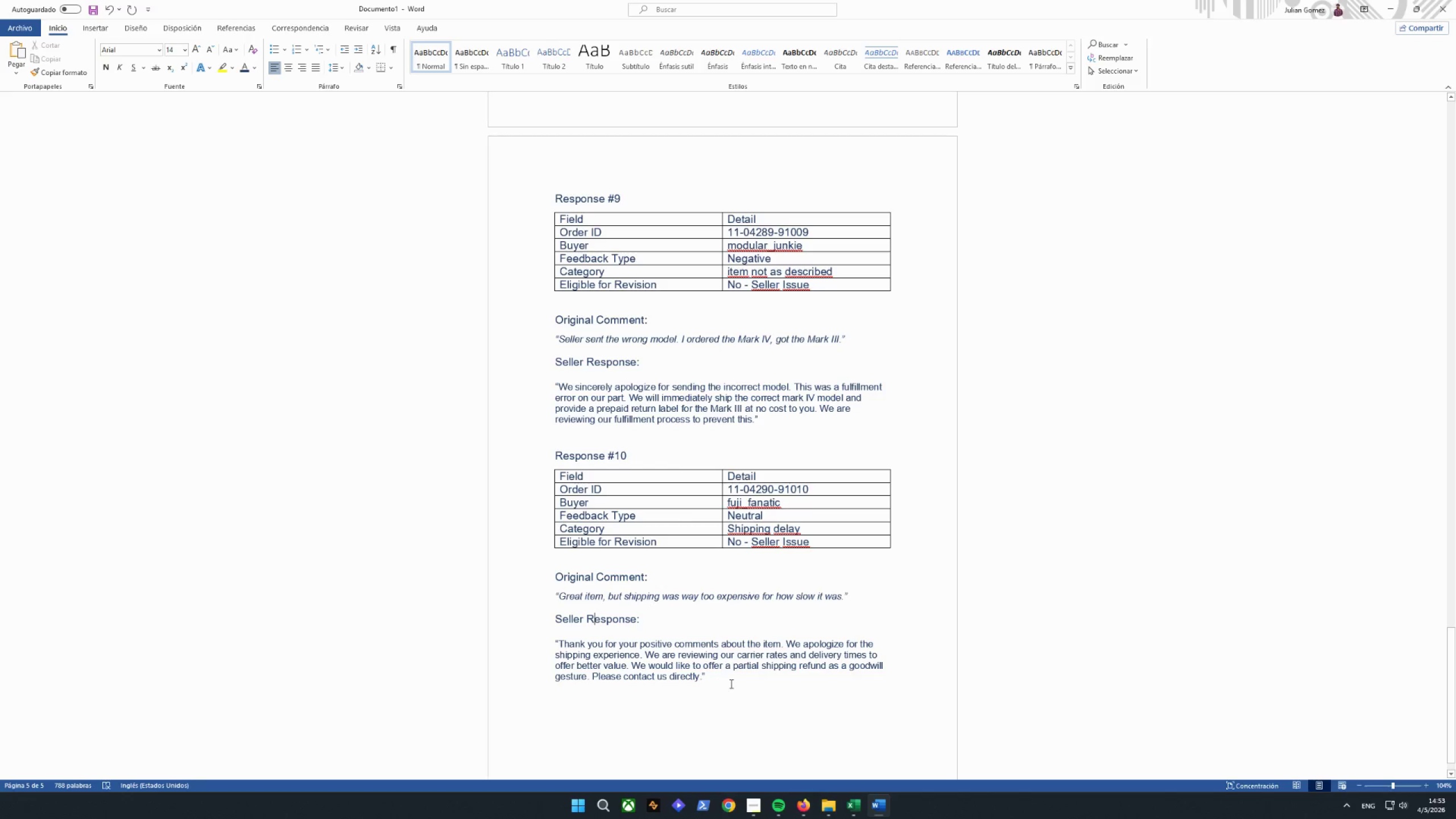 
left_click_drag(start_coordinate=[731, 684], to_coordinate=[552, 647])
 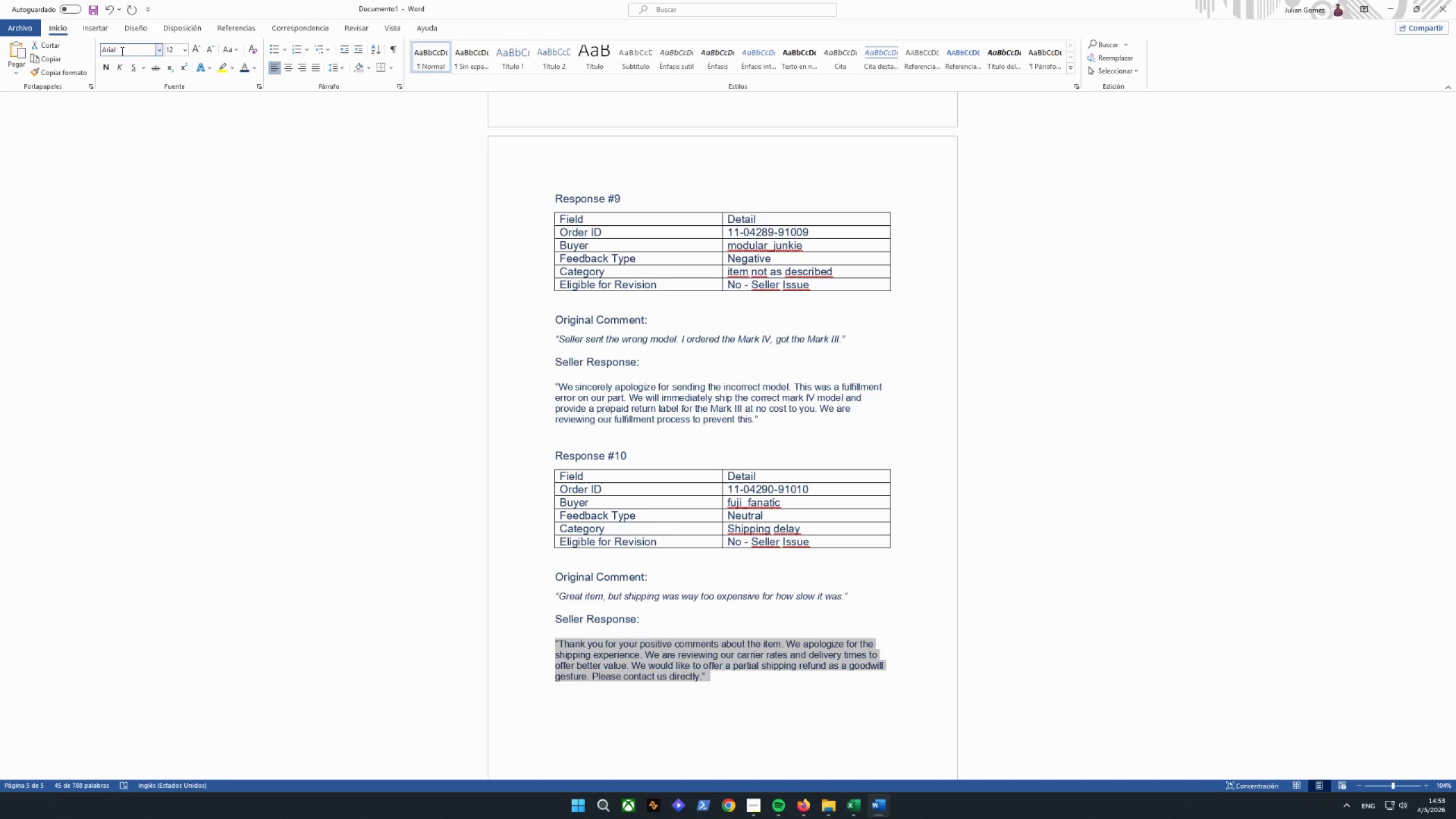 
left_click([119, 67])
 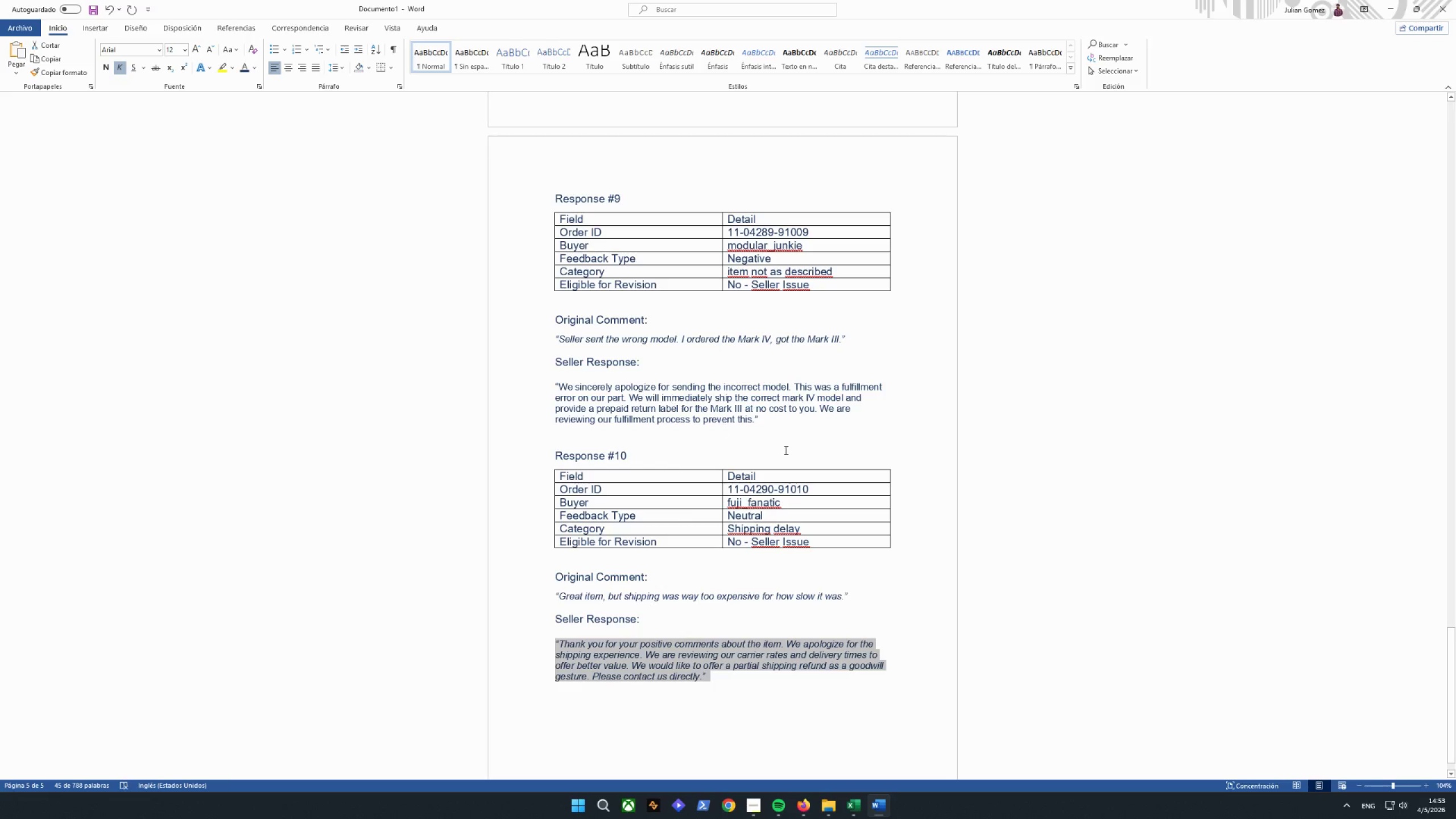 
left_click_drag(start_coordinate=[780, 427], to_coordinate=[549, 386])
 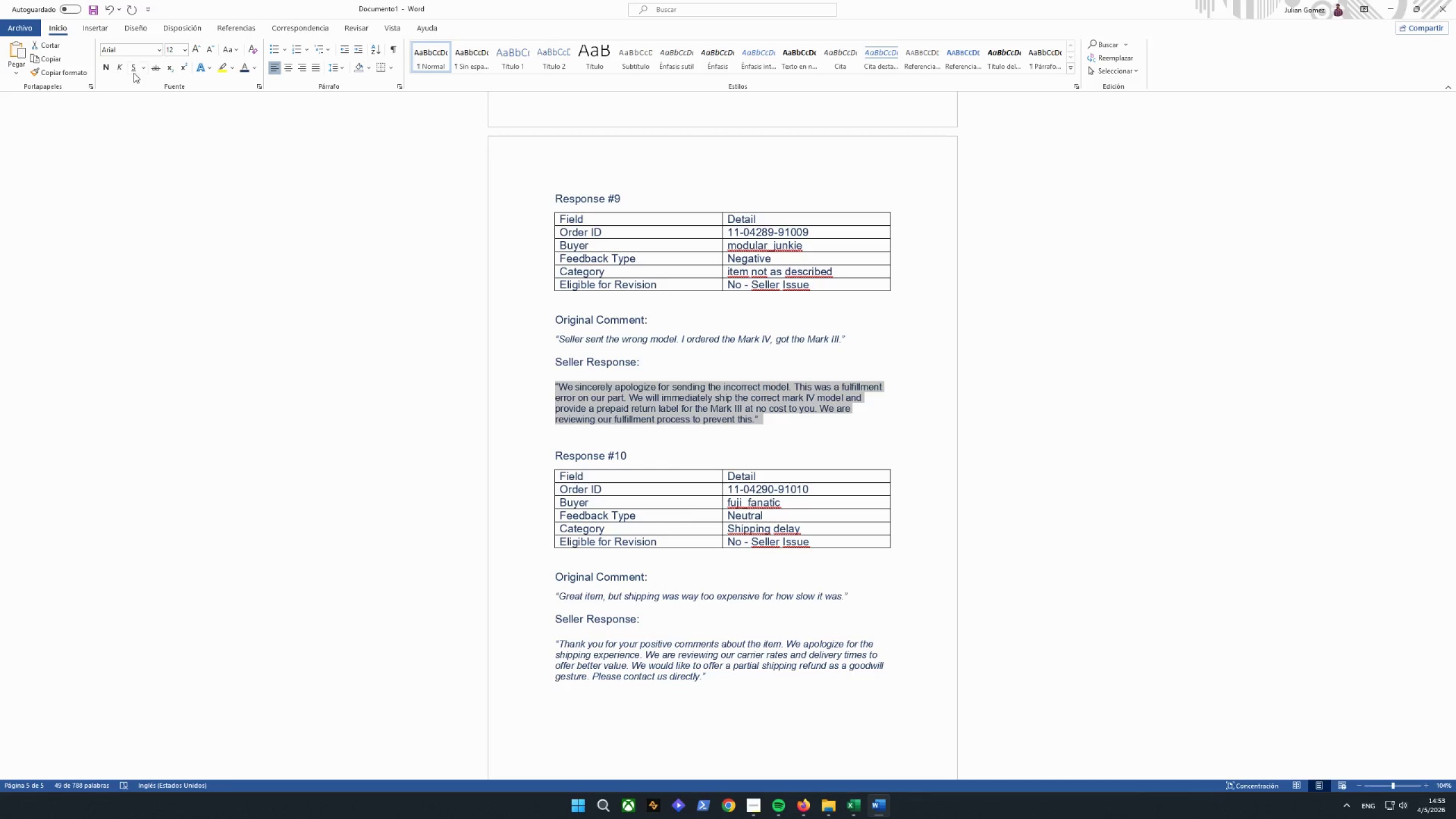 
left_click([121, 70])
 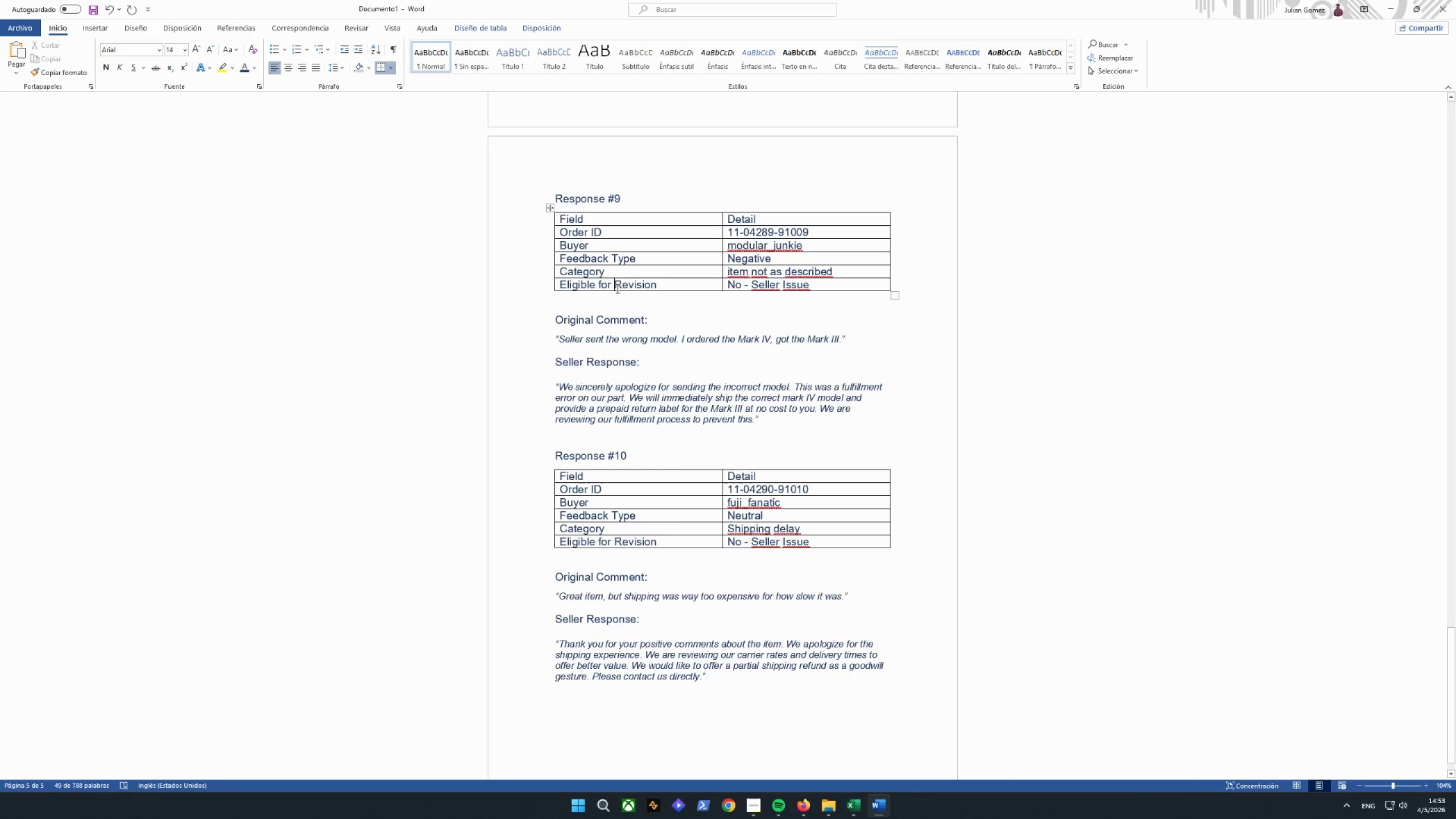 
scroll: coordinate [640, 320], scroll_direction: up, amount: 13.0
 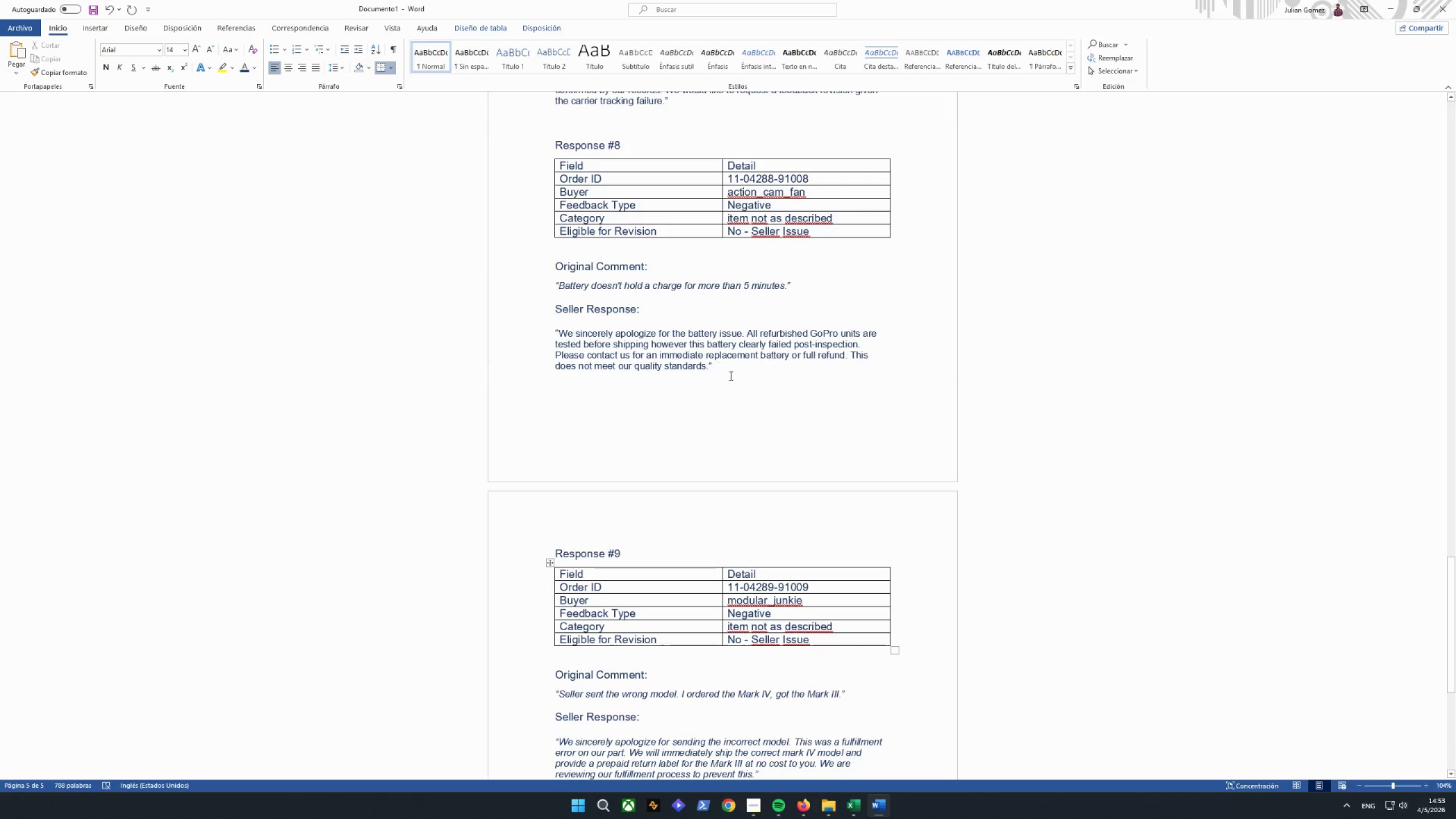 
left_click_drag(start_coordinate=[721, 371], to_coordinate=[549, 333])
 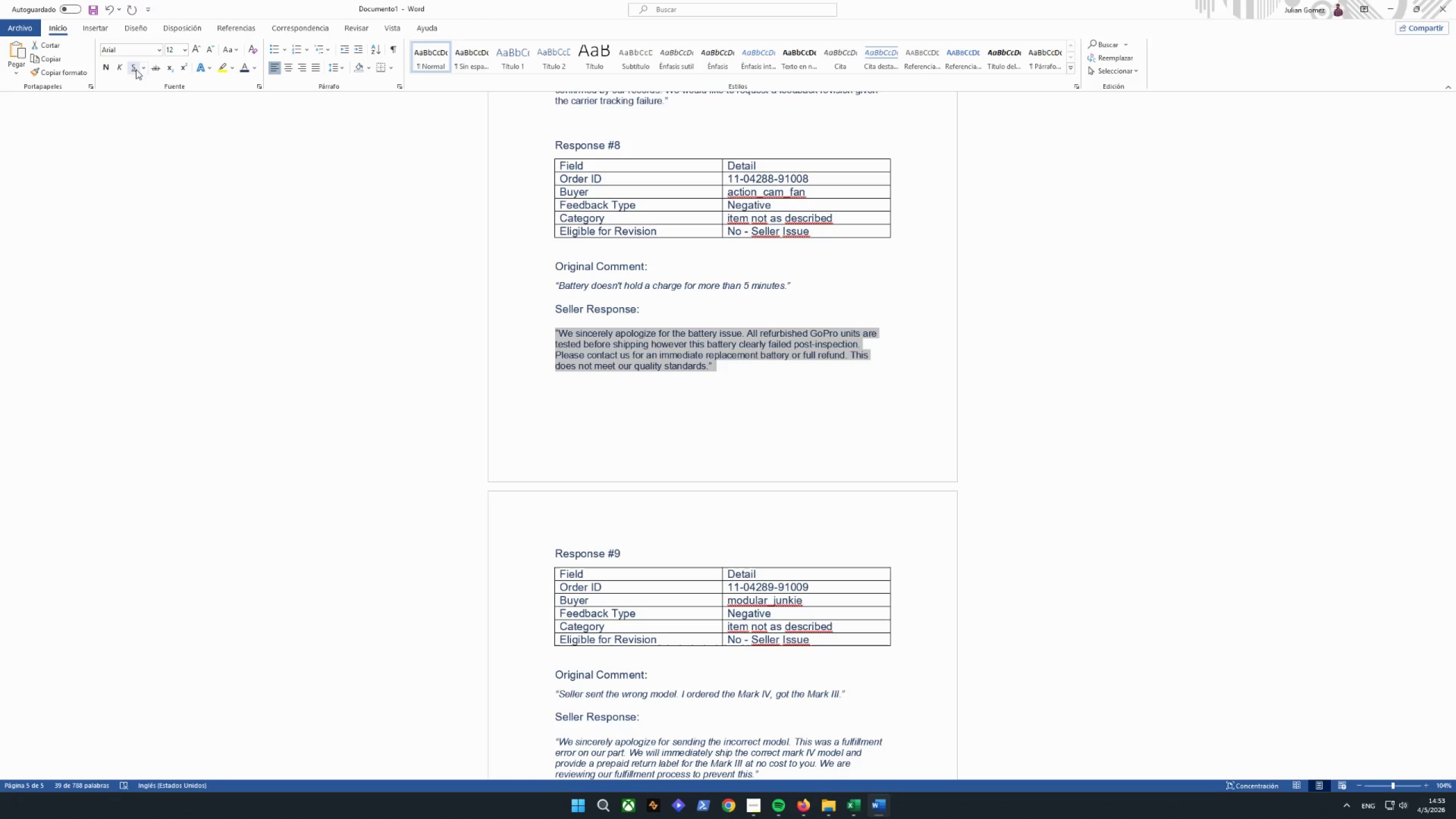 
left_click([121, 71])
 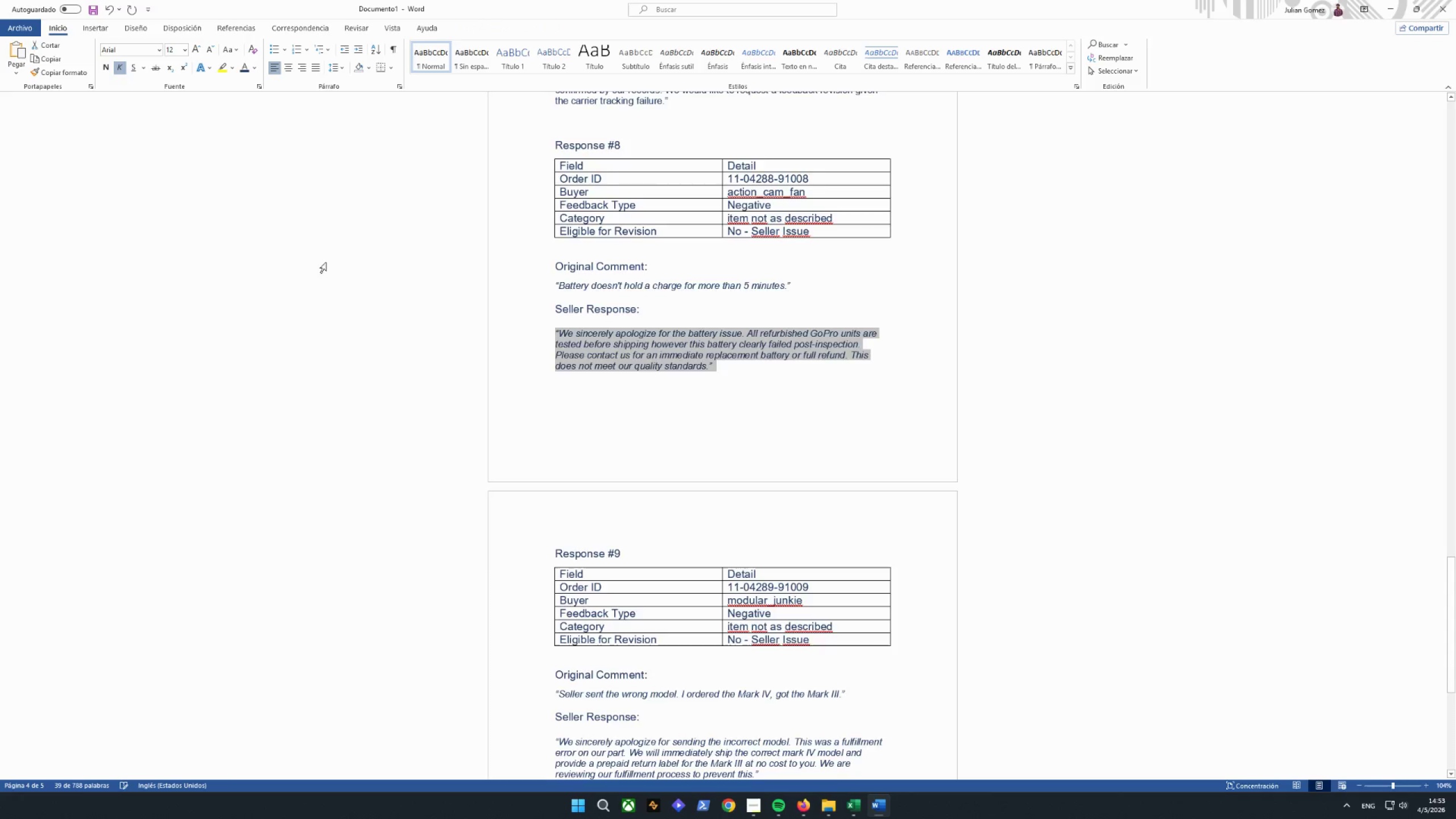 
scroll: coordinate [556, 336], scroll_direction: up, amount: 8.0
 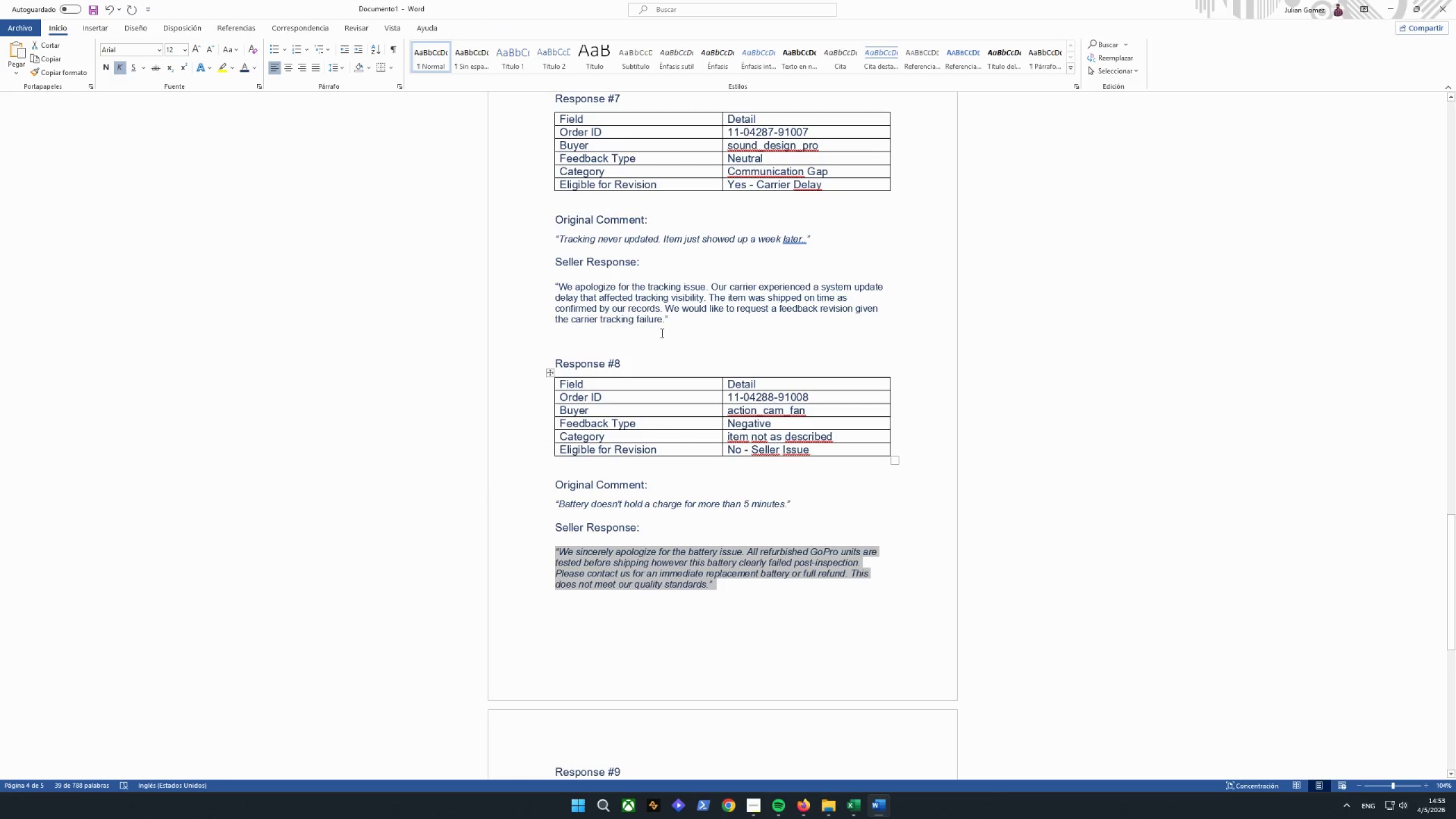 
left_click_drag(start_coordinate=[677, 325], to_coordinate=[552, 289])
 